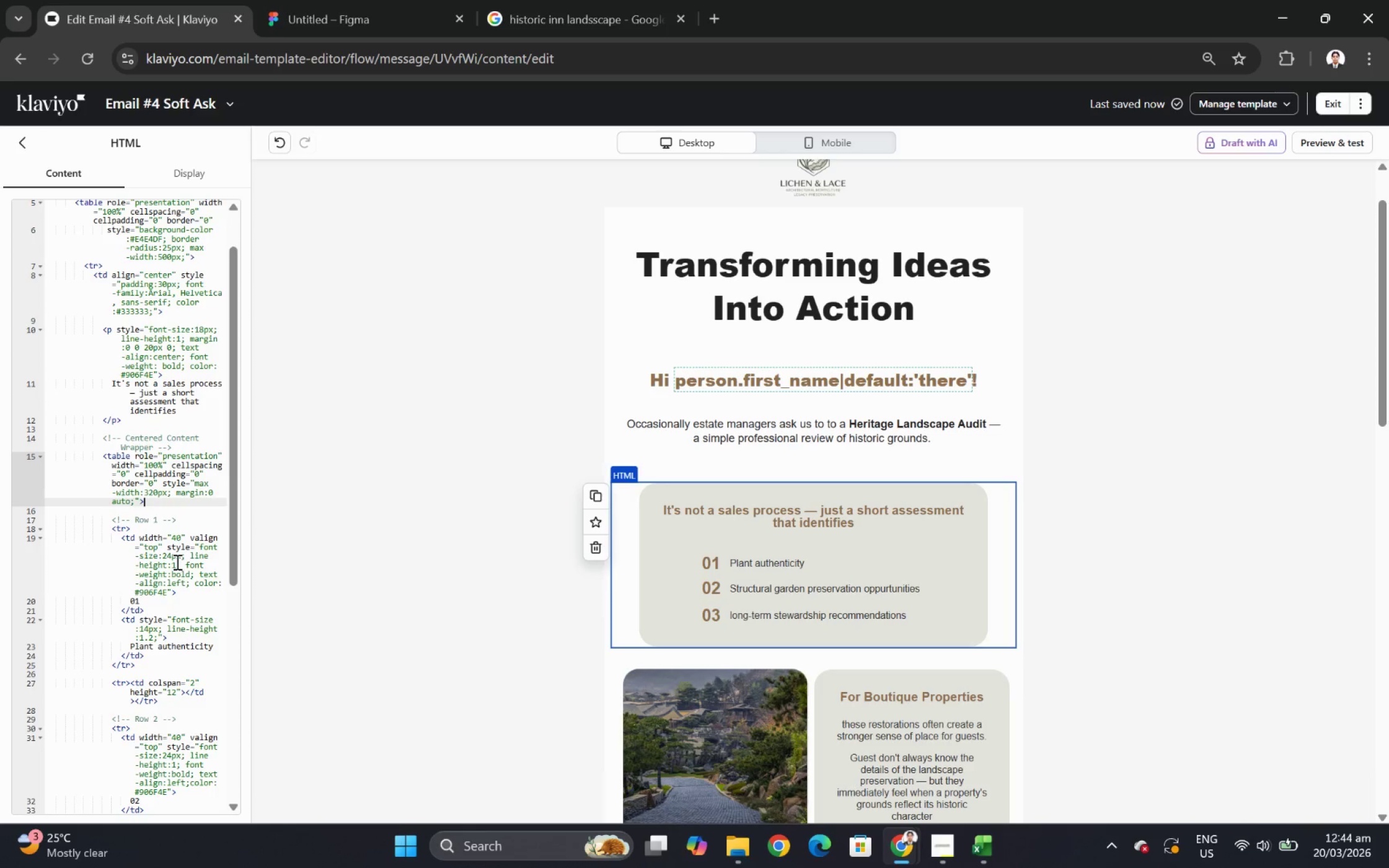 
left_click([173, 537])
 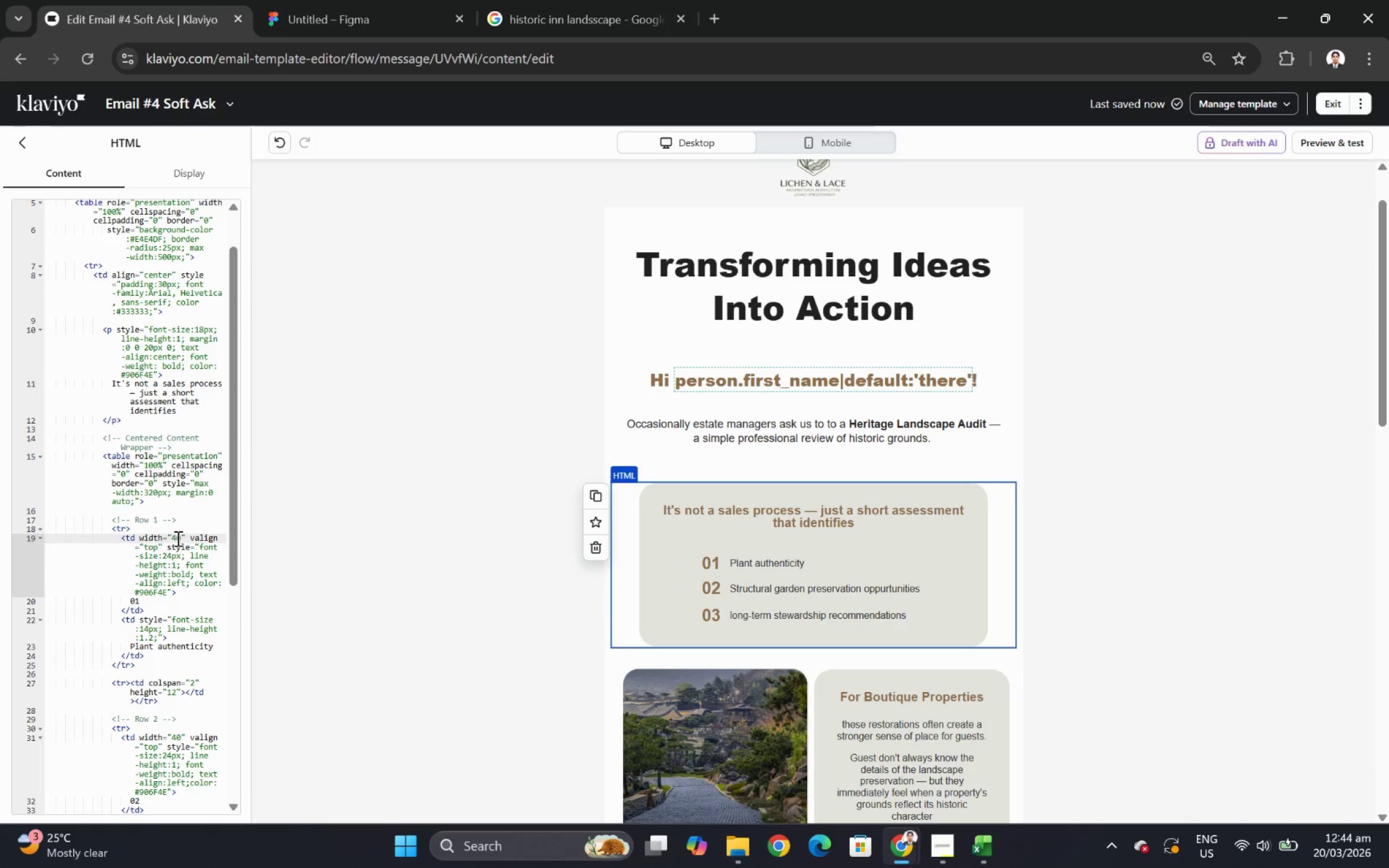 
left_click([175, 538])
 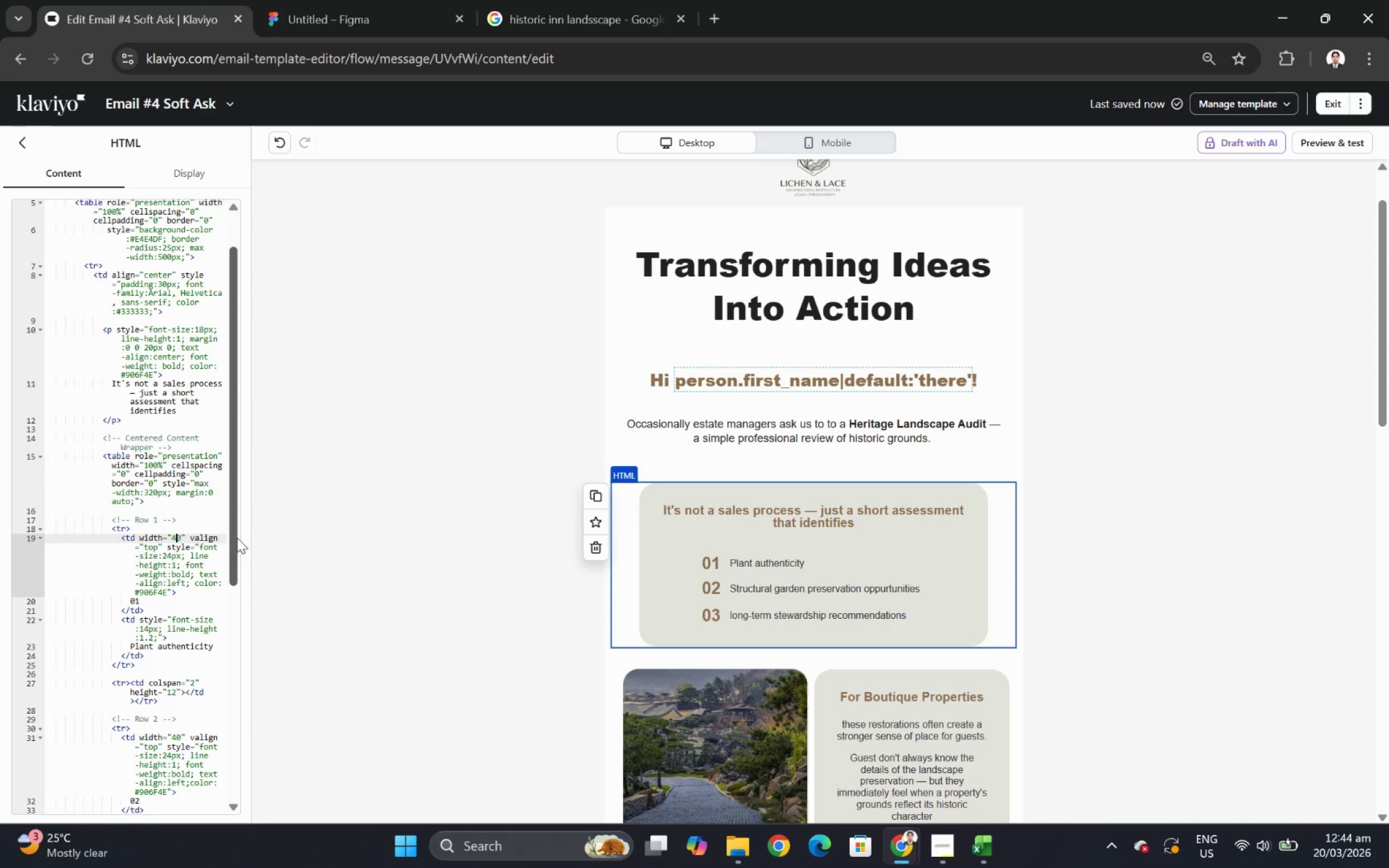 
key(Backspace)
 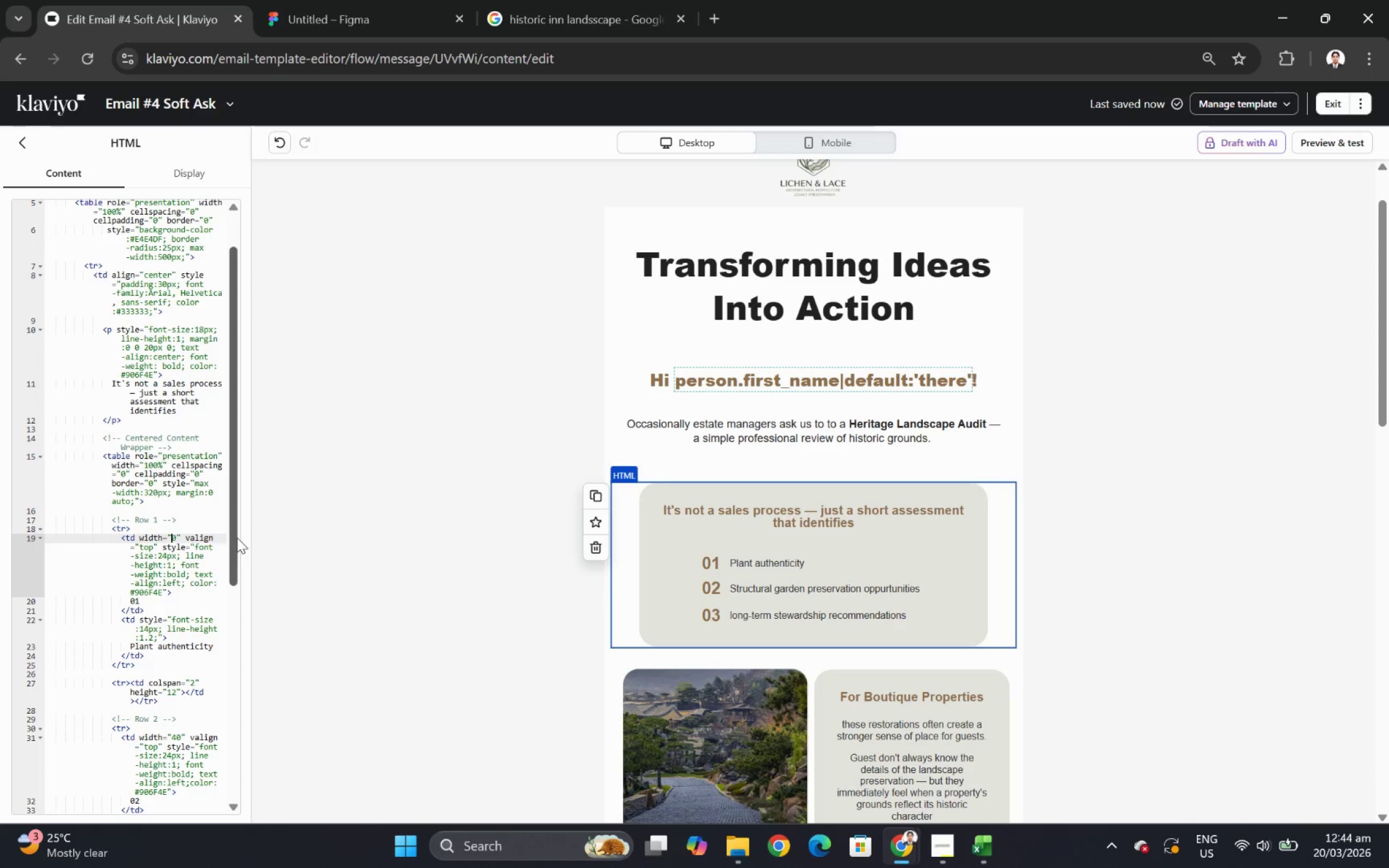 
key(5)
 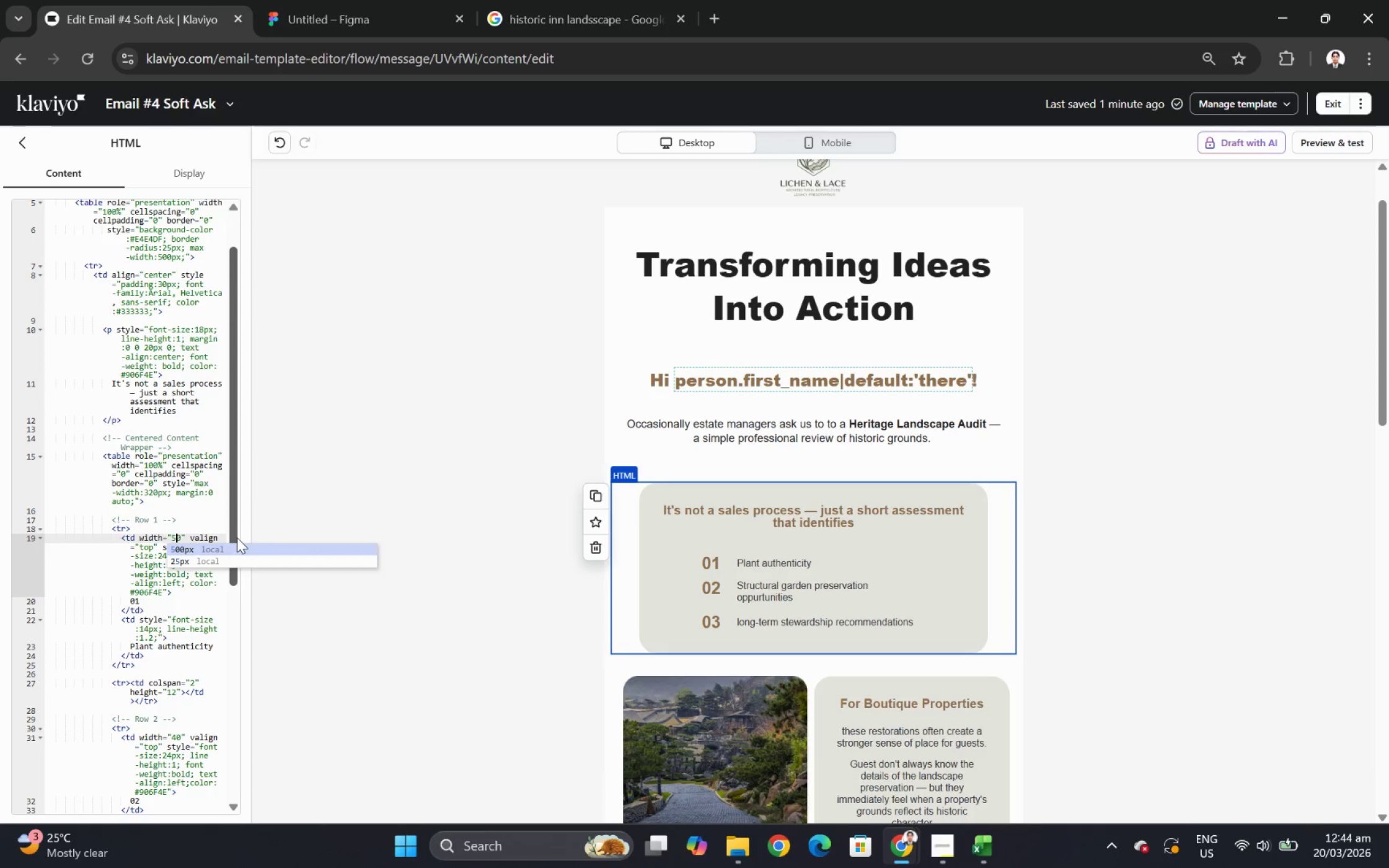 
wait(7.19)
 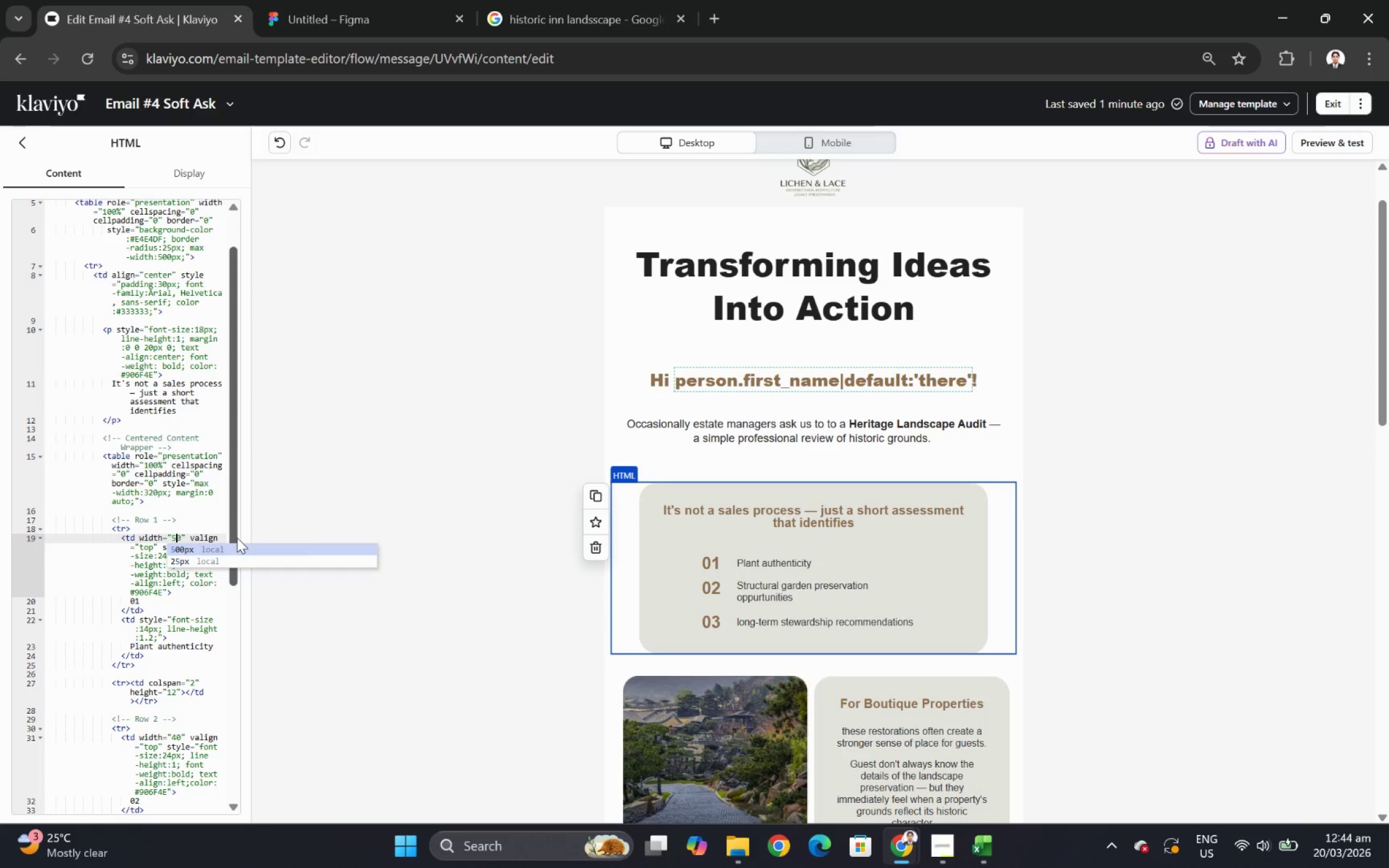 
key(Backspace)
 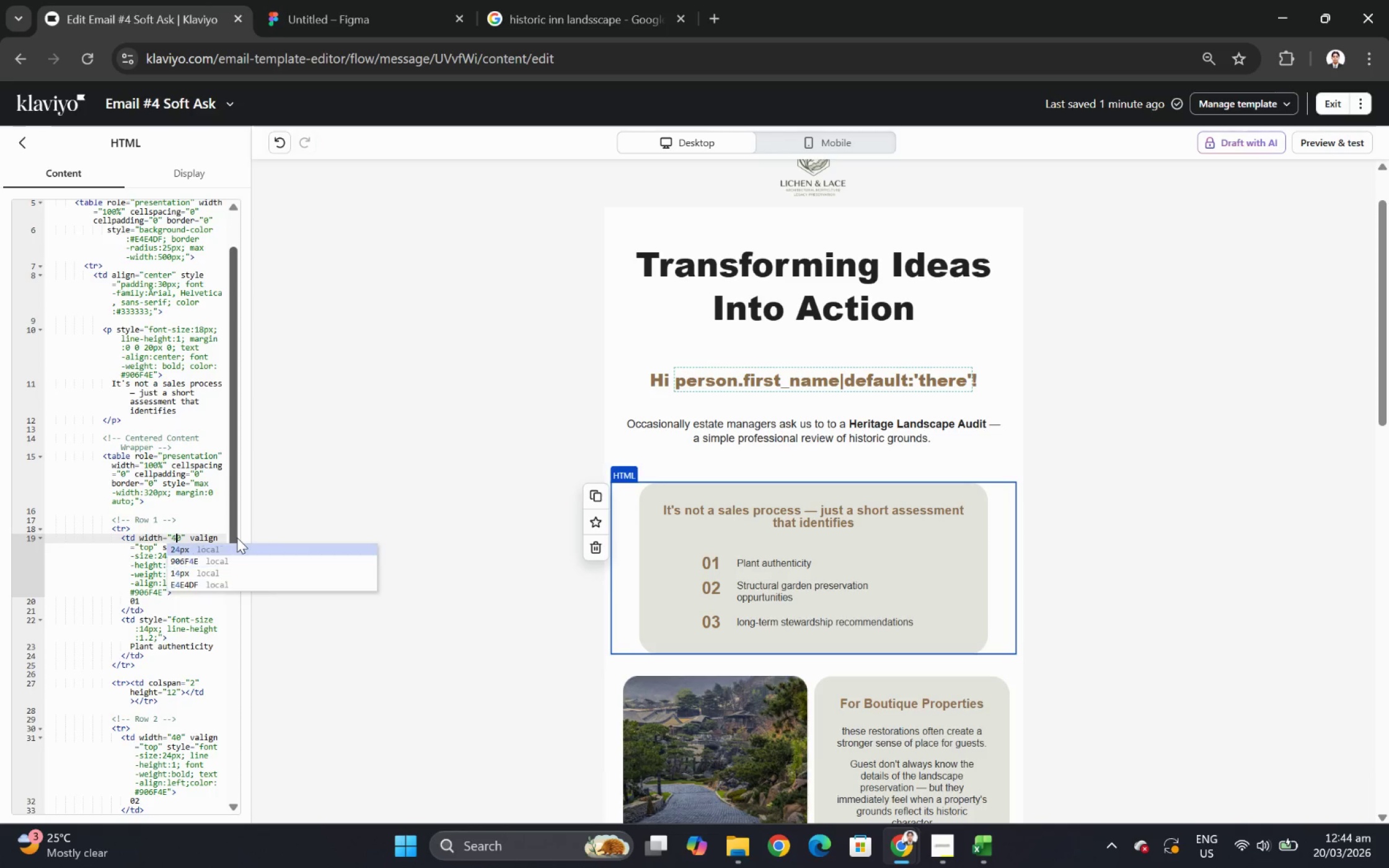 
key(4)
 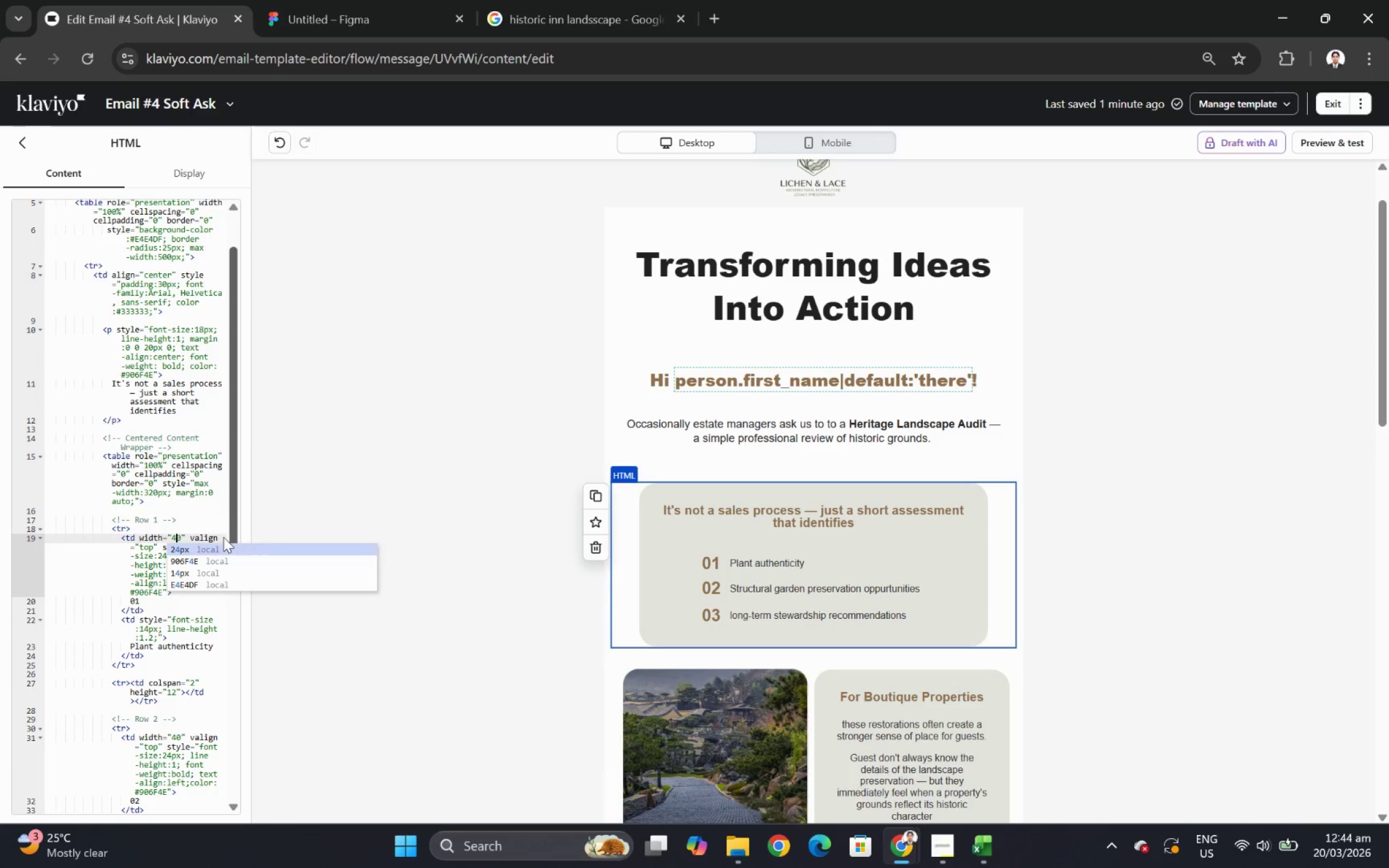 
left_click([141, 542])
 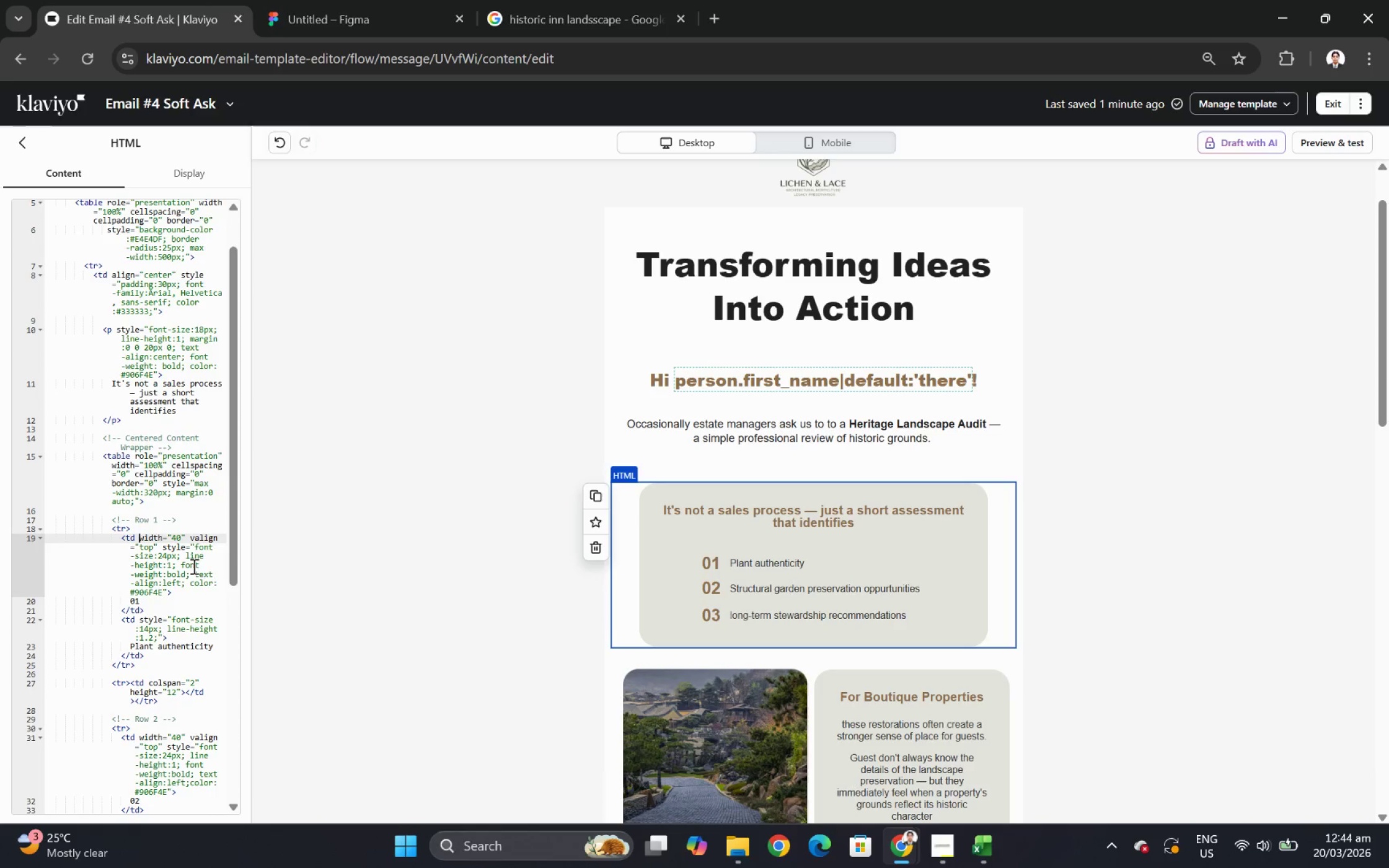 
wait(6.75)
 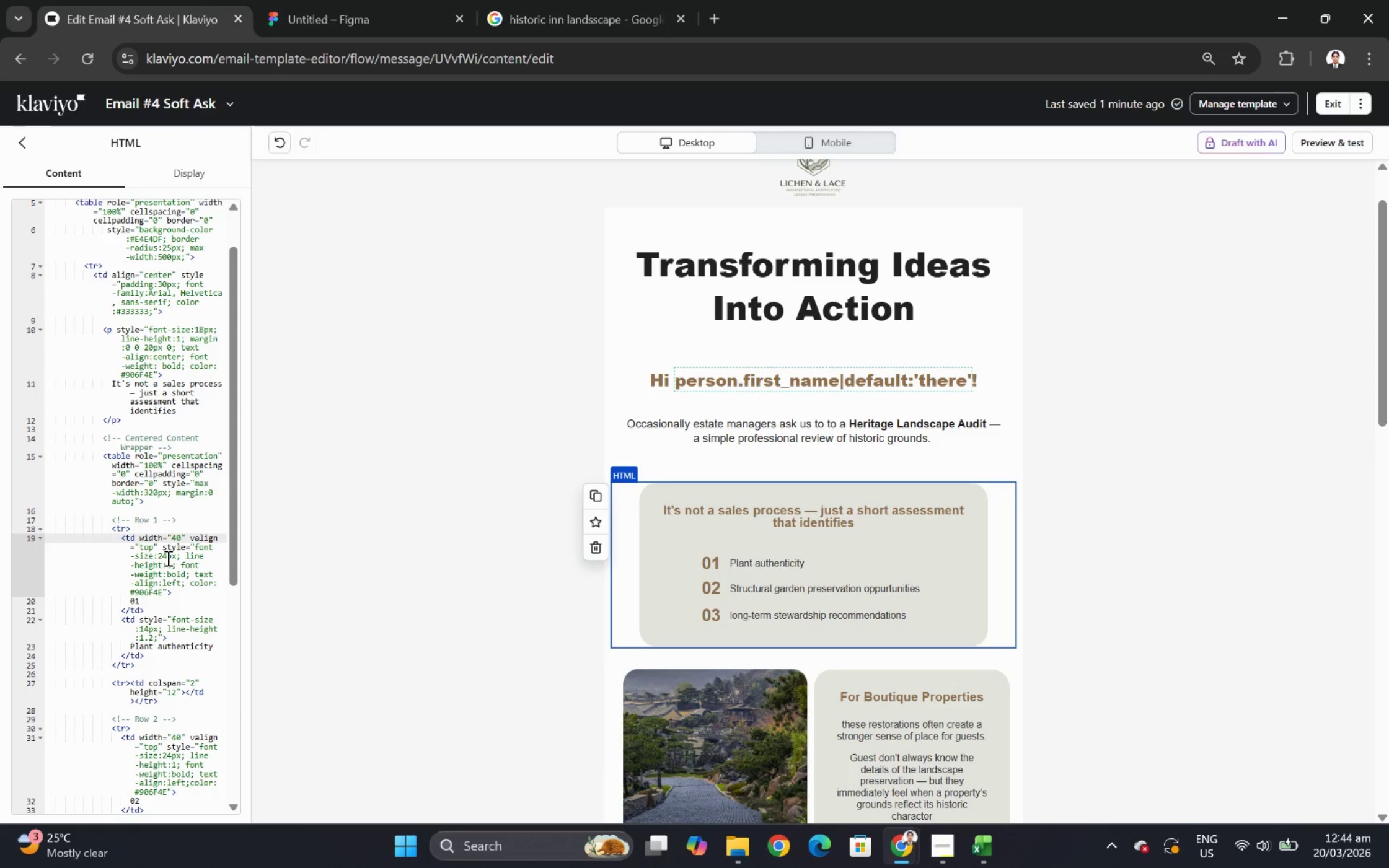 
left_click([174, 566])
 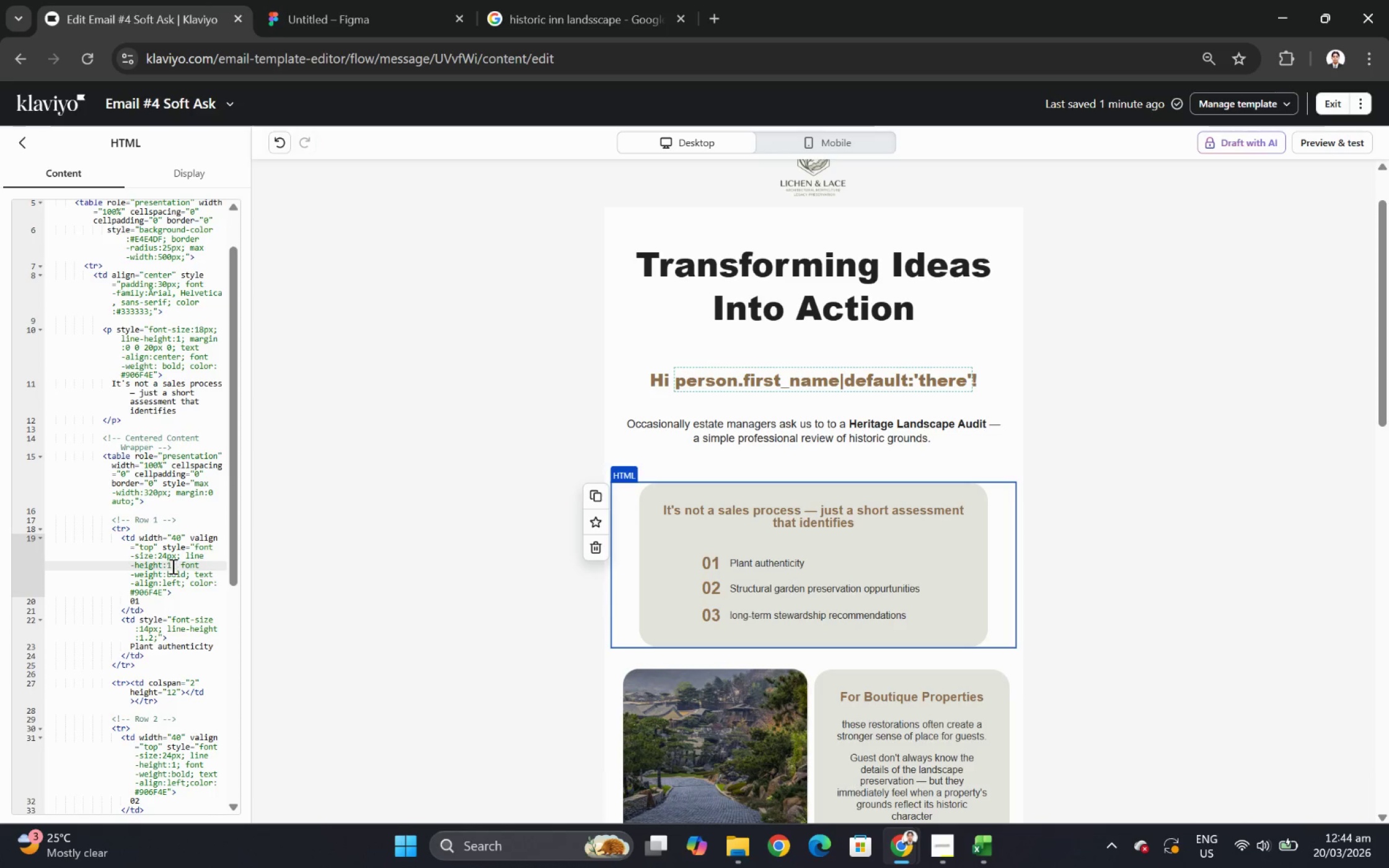 
left_click([172, 566])
 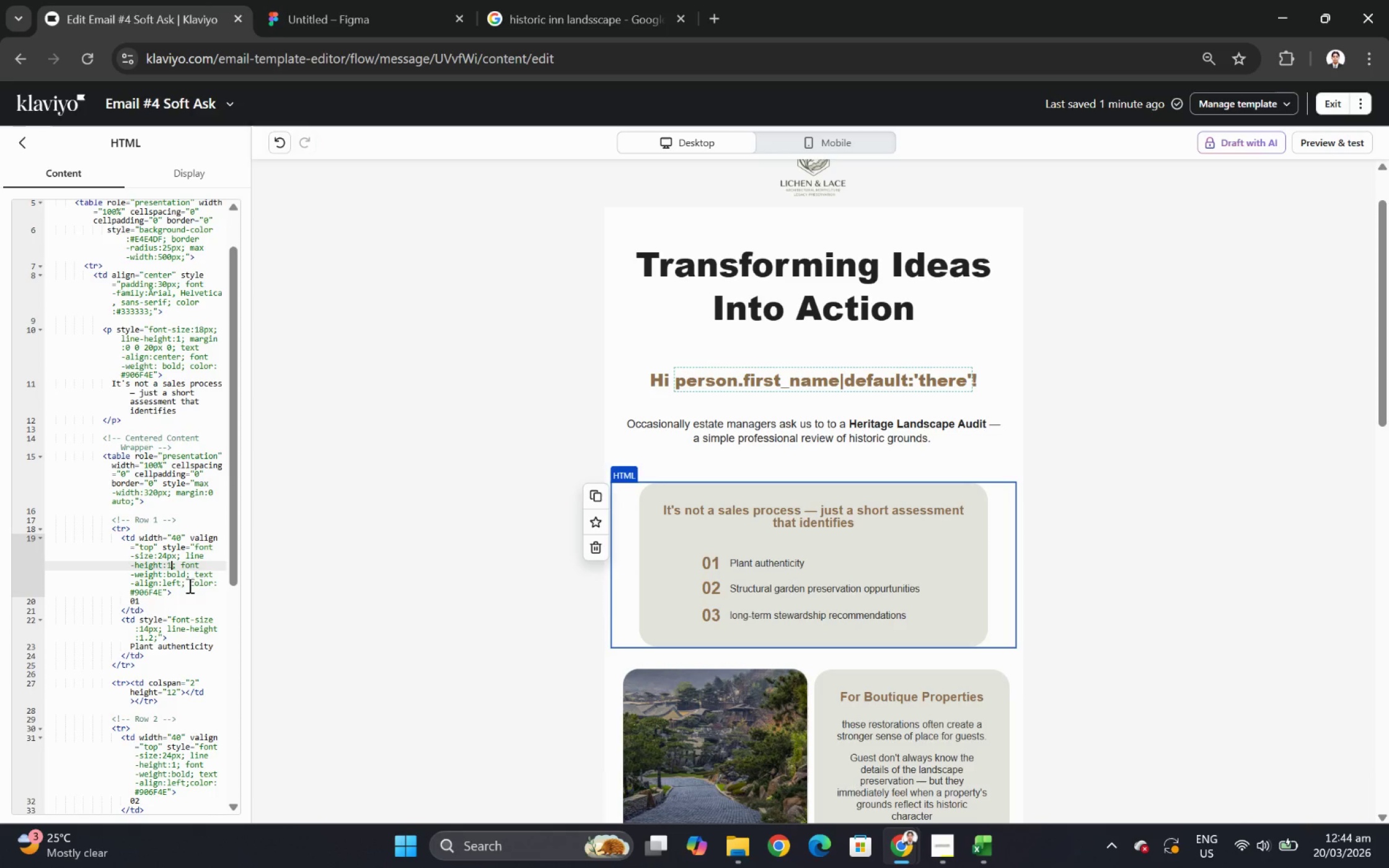 
wait(5.69)
 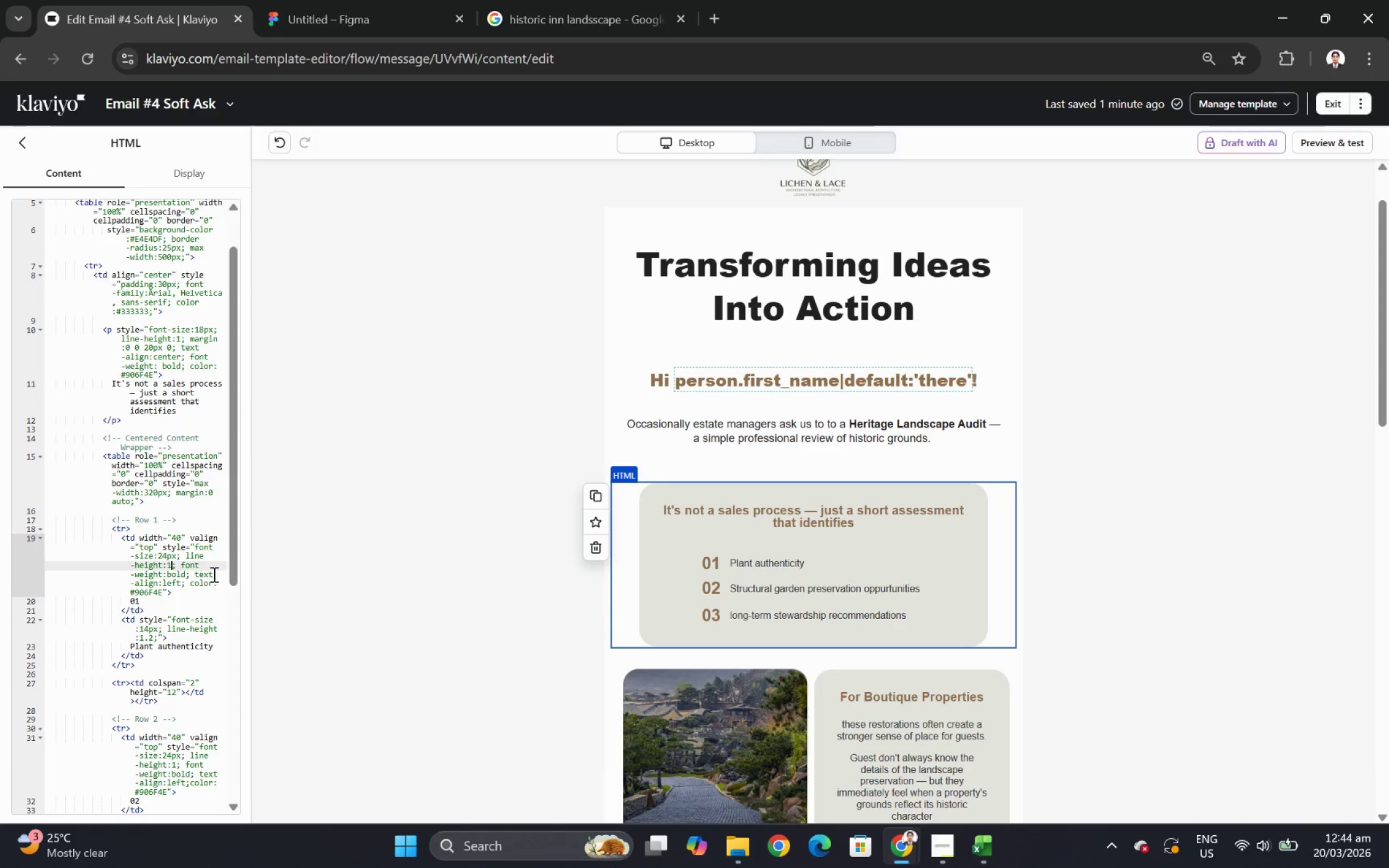 
scroll: coordinate [183, 585], scroll_direction: down, amount: 2.0
 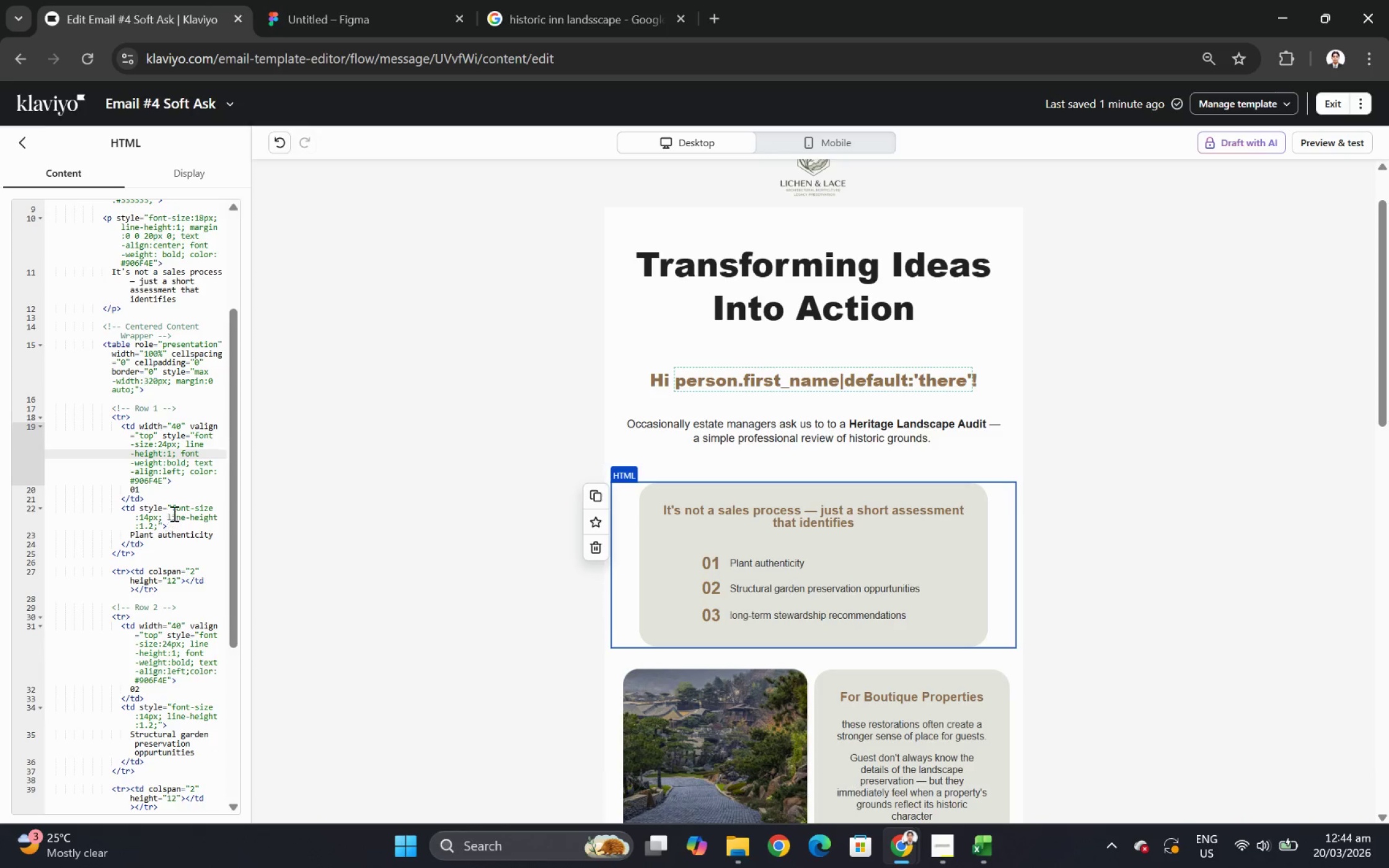 
left_click([177, 510])
 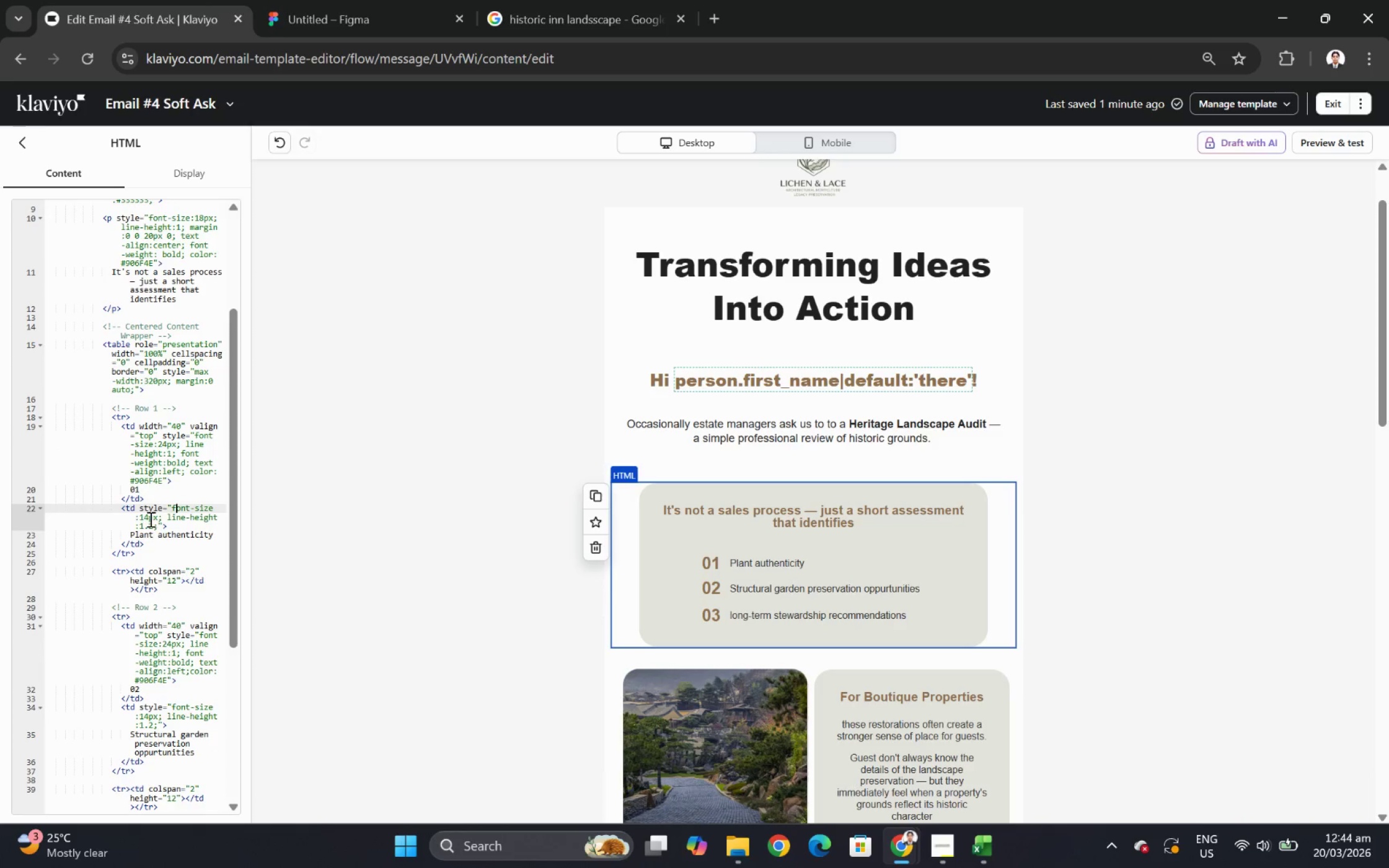 
left_click([147, 519])
 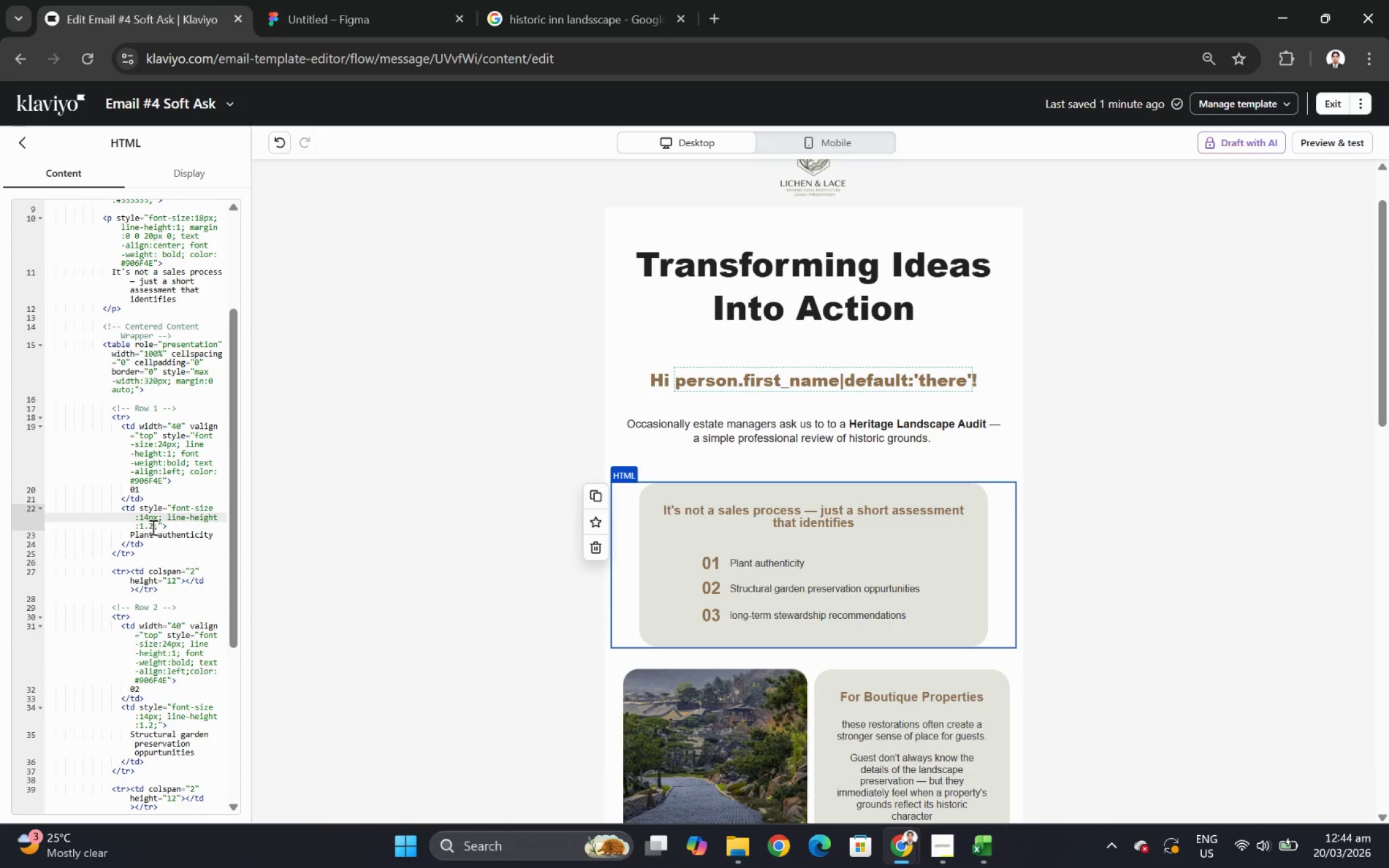 
left_click([153, 527])
 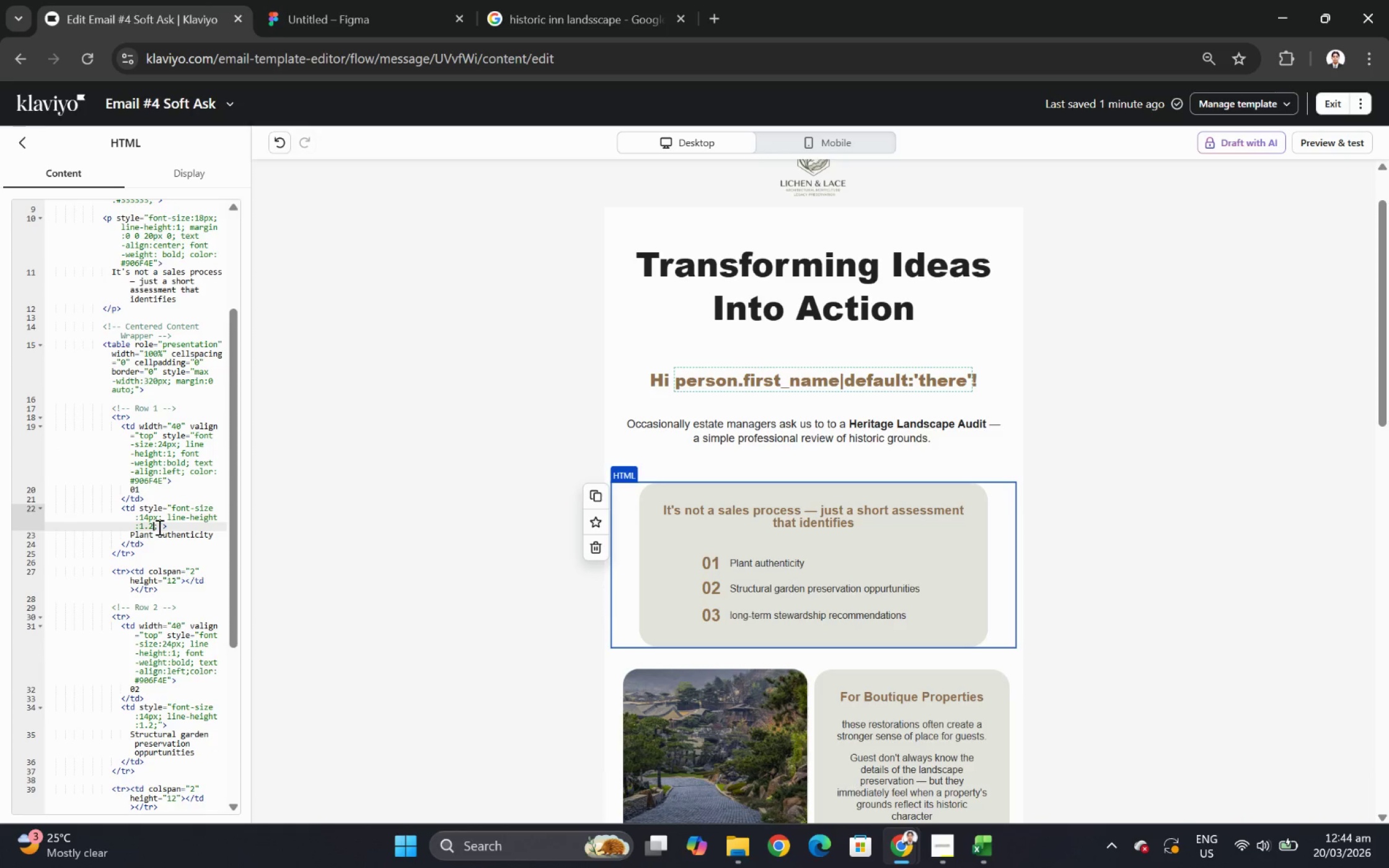 
key(Backspace)
 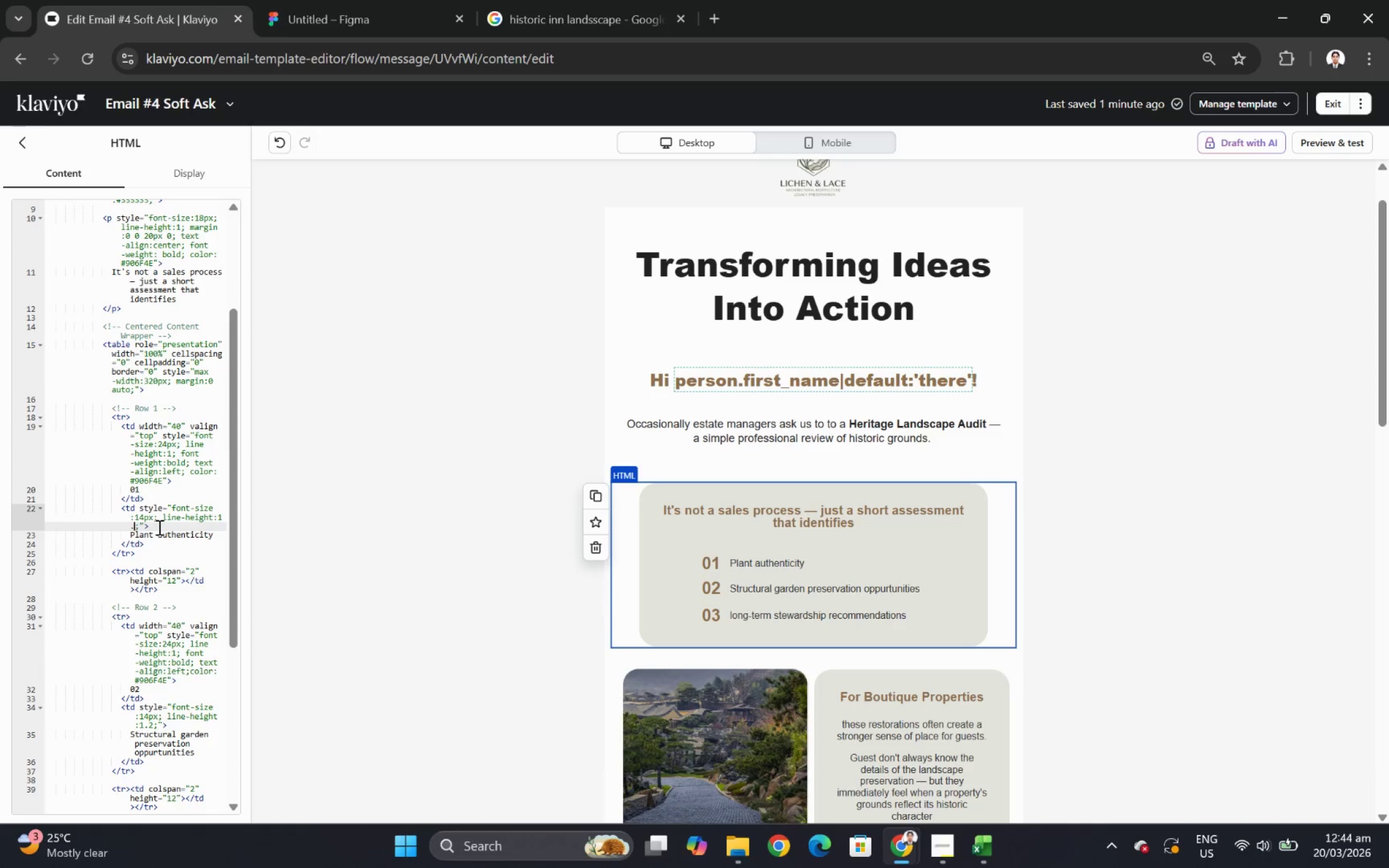 
key(Backspace)
 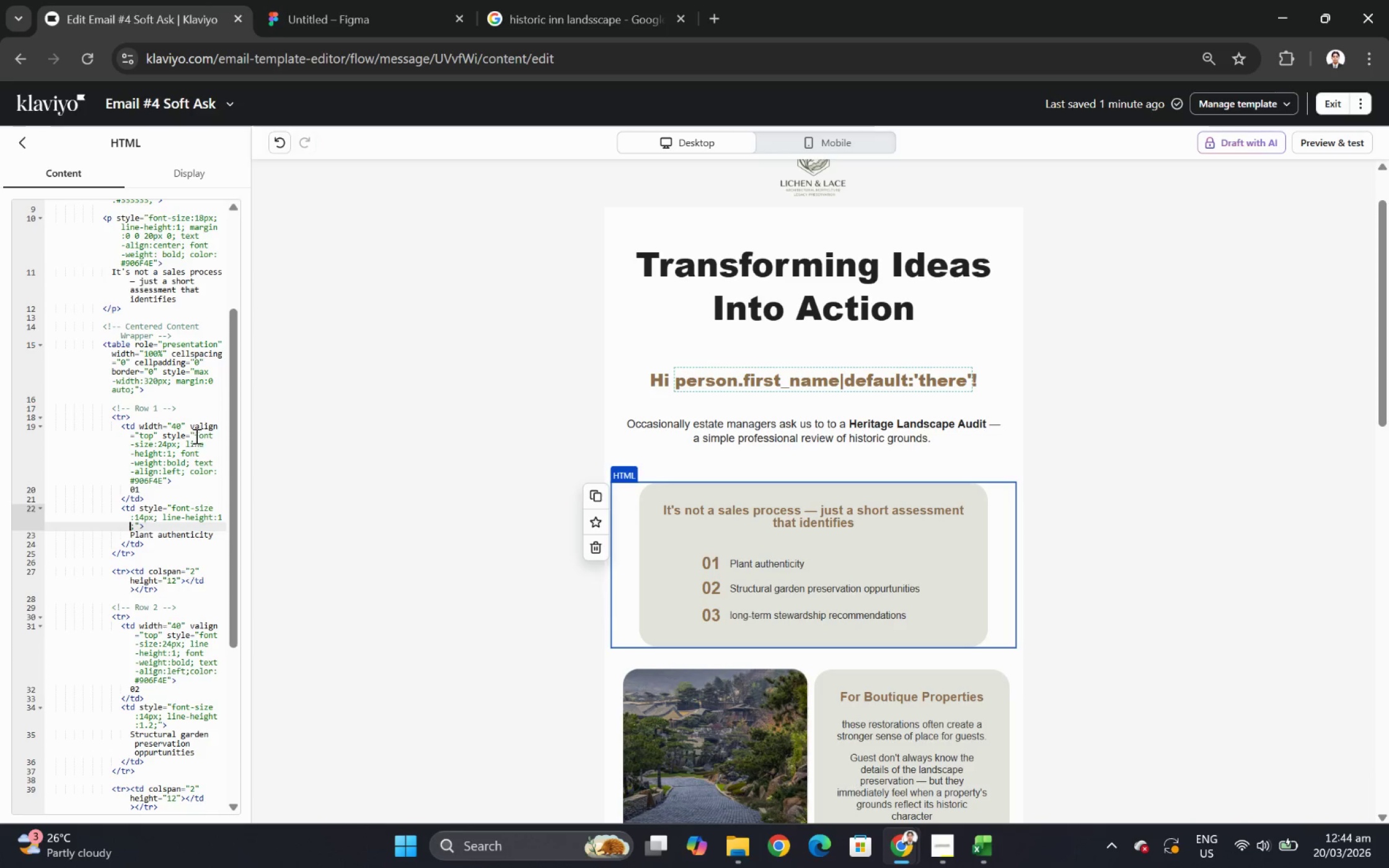 
wait(14.3)
 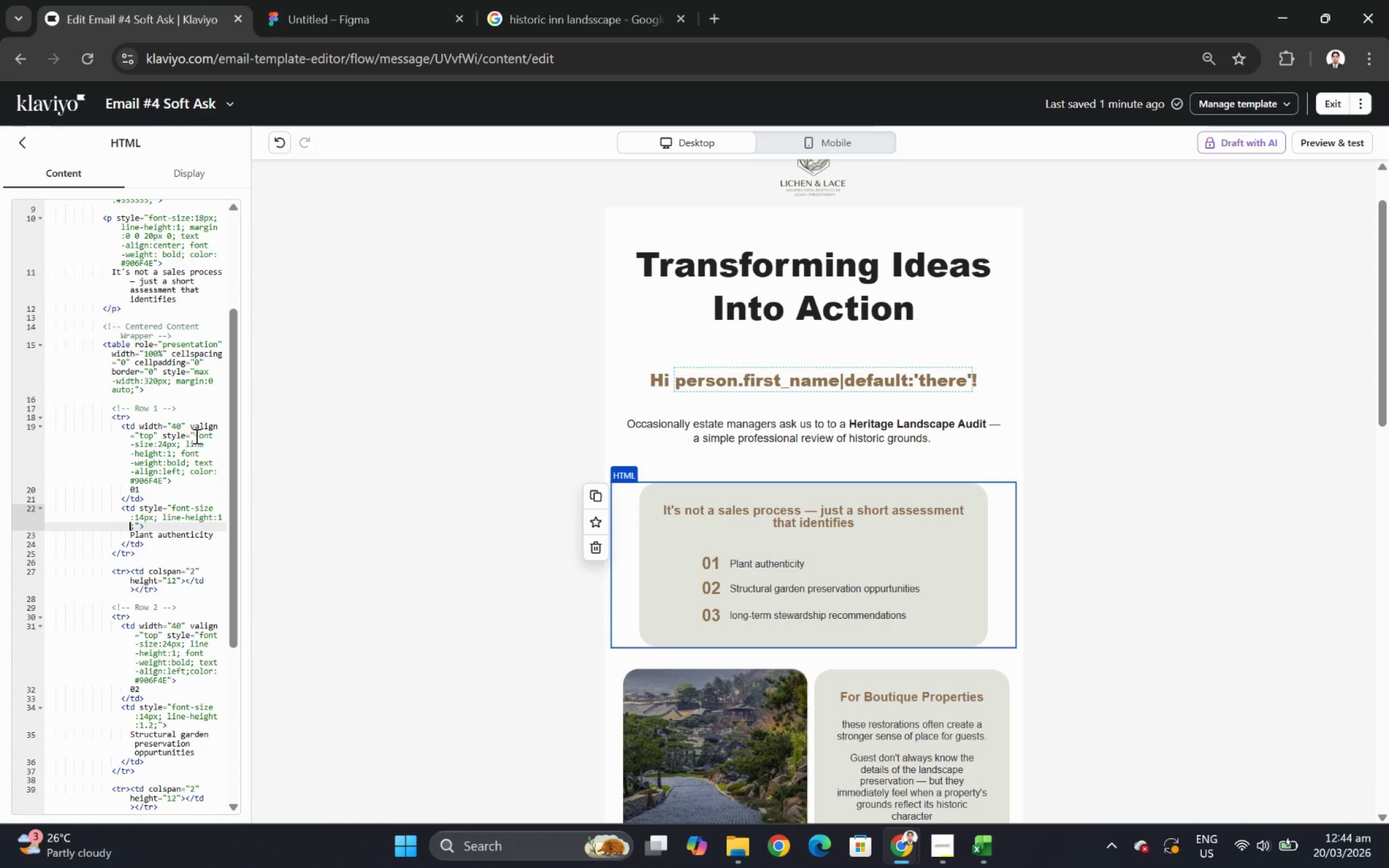 
scroll: coordinate [180, 617], scroll_direction: down, amount: 1.0
 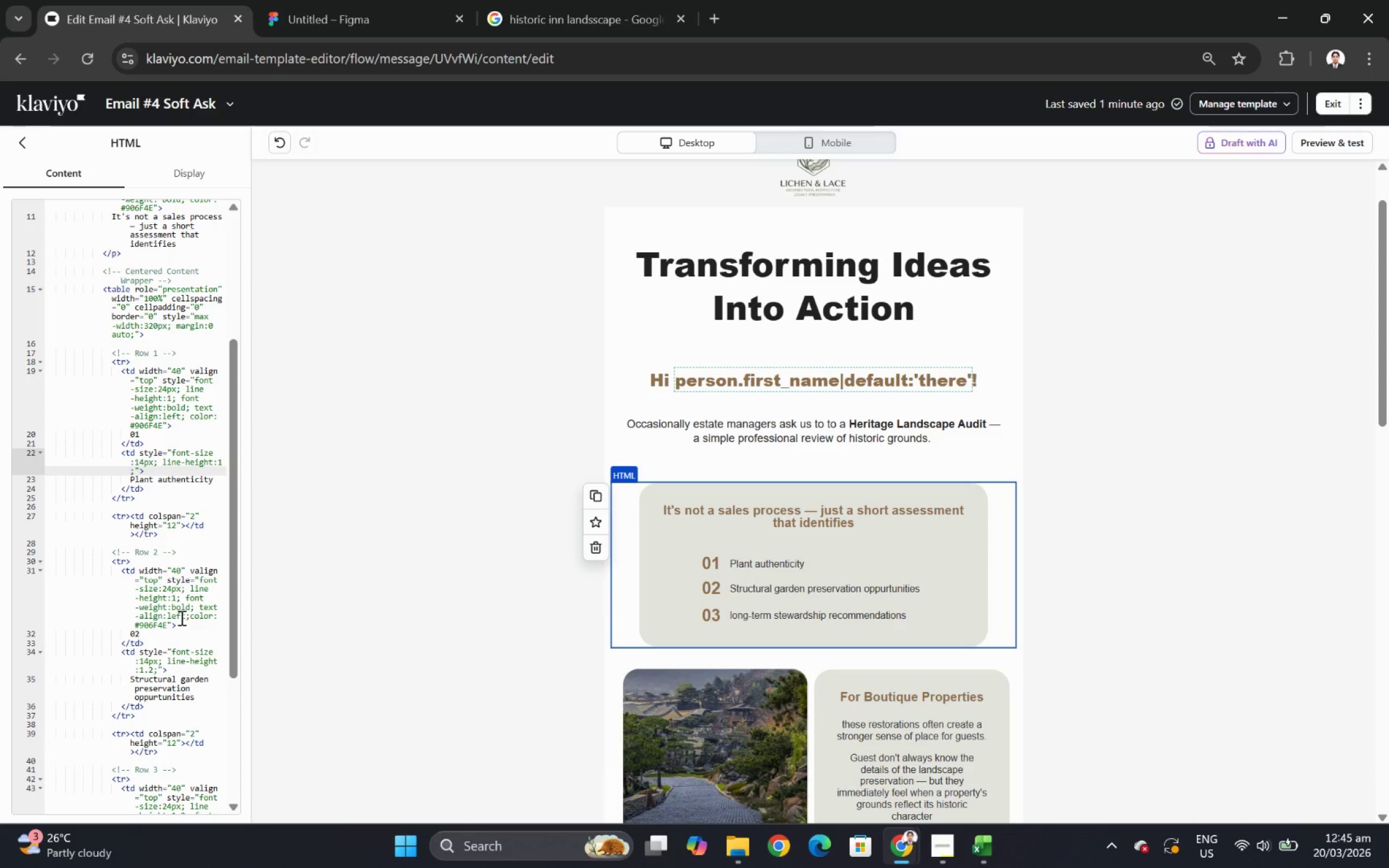 
scroll: coordinate [161, 441], scroll_direction: up, amount: 3.0
 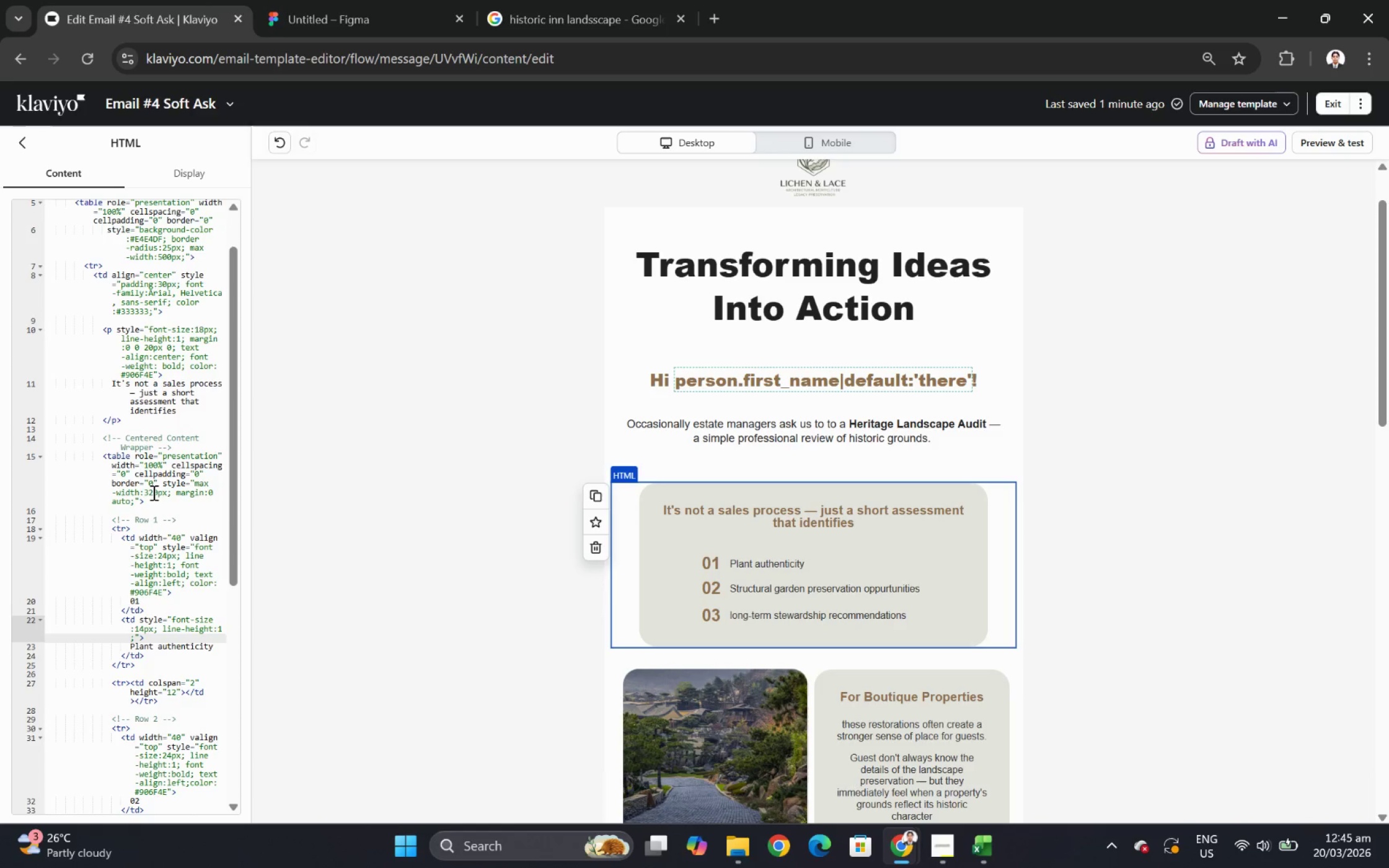 
left_click([150, 493])
 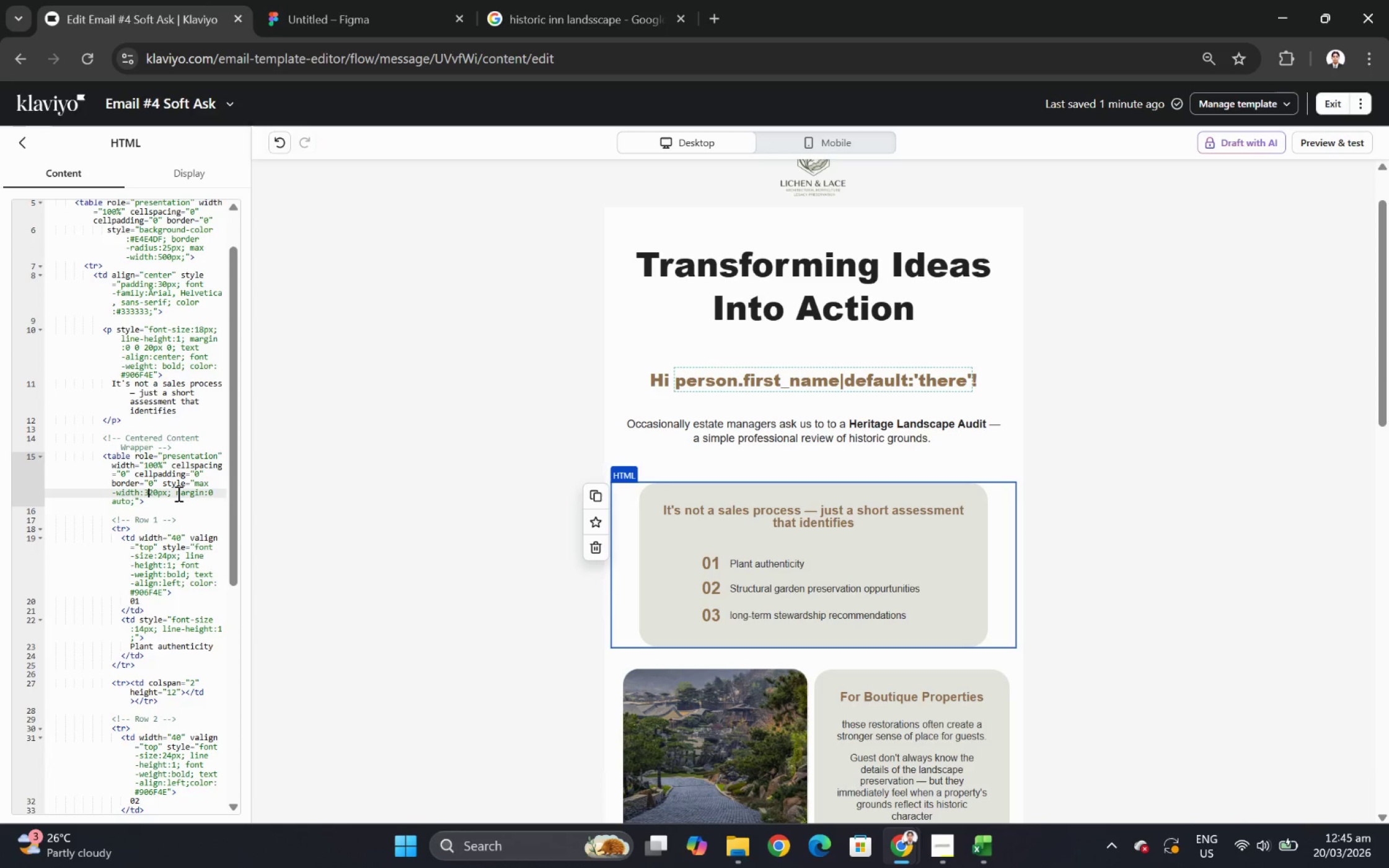 
key(Backspace)
 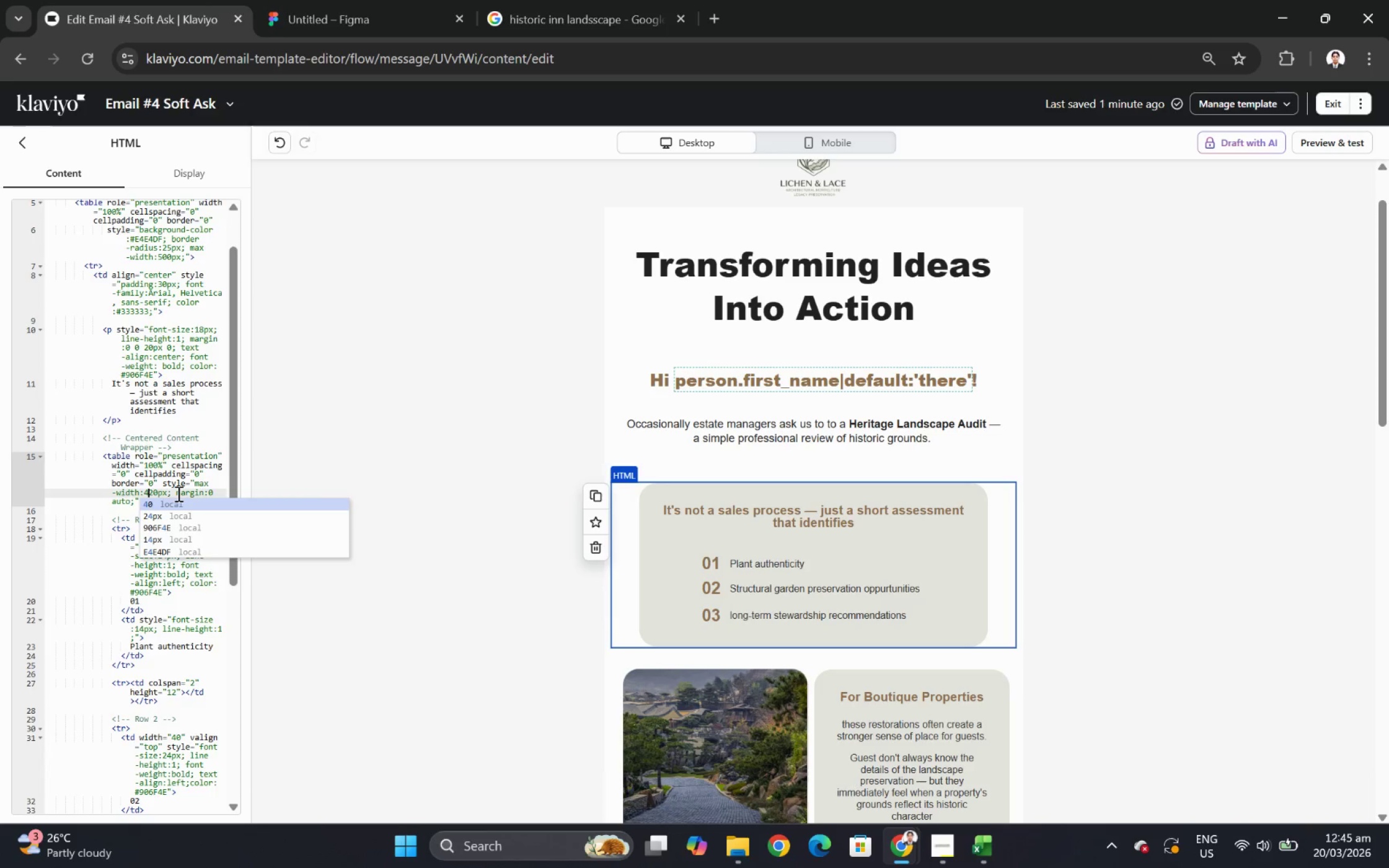 
key(4)
 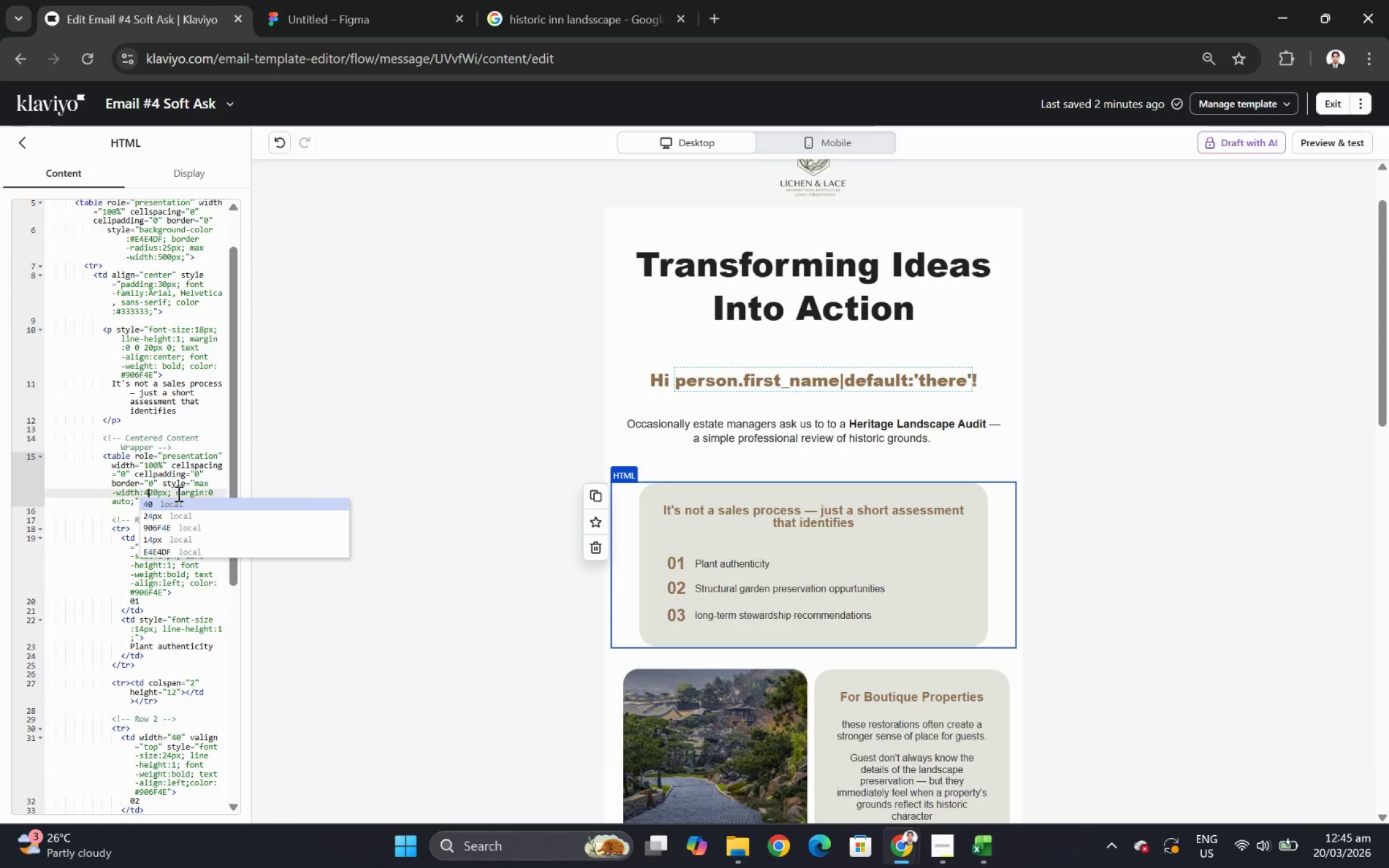 
key(Backspace)
 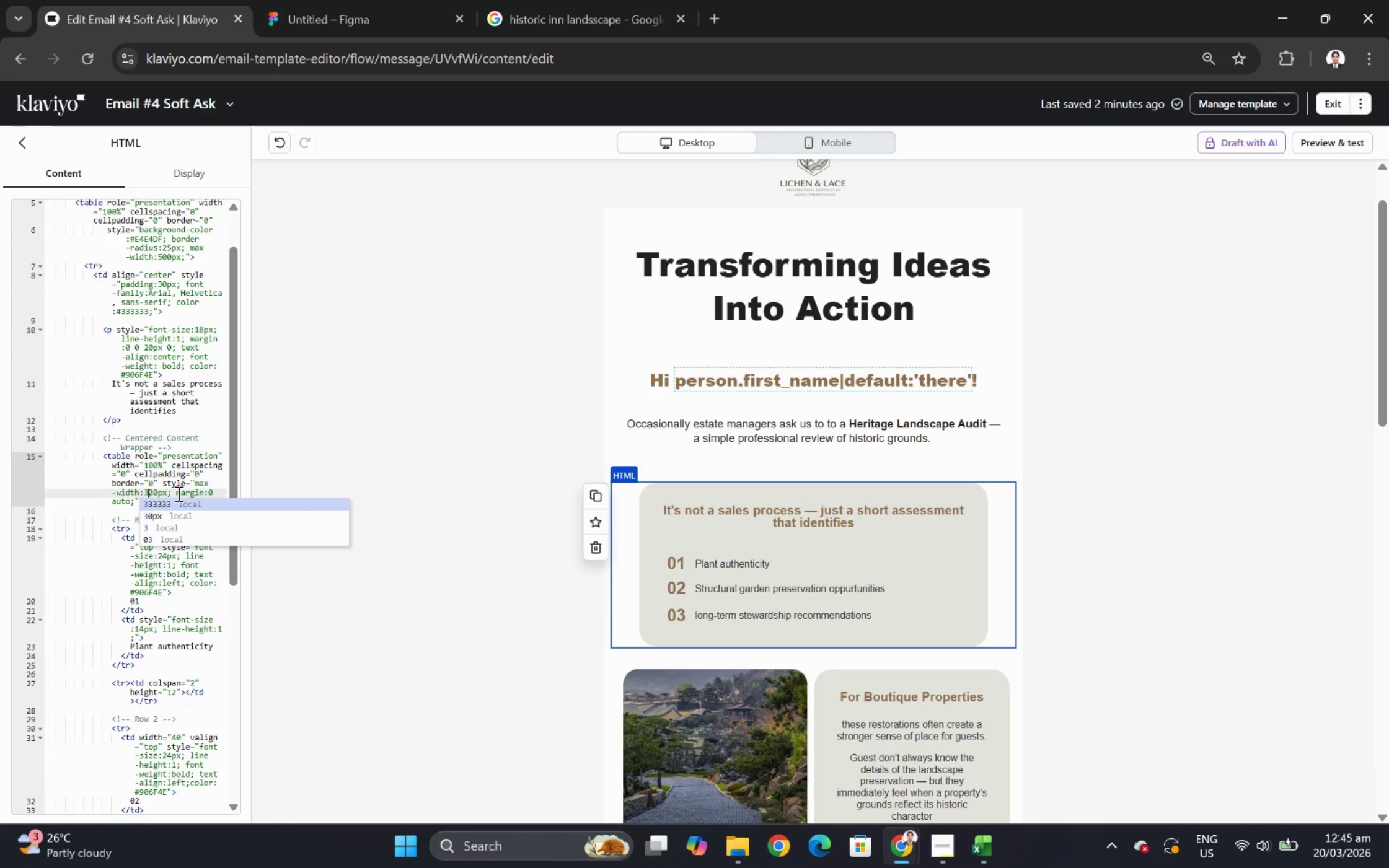 
key(3)
 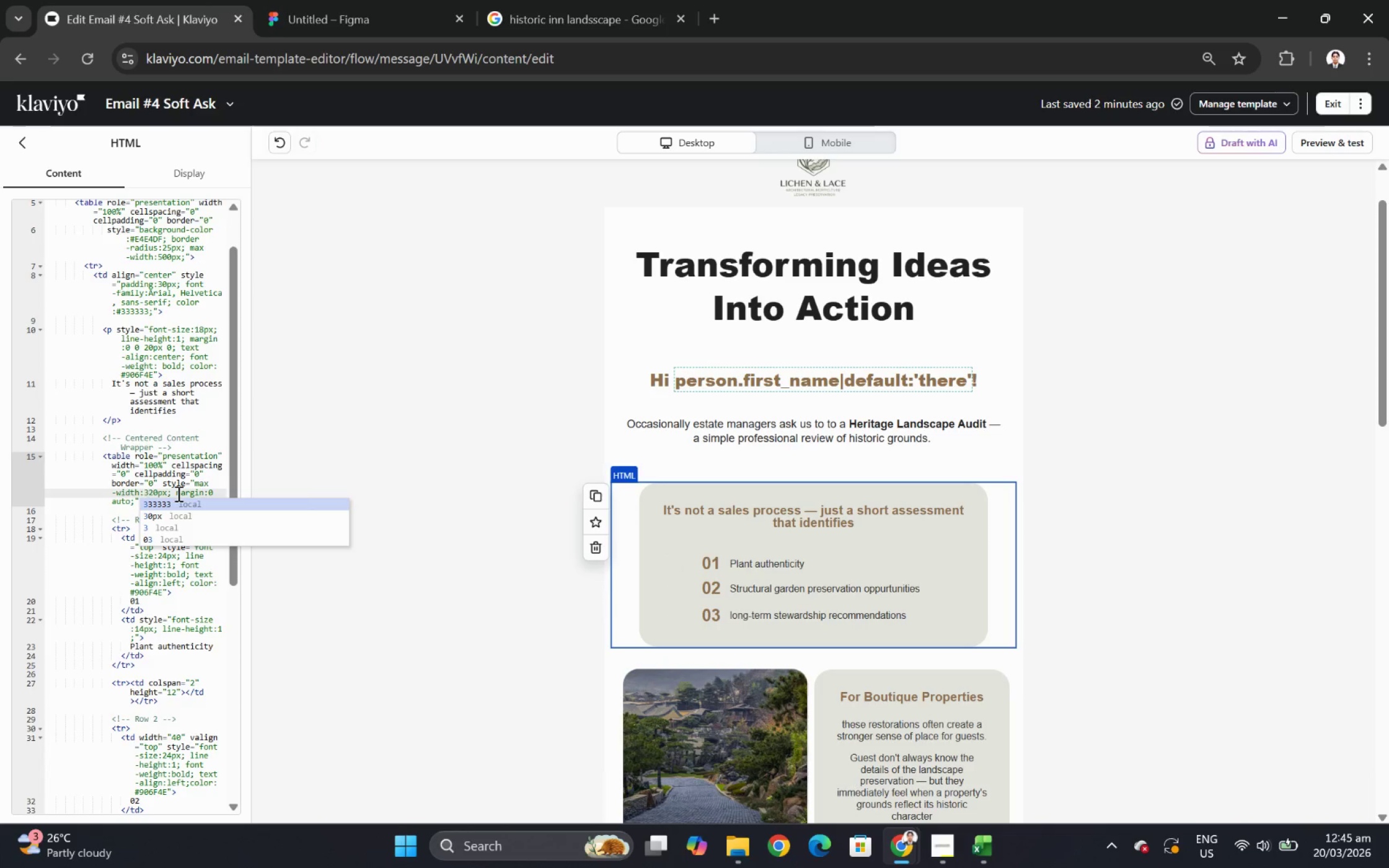 
key(Backspace)
 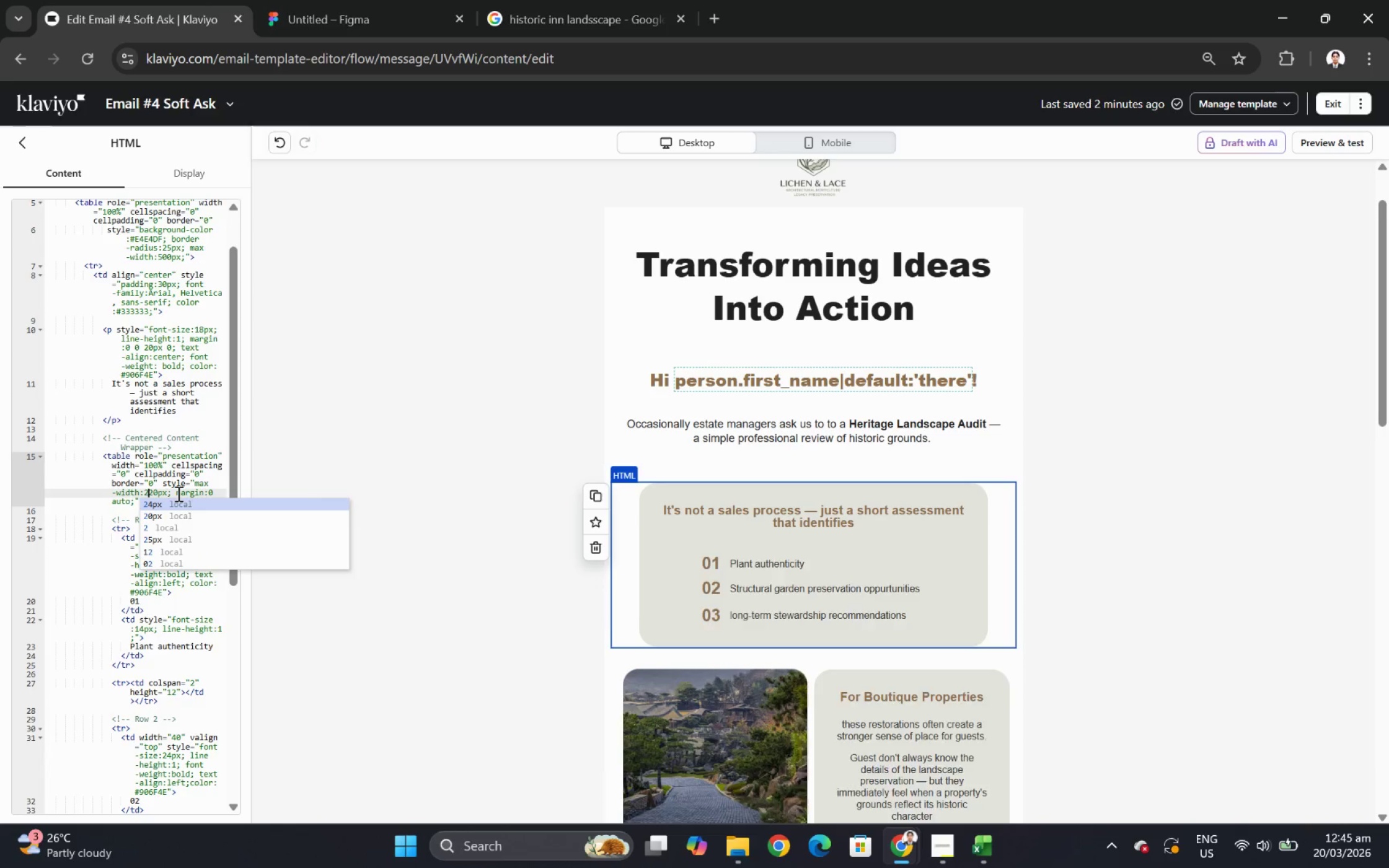 
key(2)
 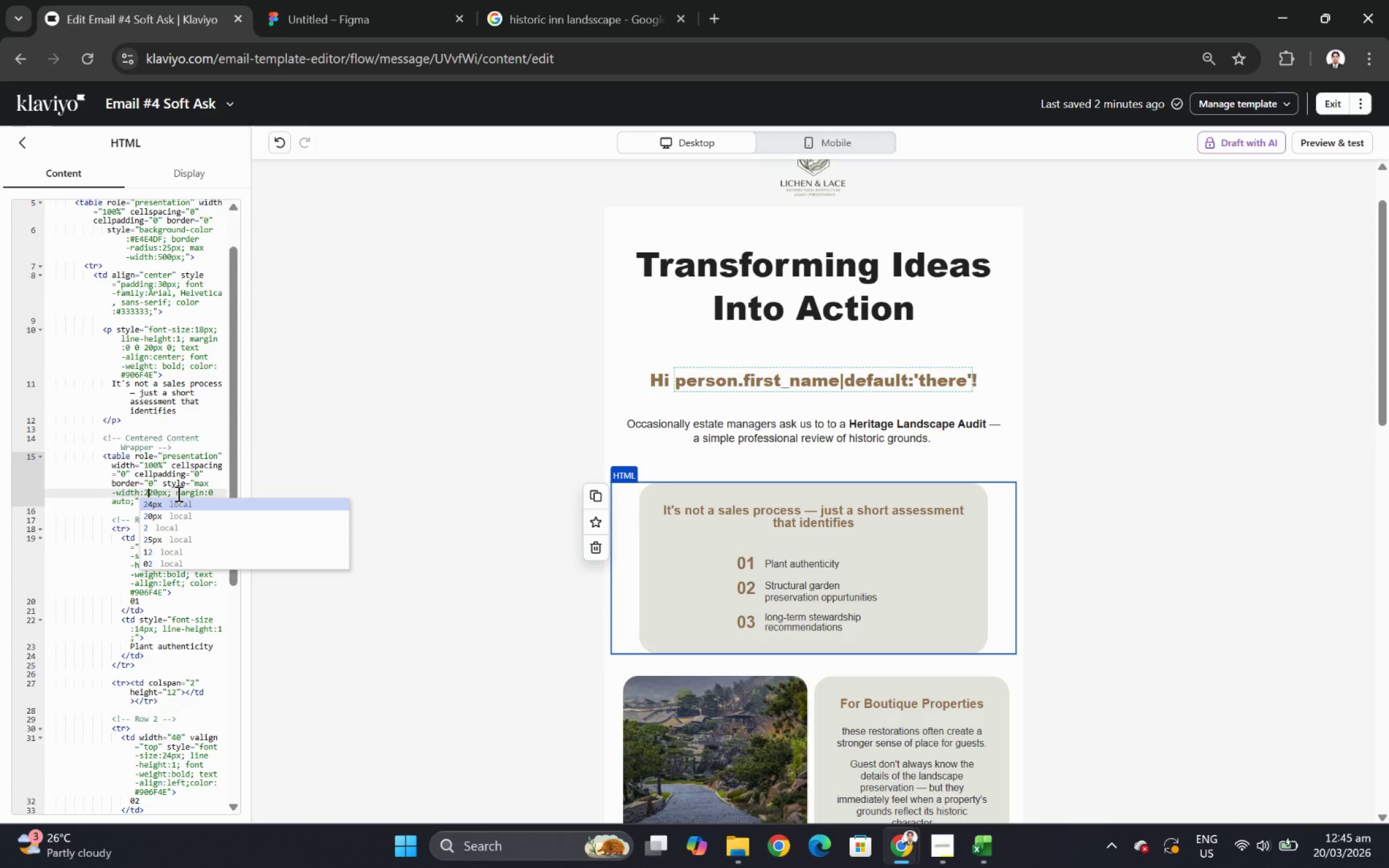 
key(Backspace)
 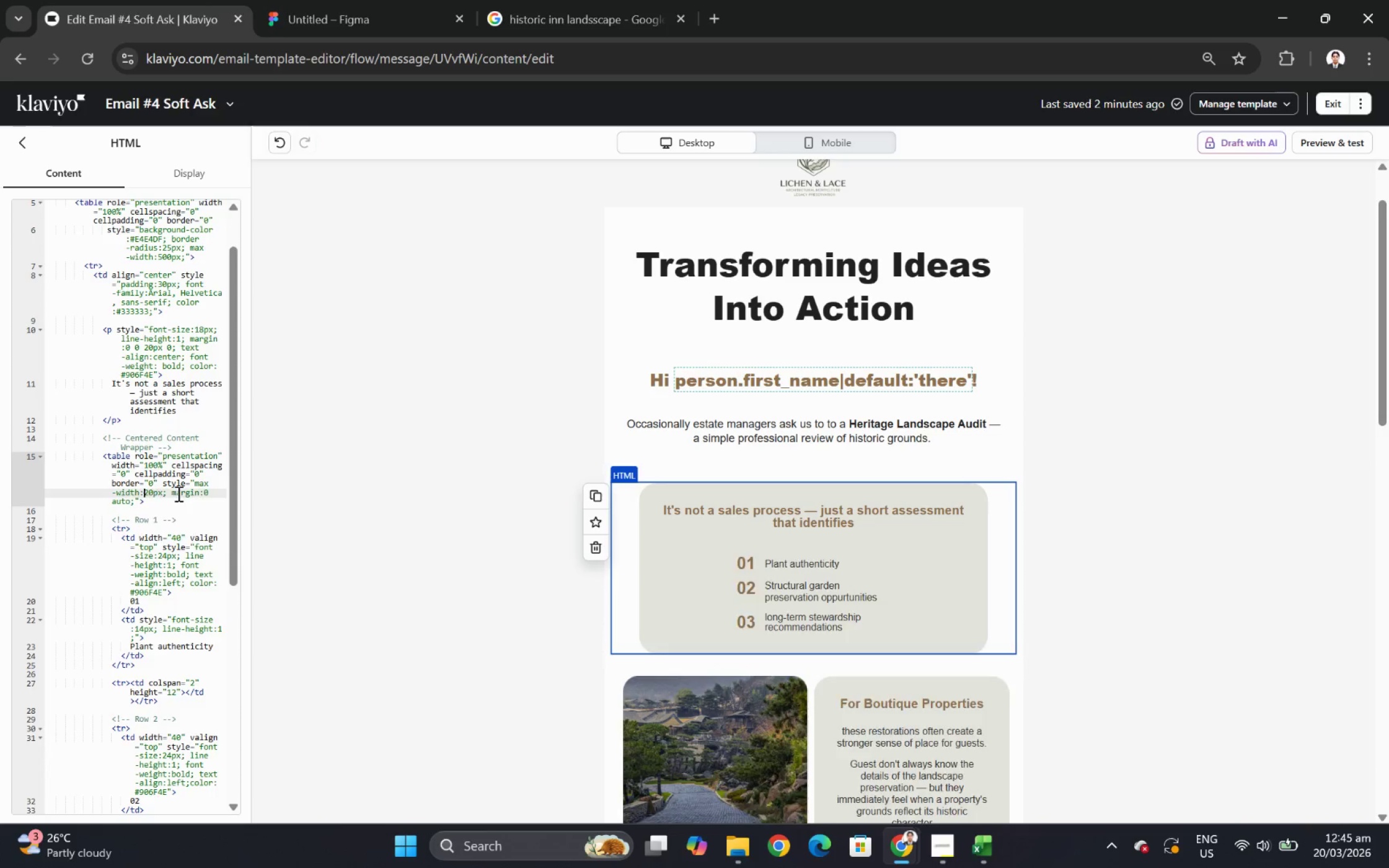 
key(3)
 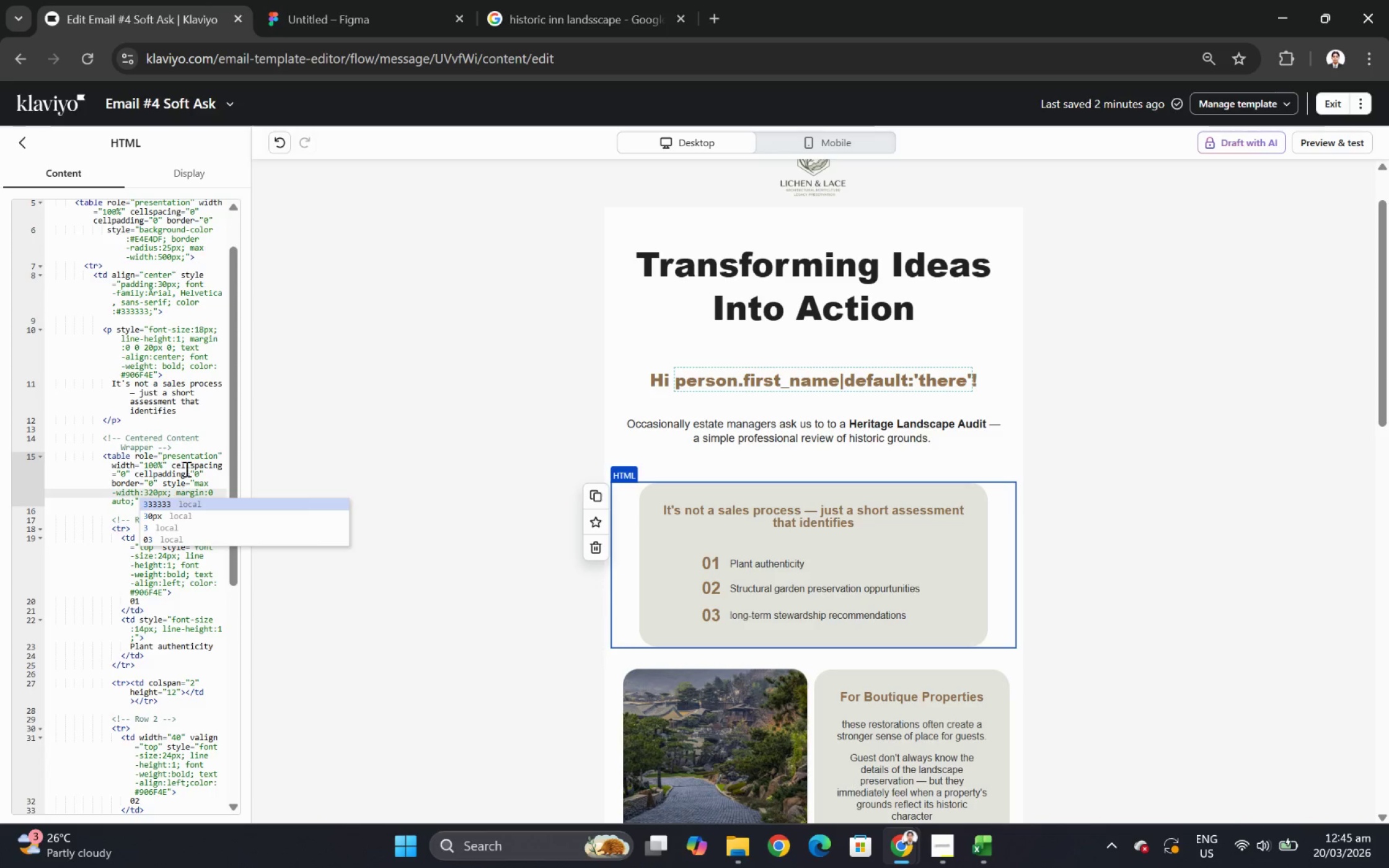 
left_click([179, 411])
 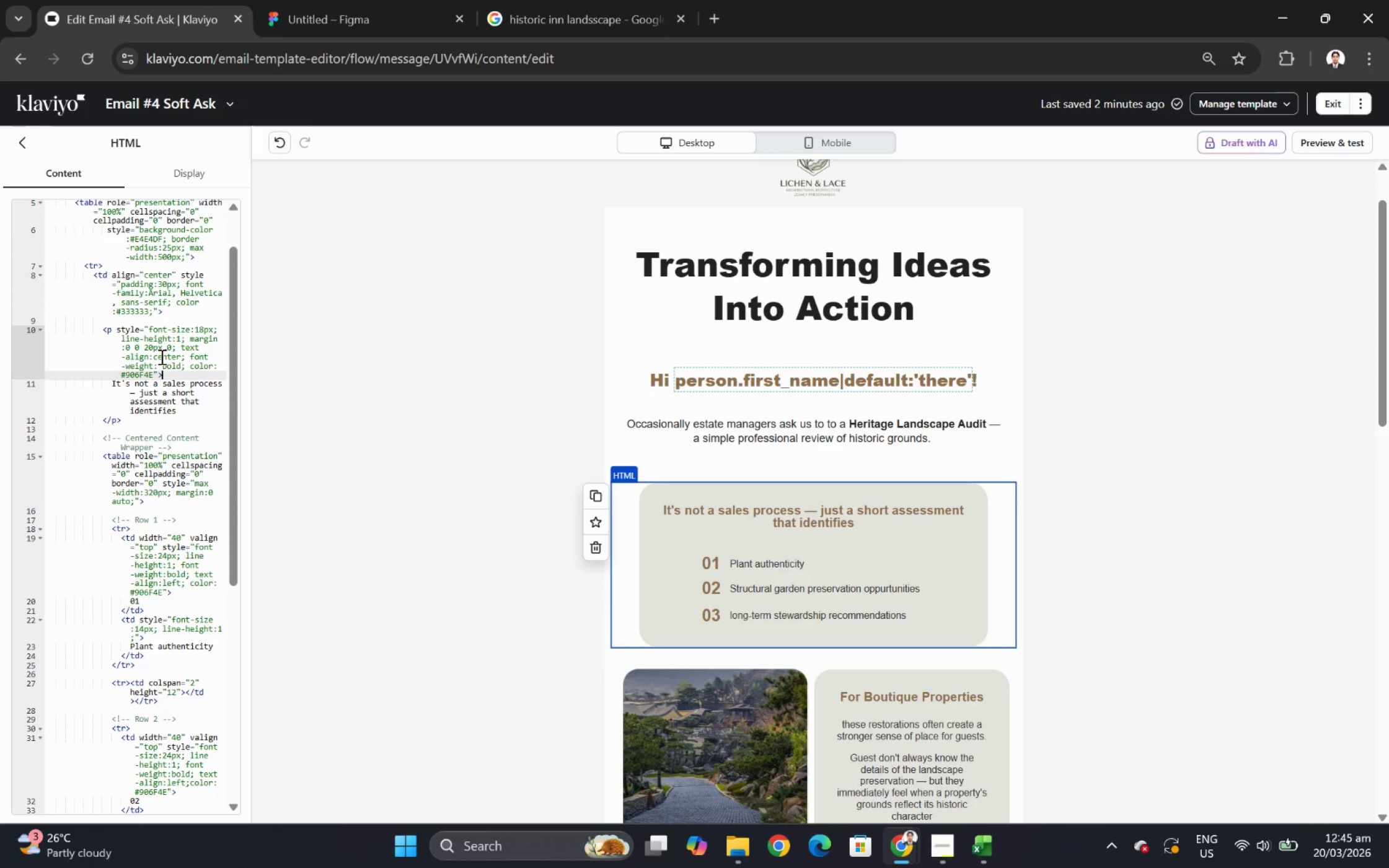 
left_click([163, 348])
 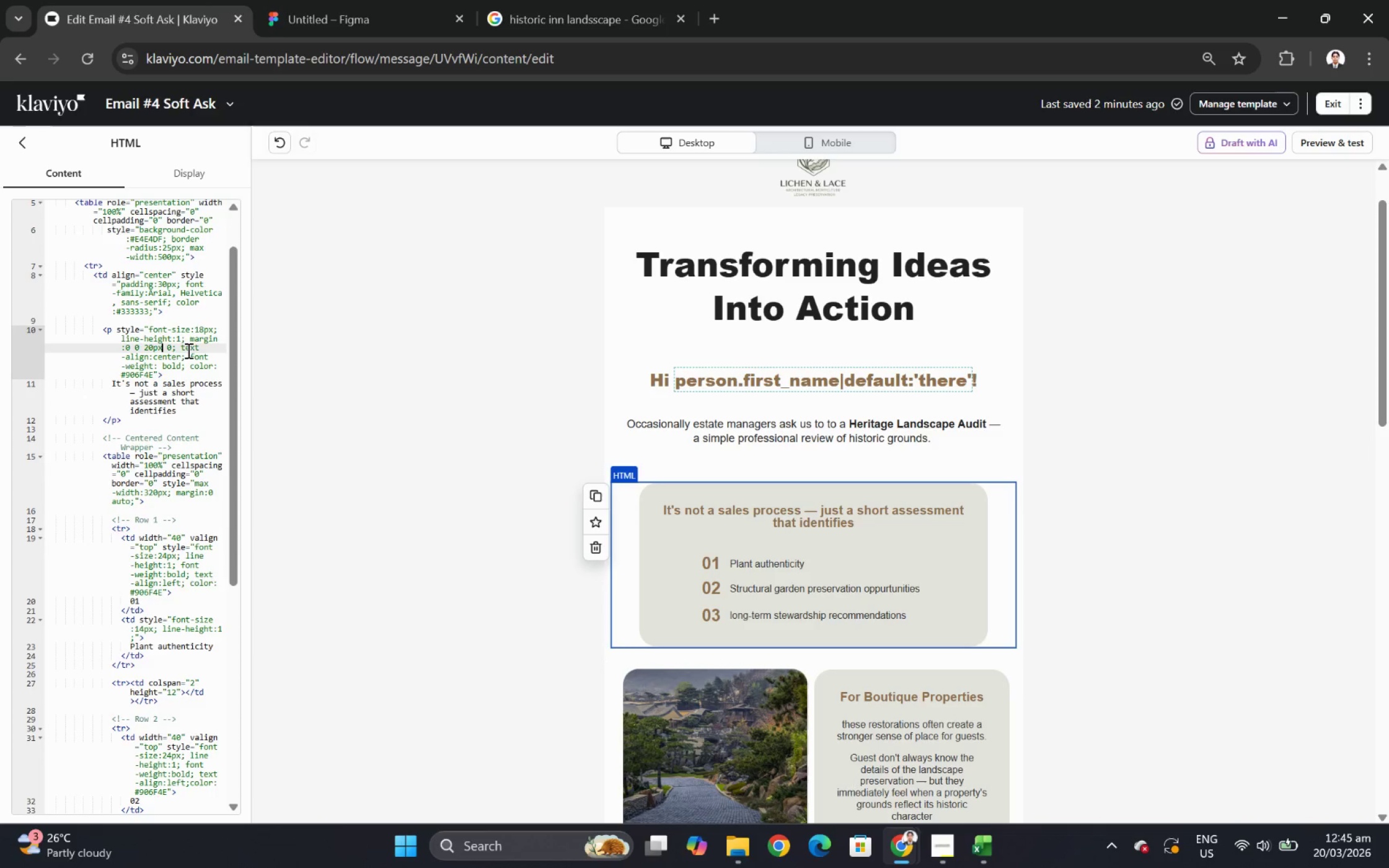 
left_click([190, 350])
 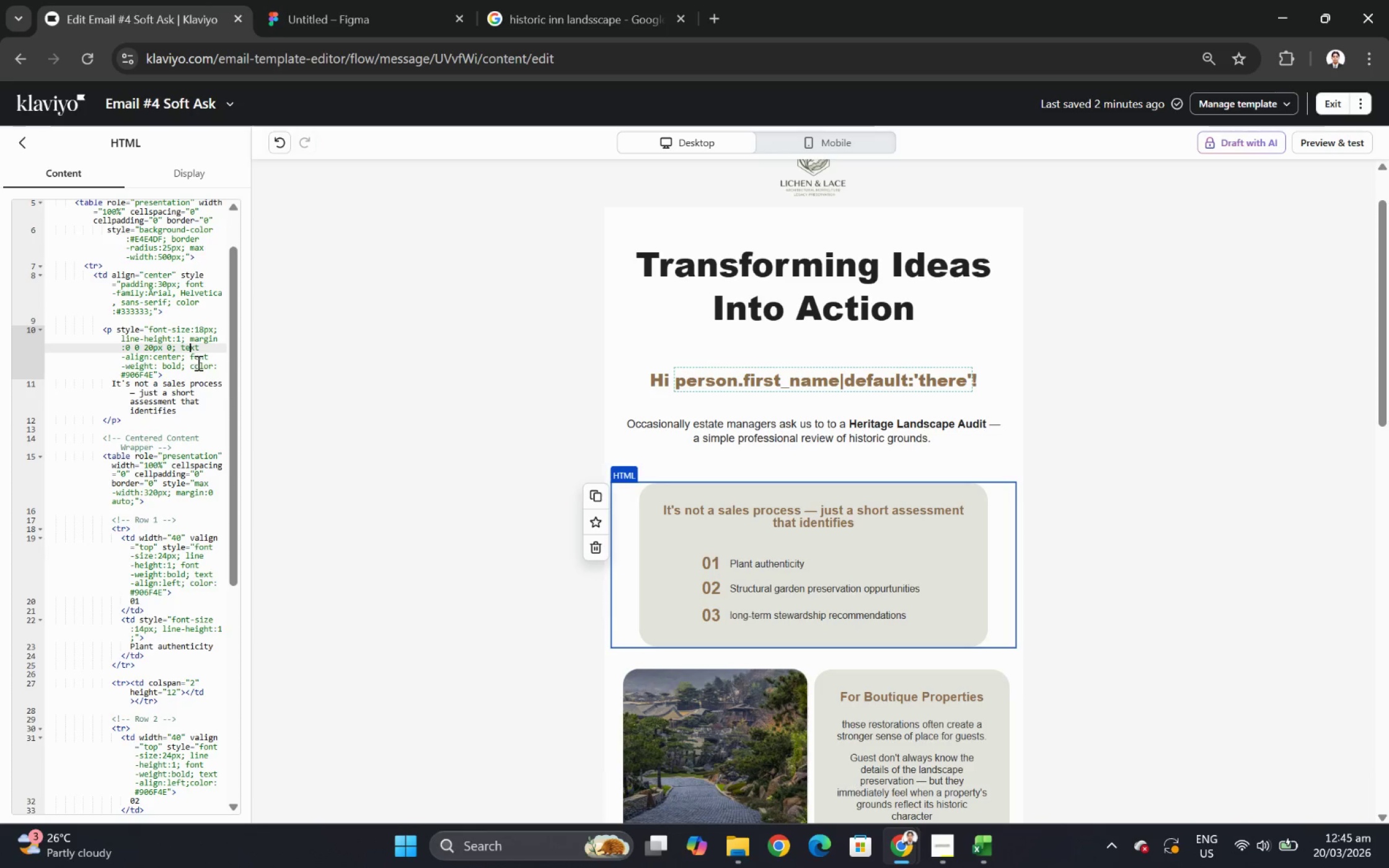 
left_click([161, 365])
 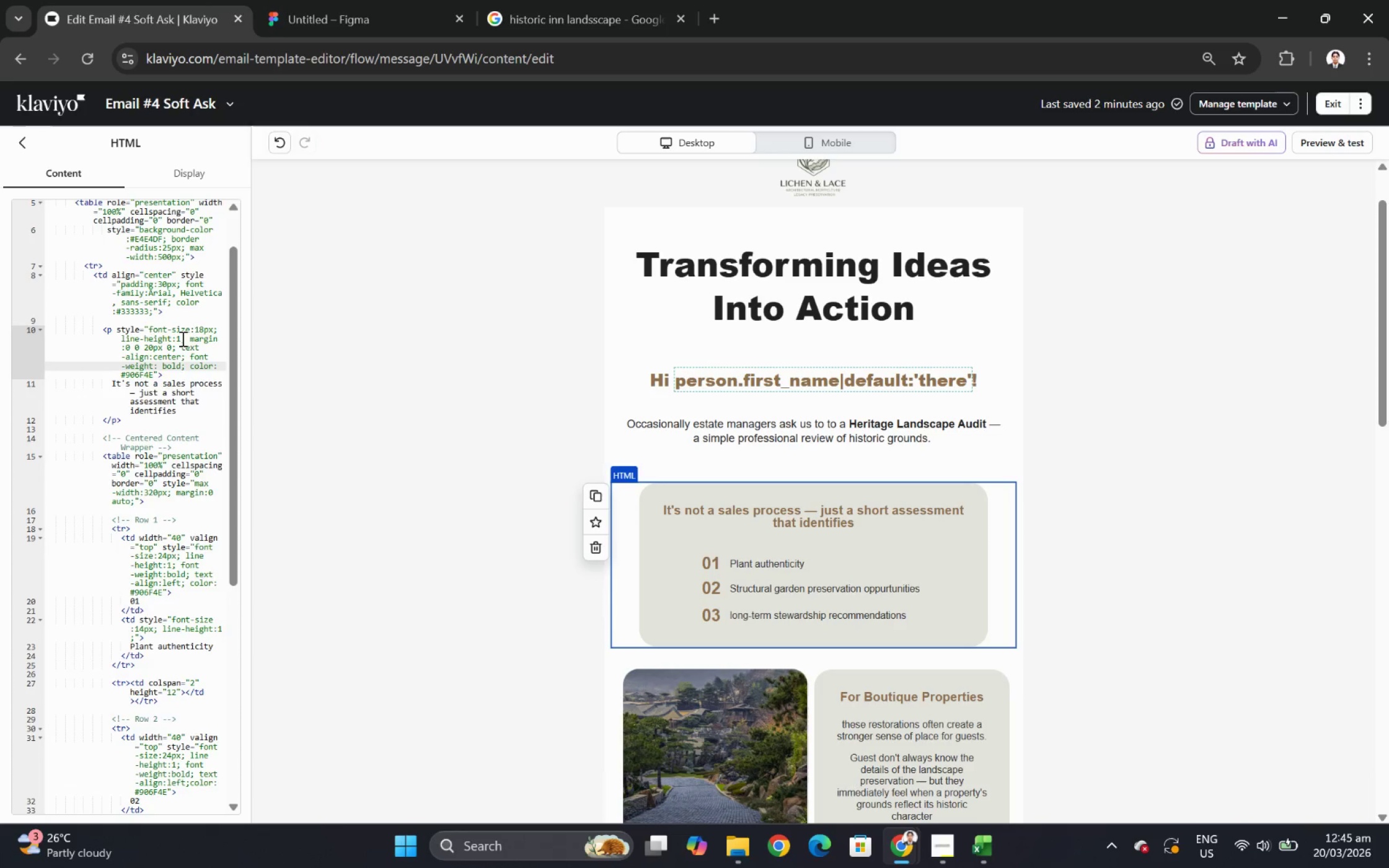 
scroll: coordinate [182, 366], scroll_direction: up, amount: 2.0
 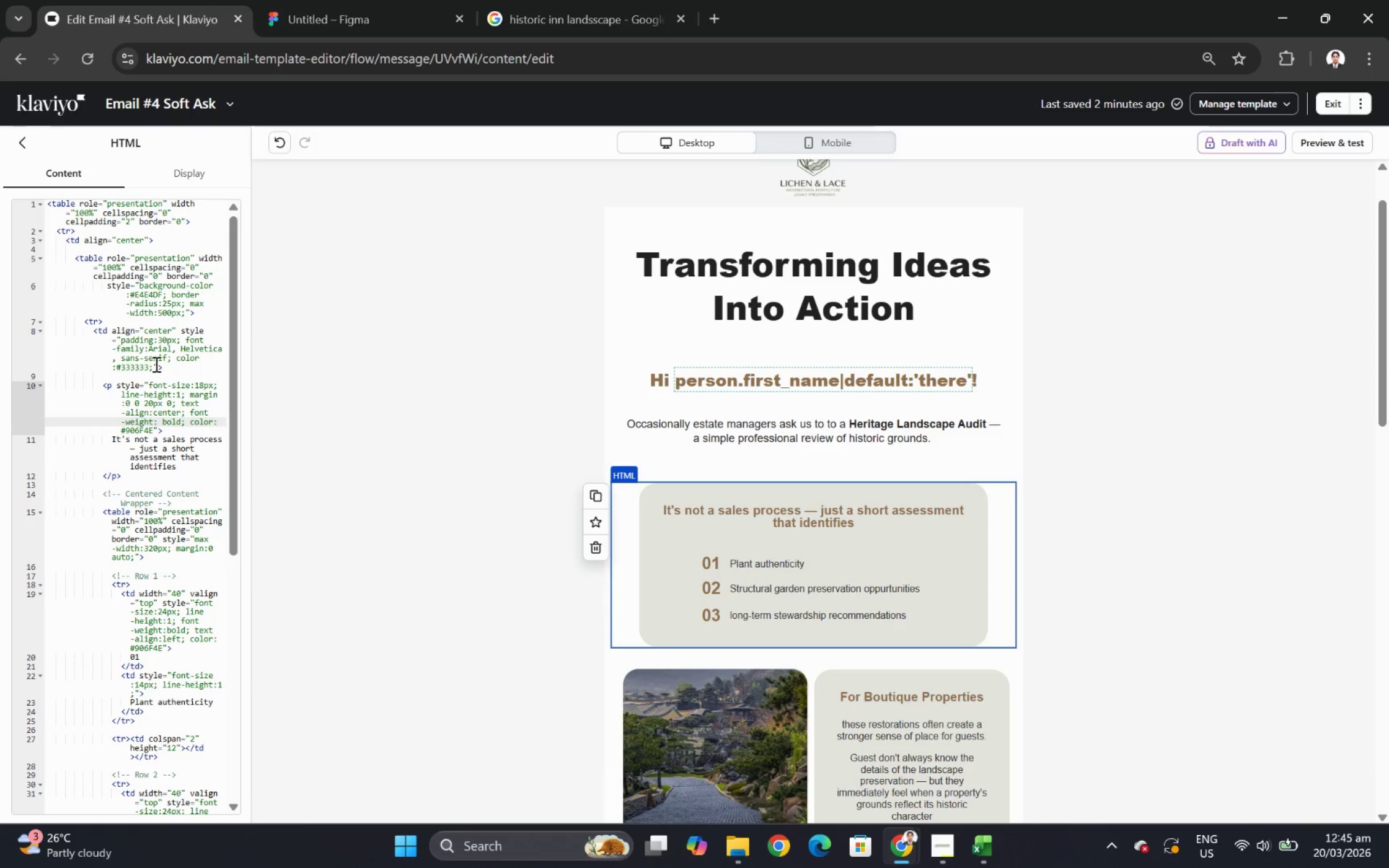 
left_click([175, 352])
 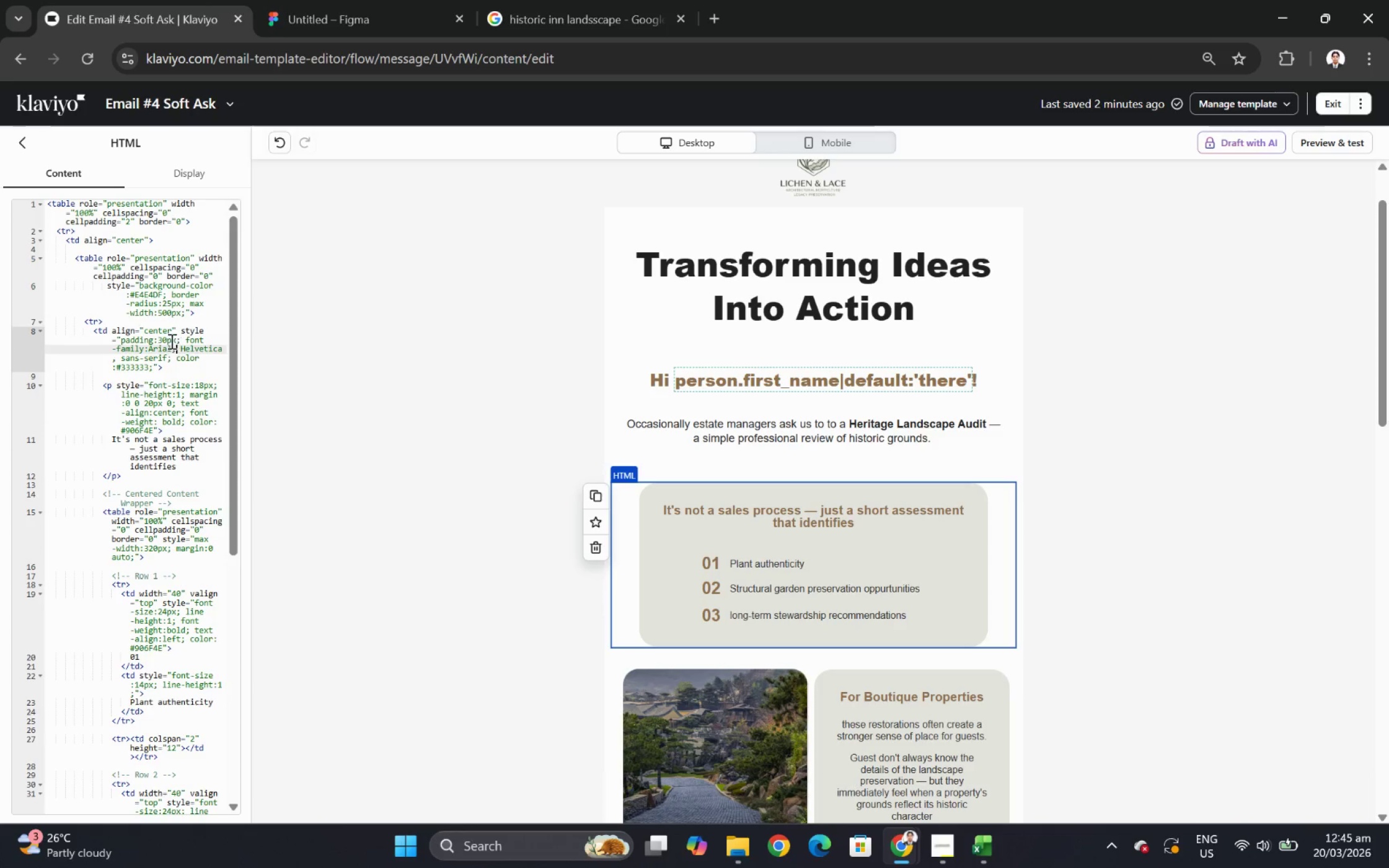 
left_click([170, 341])
 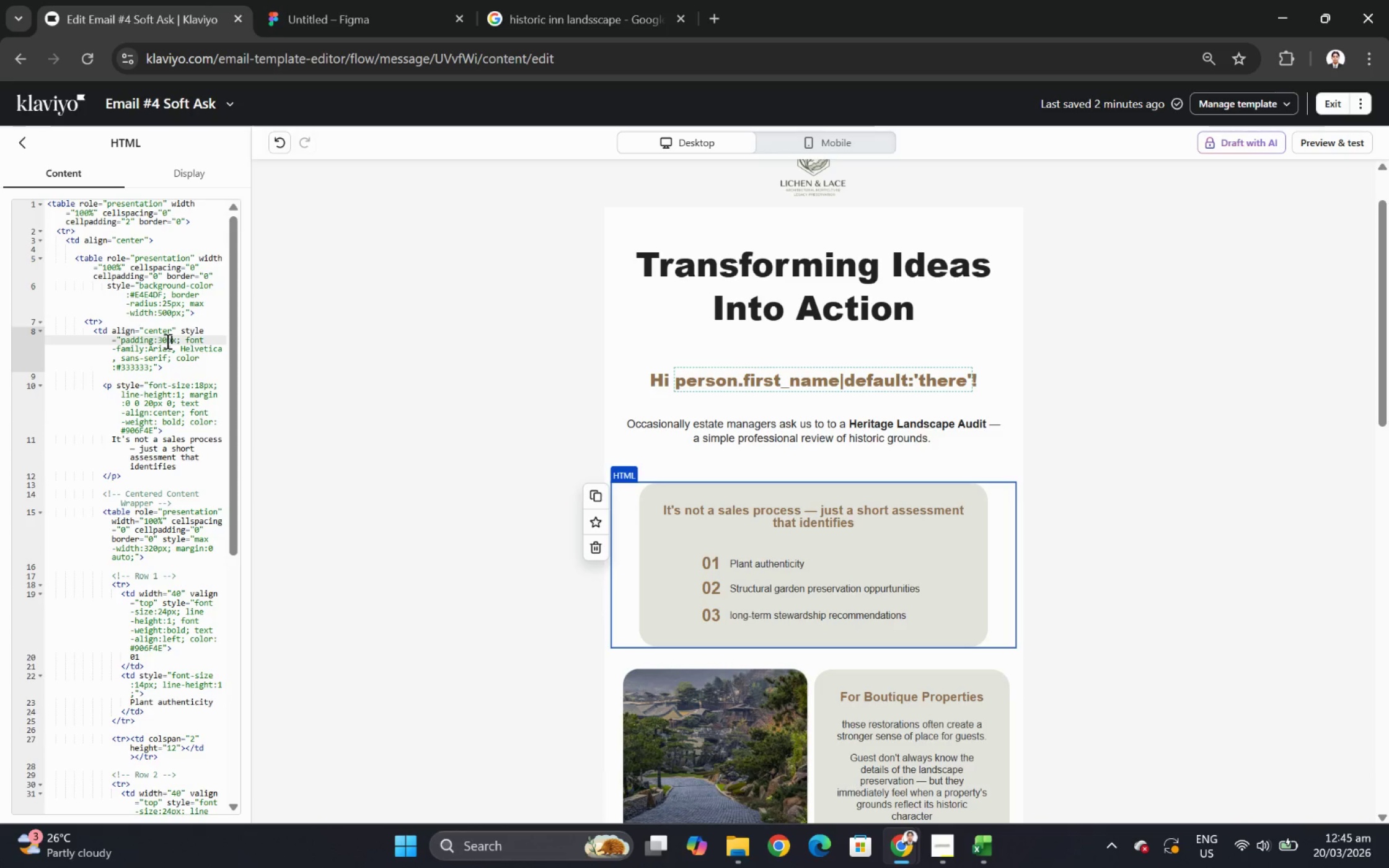 
left_click([163, 340])
 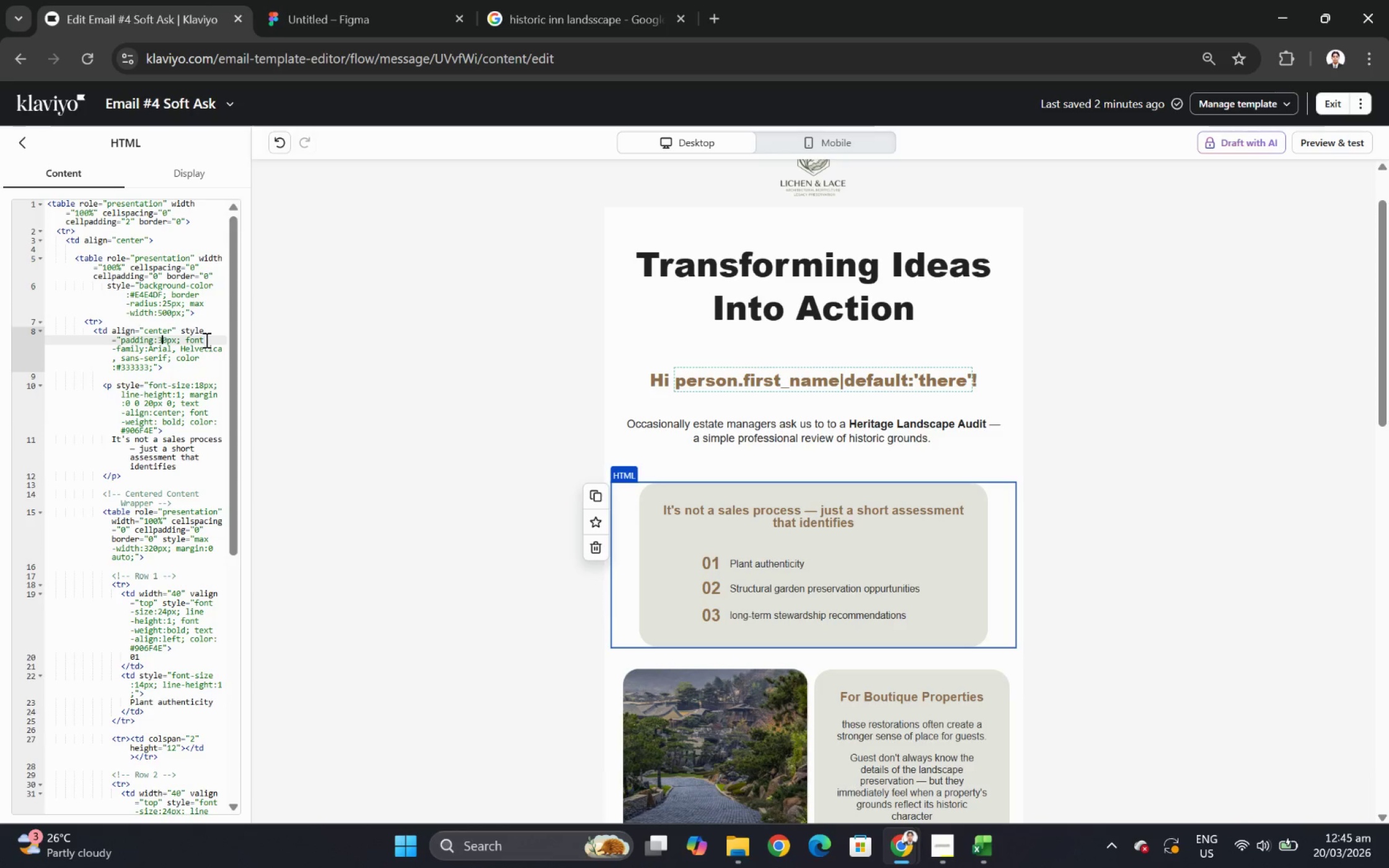 
key(Backspace)
 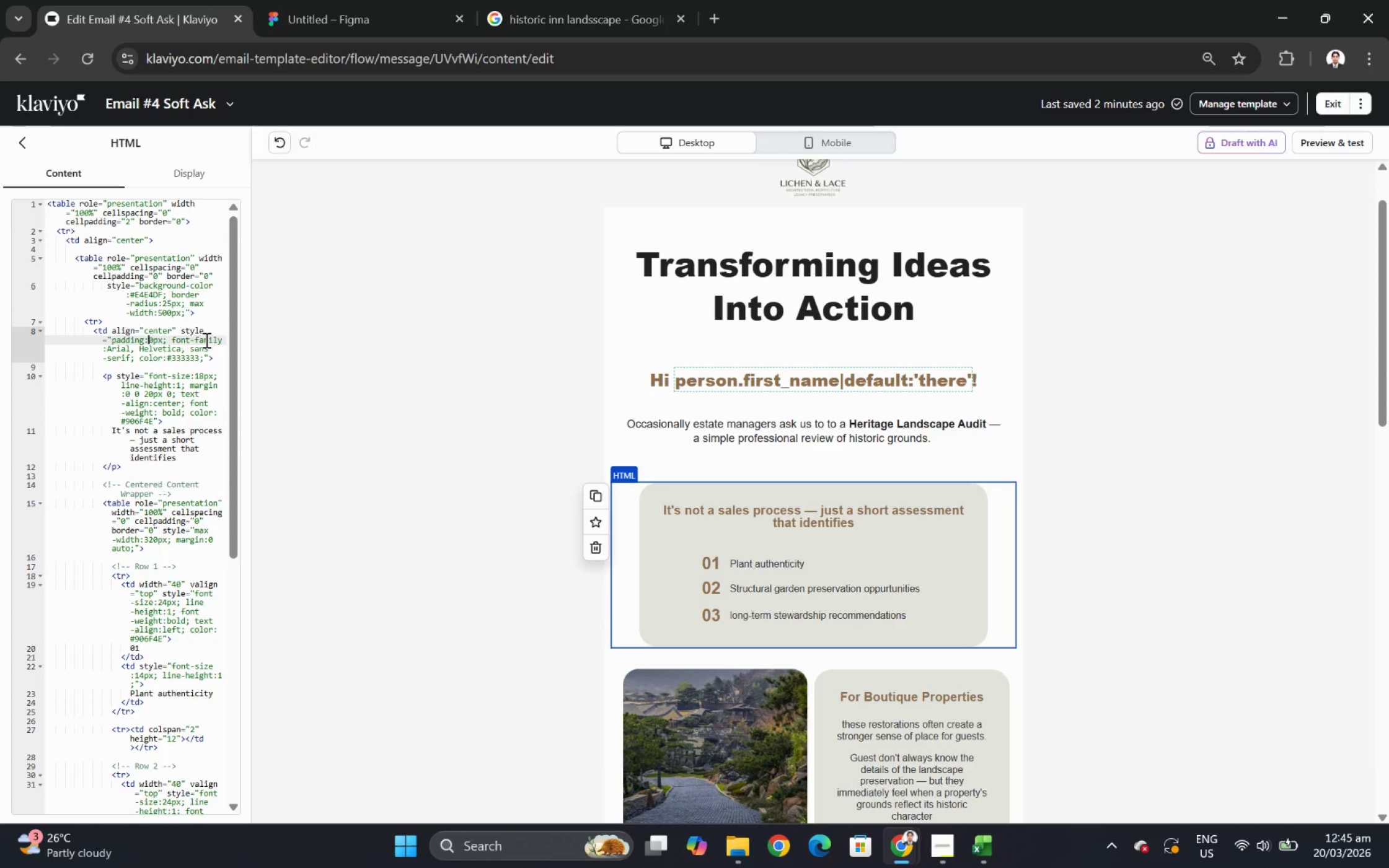 
key(2)
 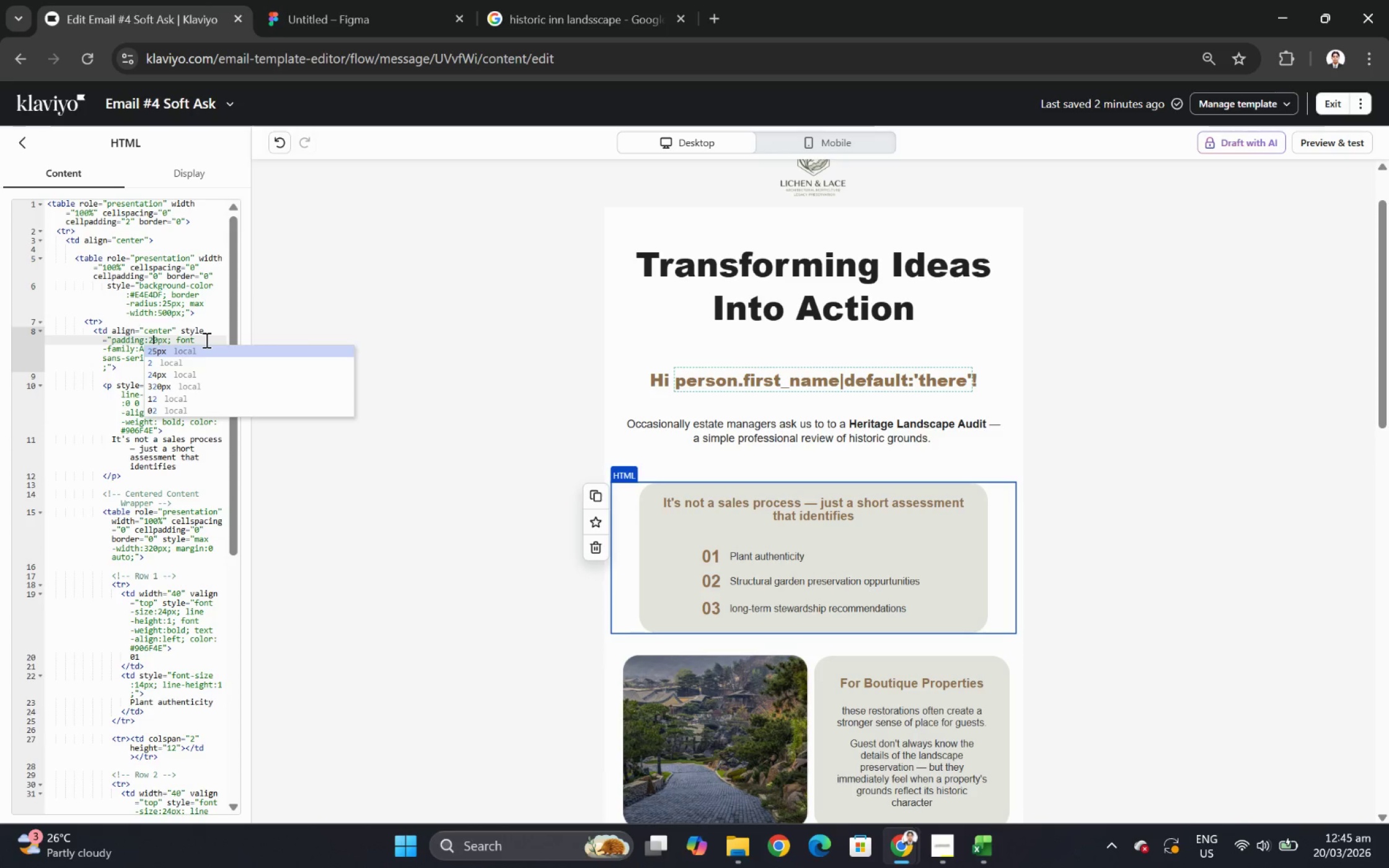 
key(Backspace)
 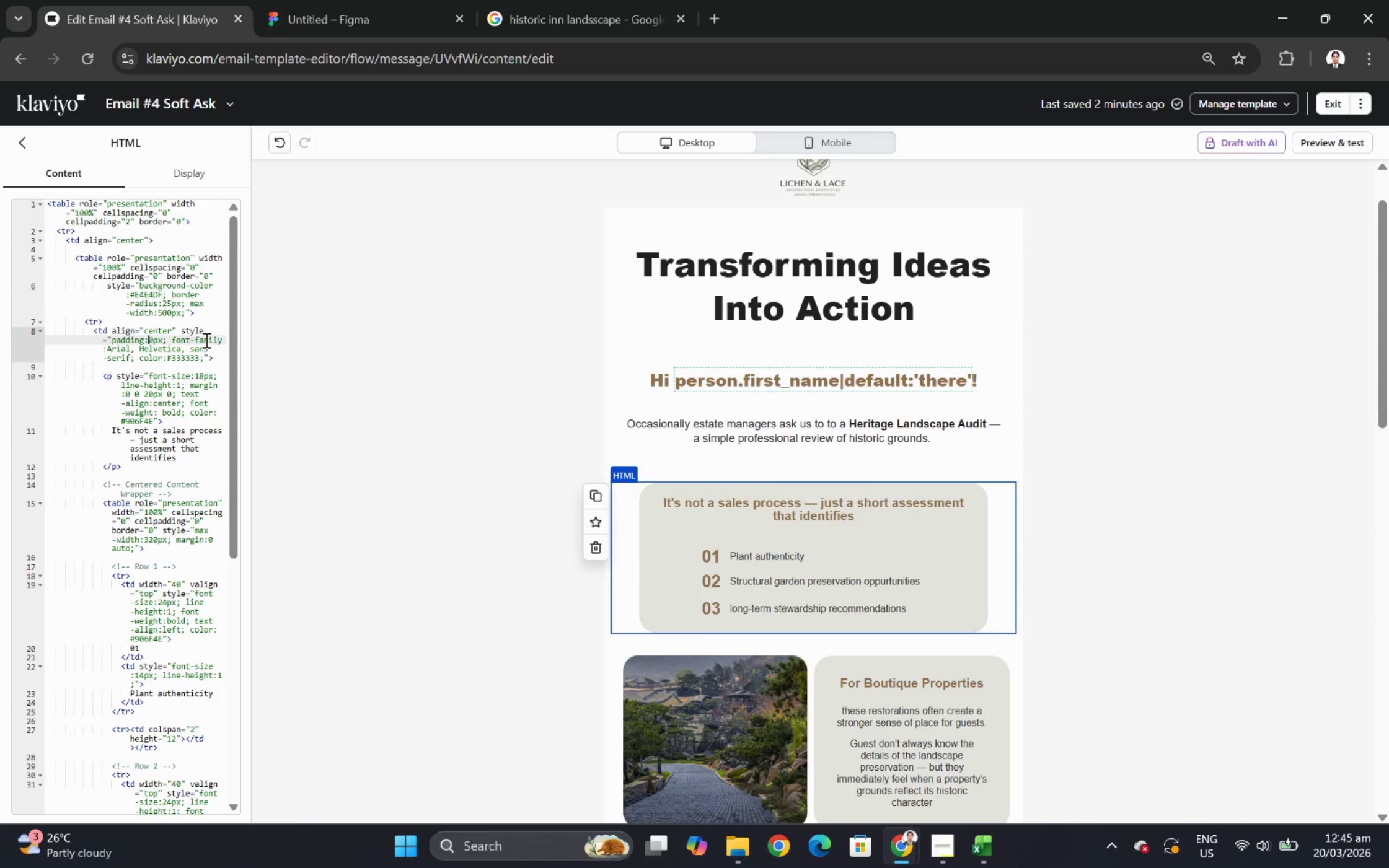 
key(3)
 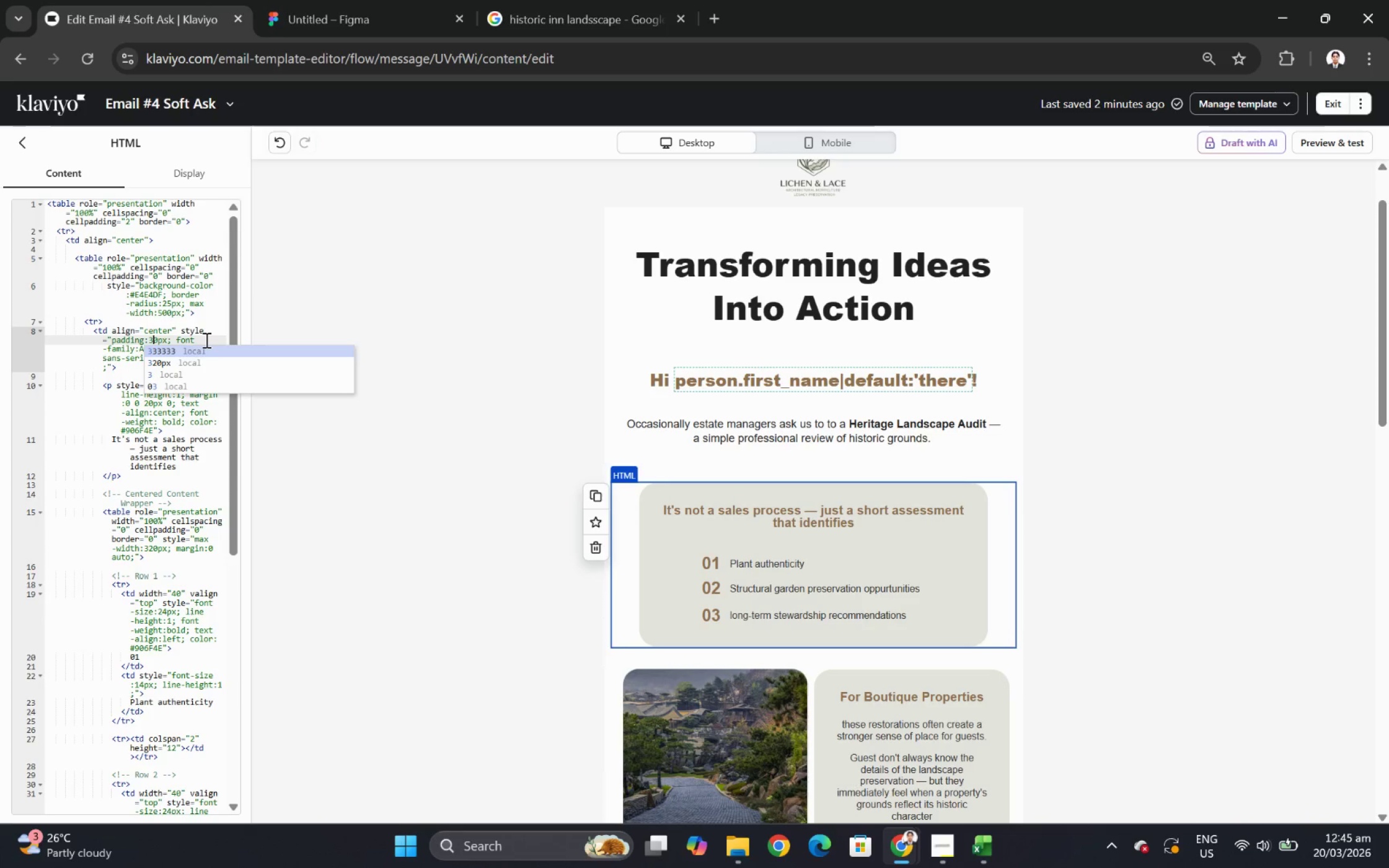 
left_click([205, 340])
 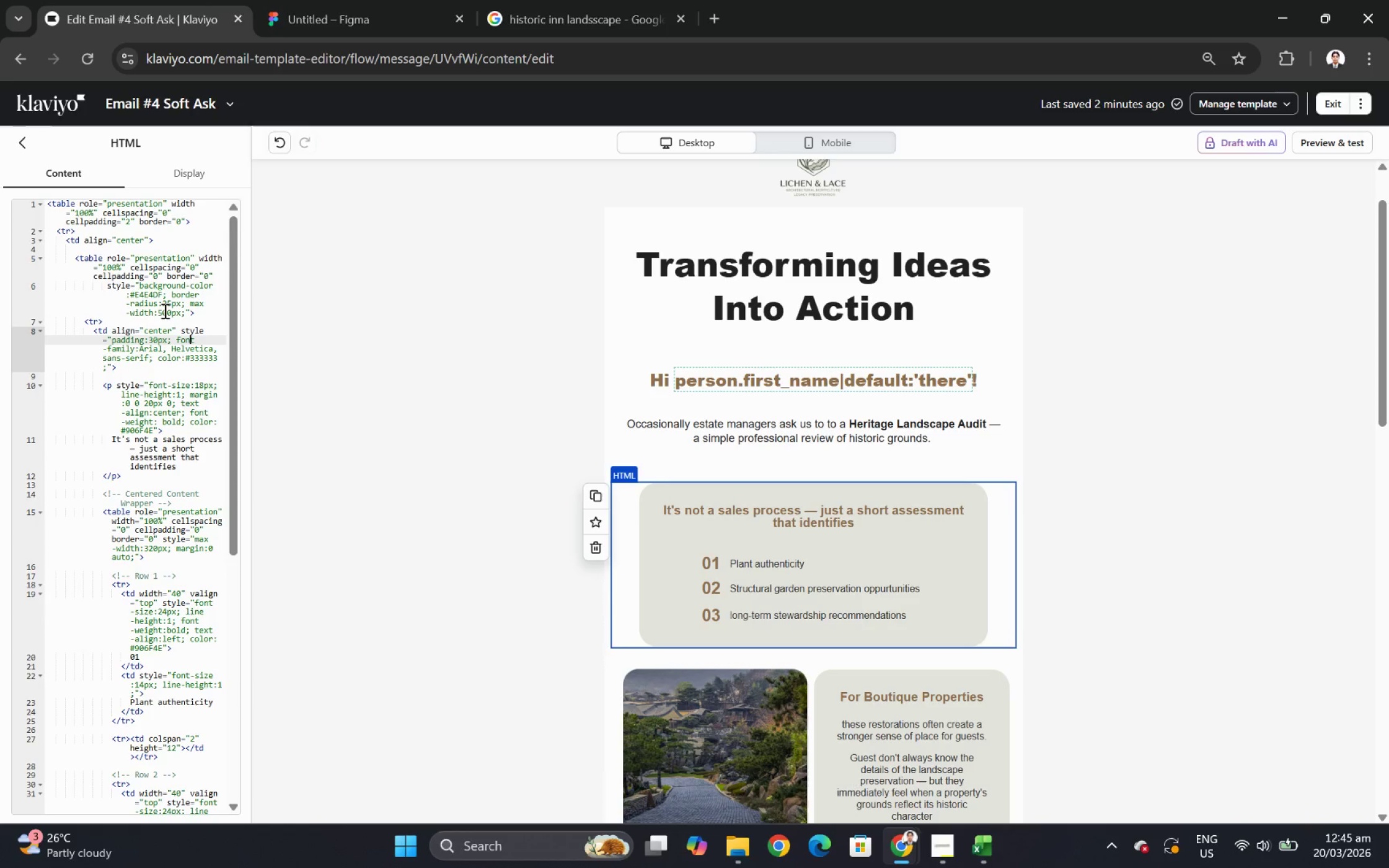 
wait(5.48)
 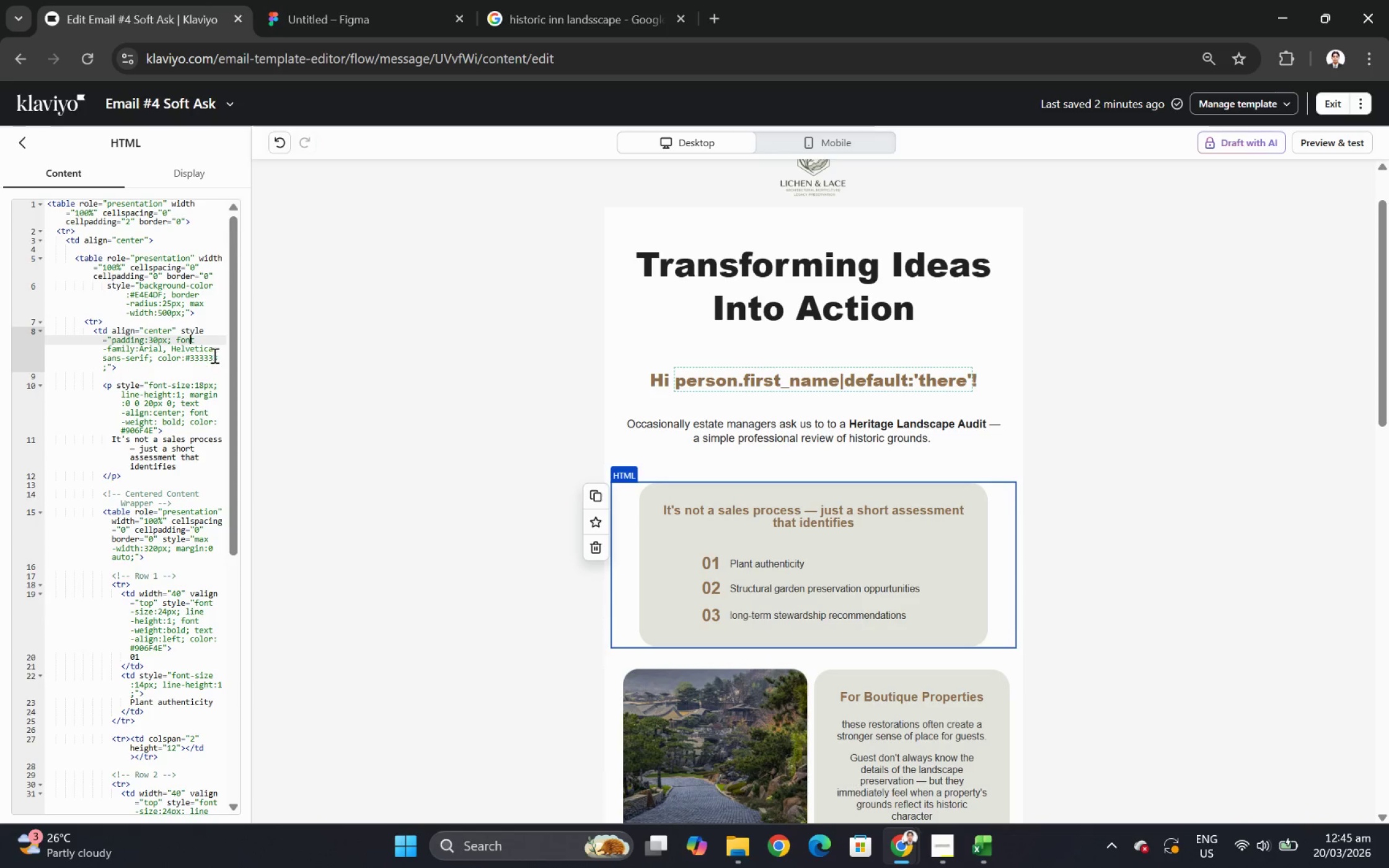 
left_click([164, 312])
 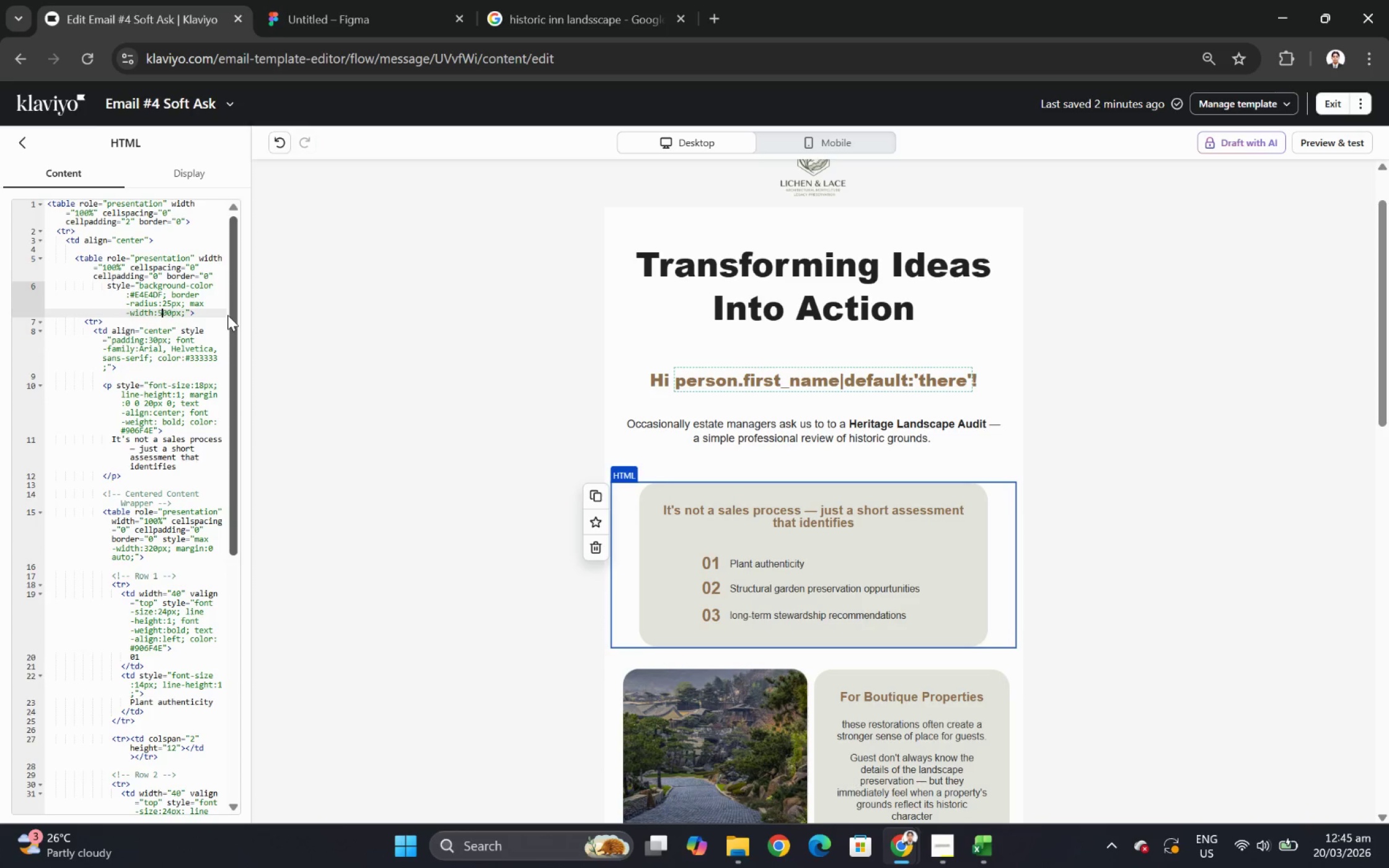 
key(ArrowRight)
 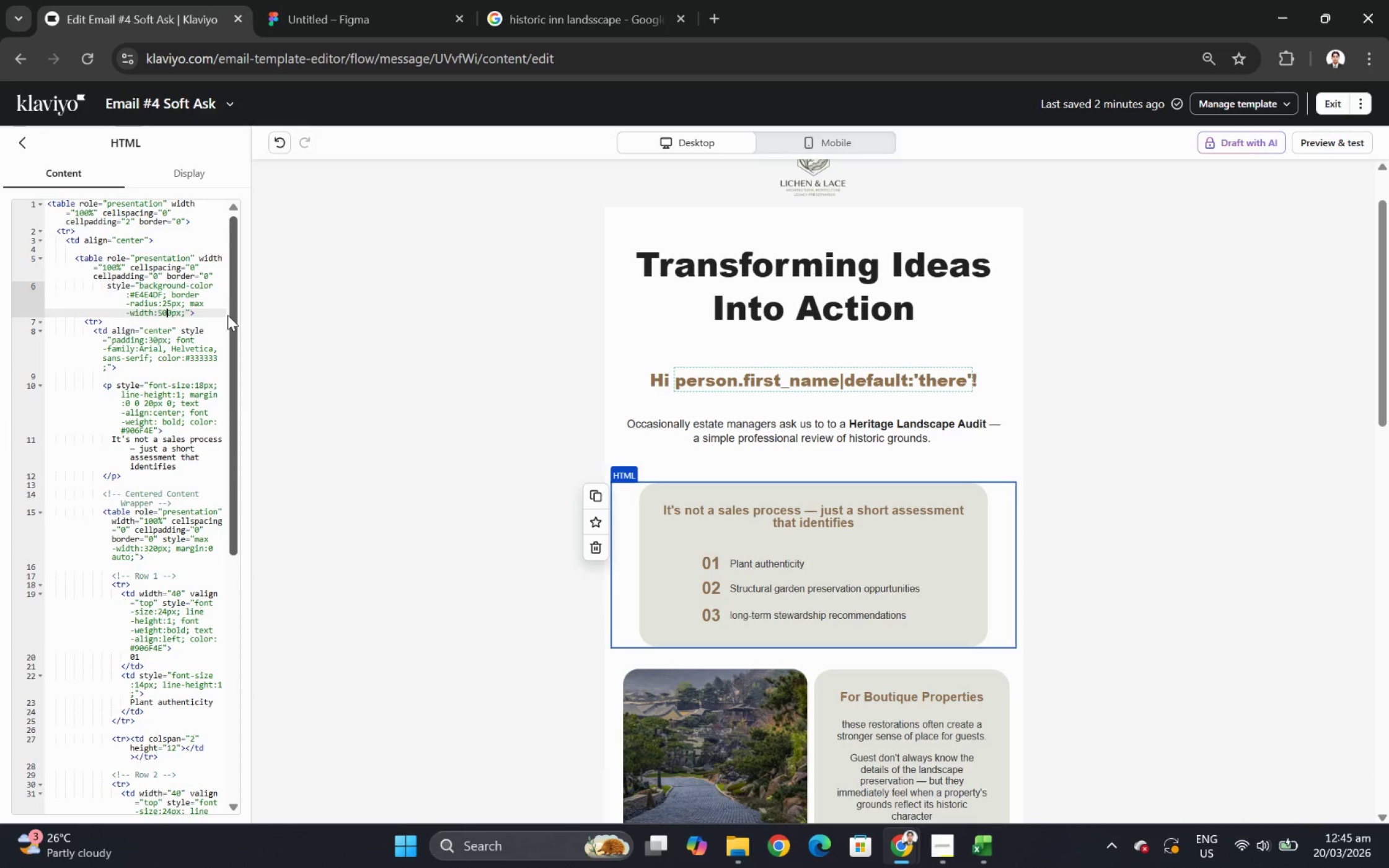 
key(Backspace)
 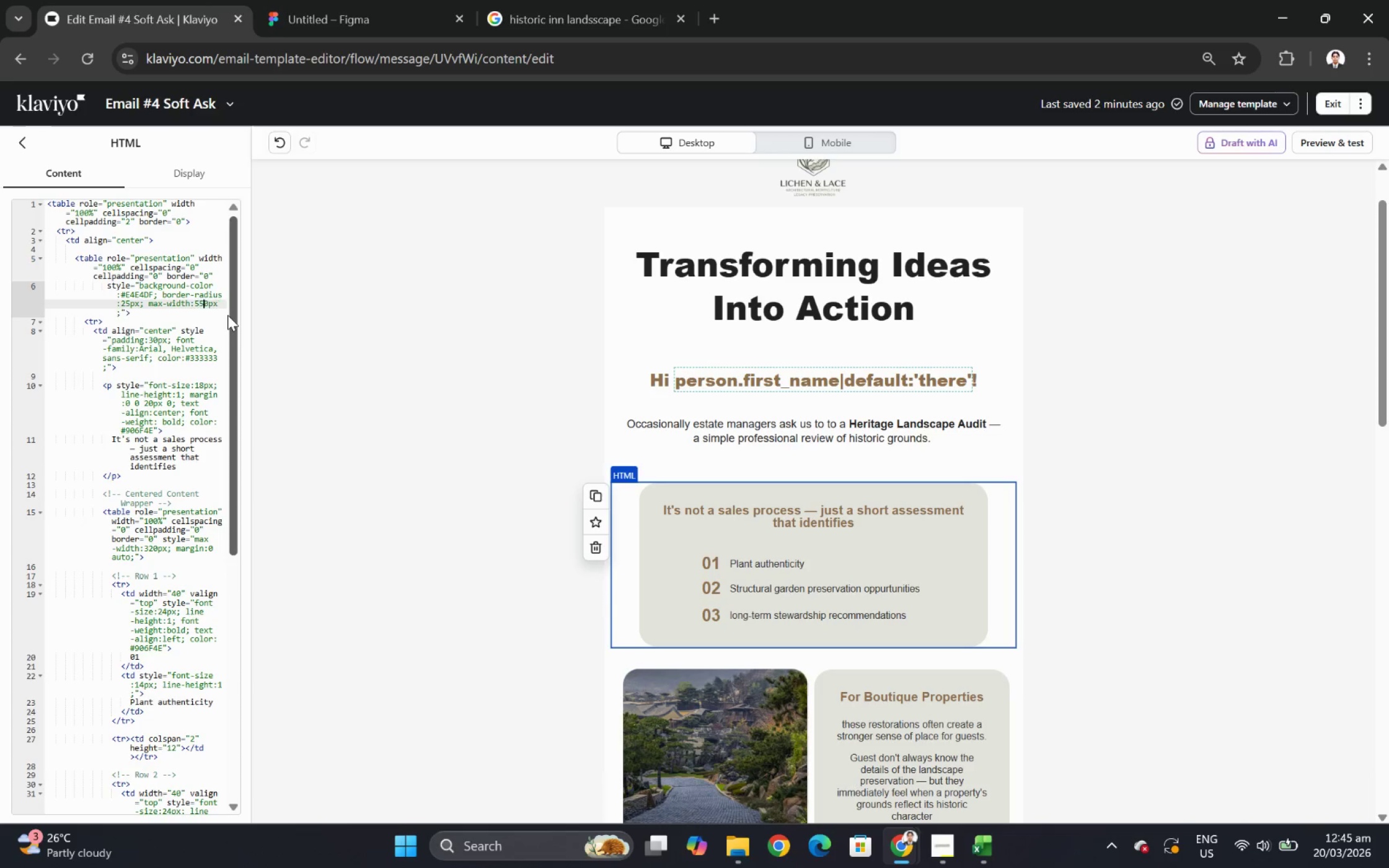 
key(5)
 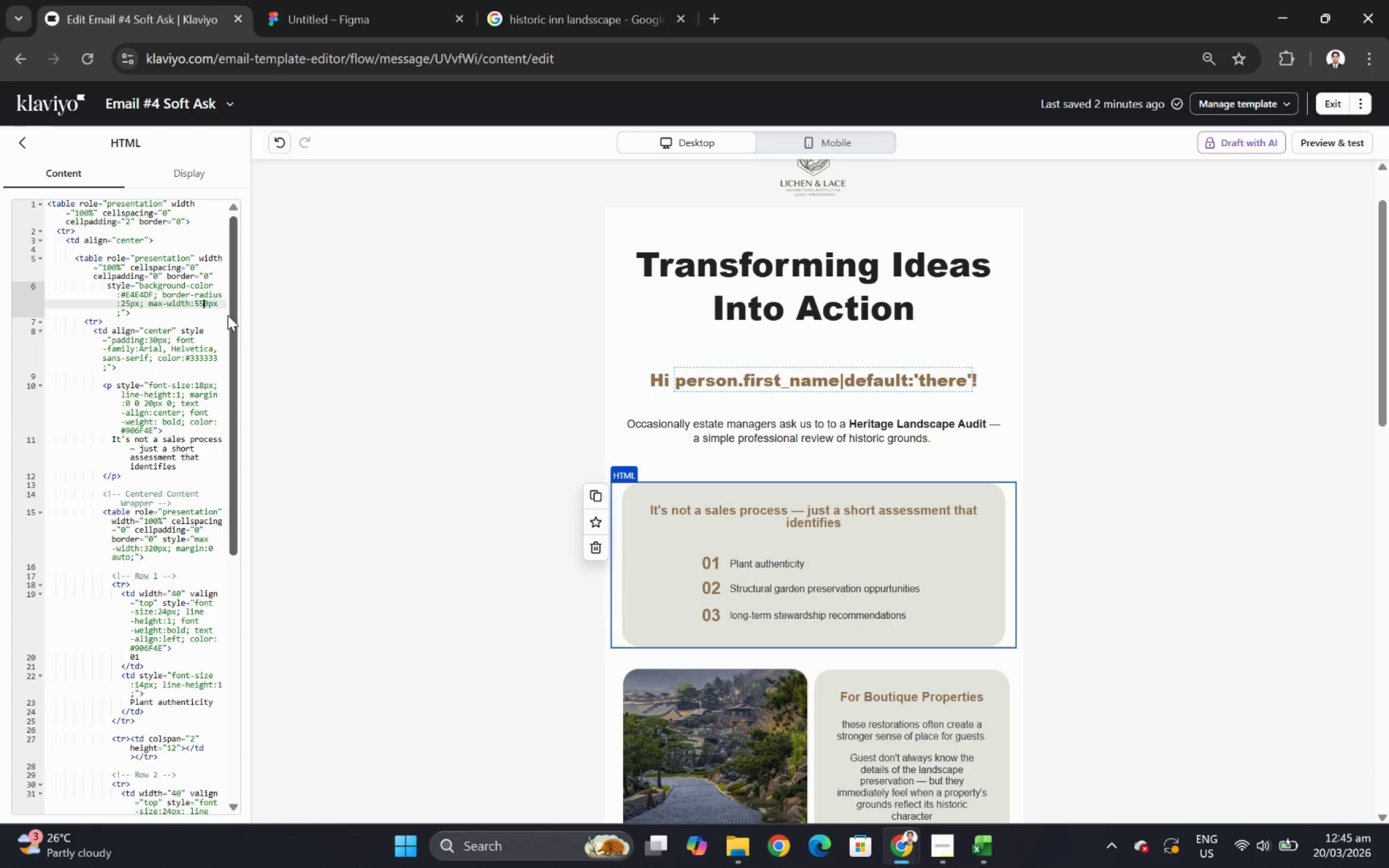 
wait(6.69)
 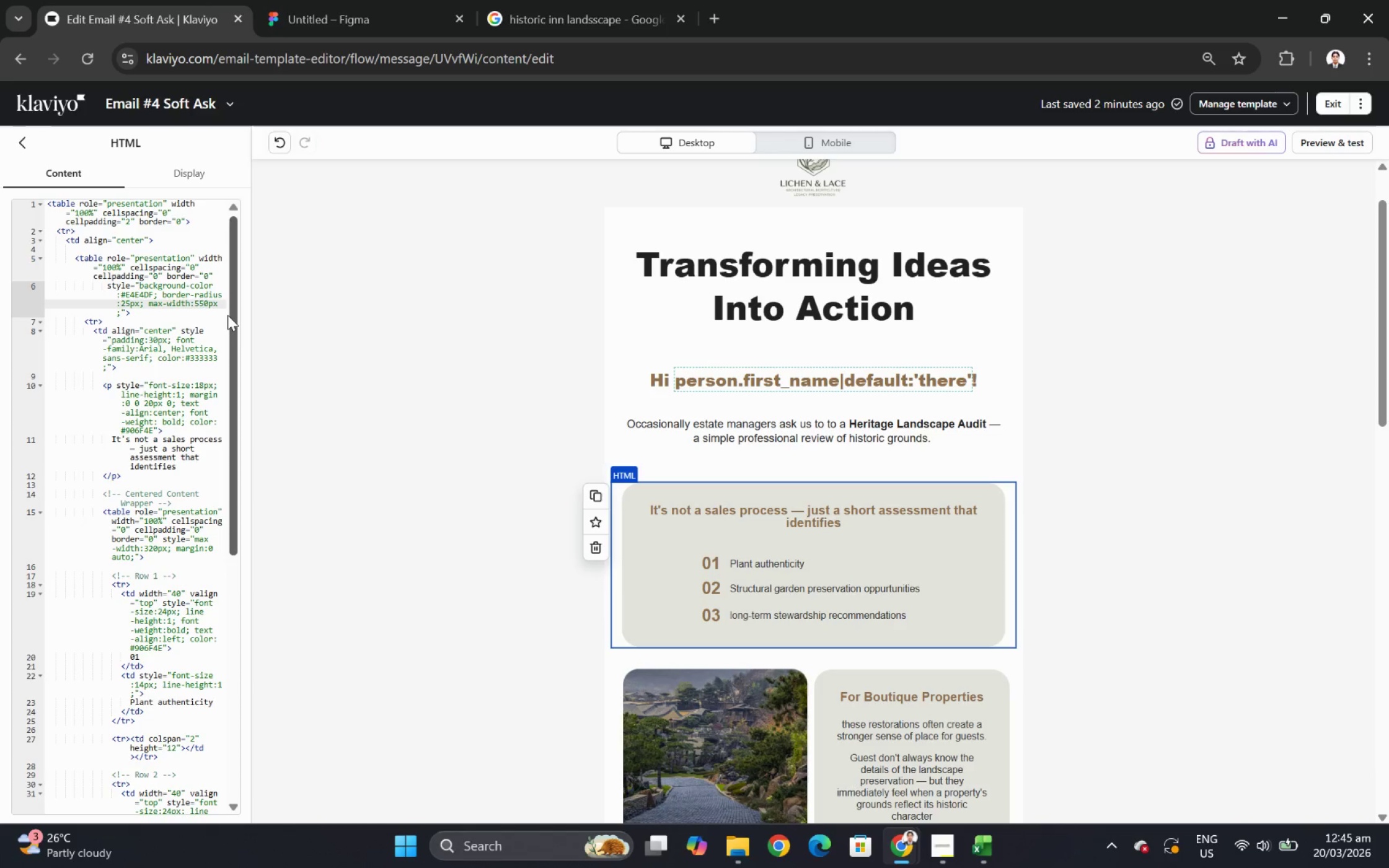 
left_click([1158, 740])
 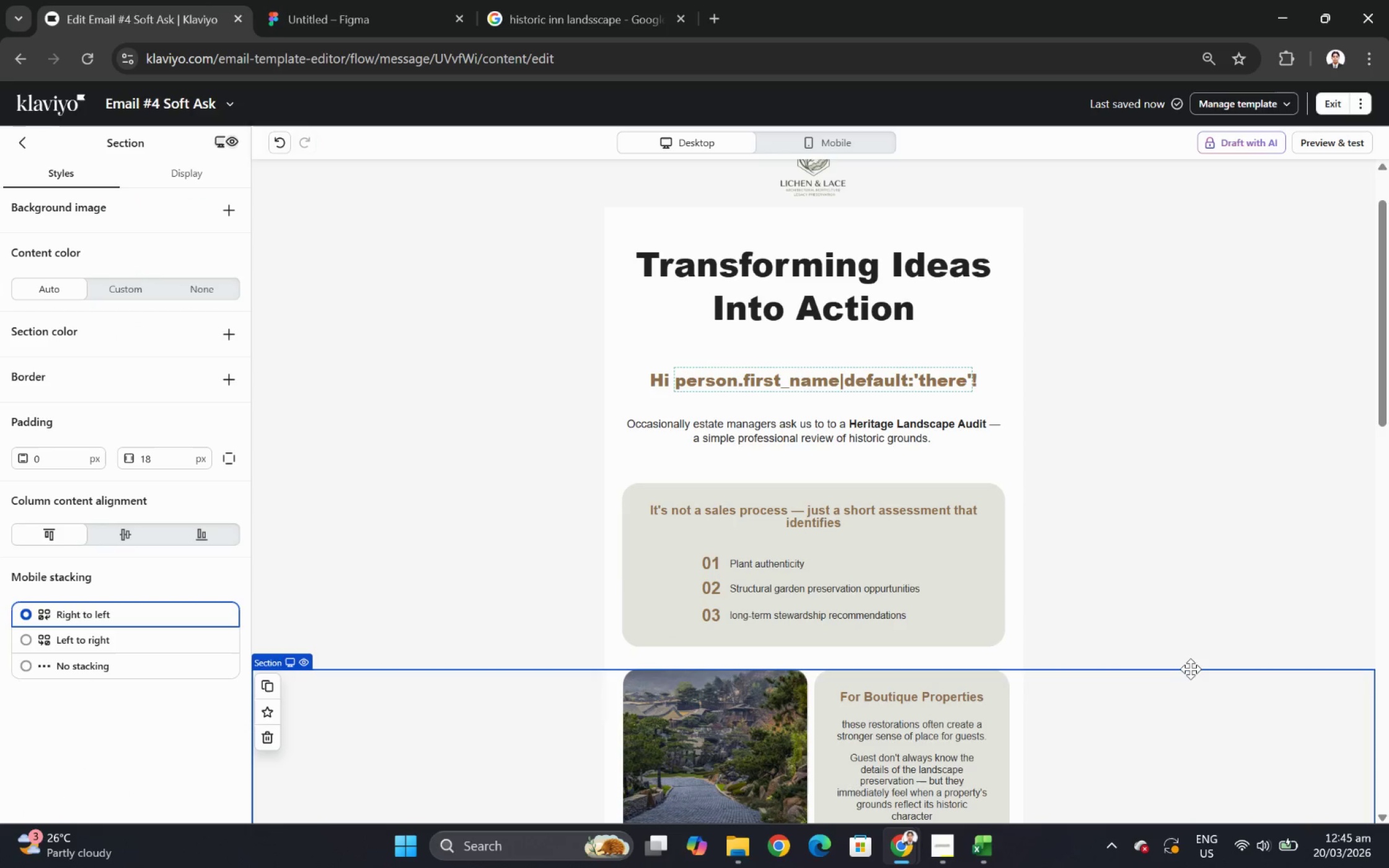 
scroll: coordinate [1190, 669], scroll_direction: down, amount: 2.0
 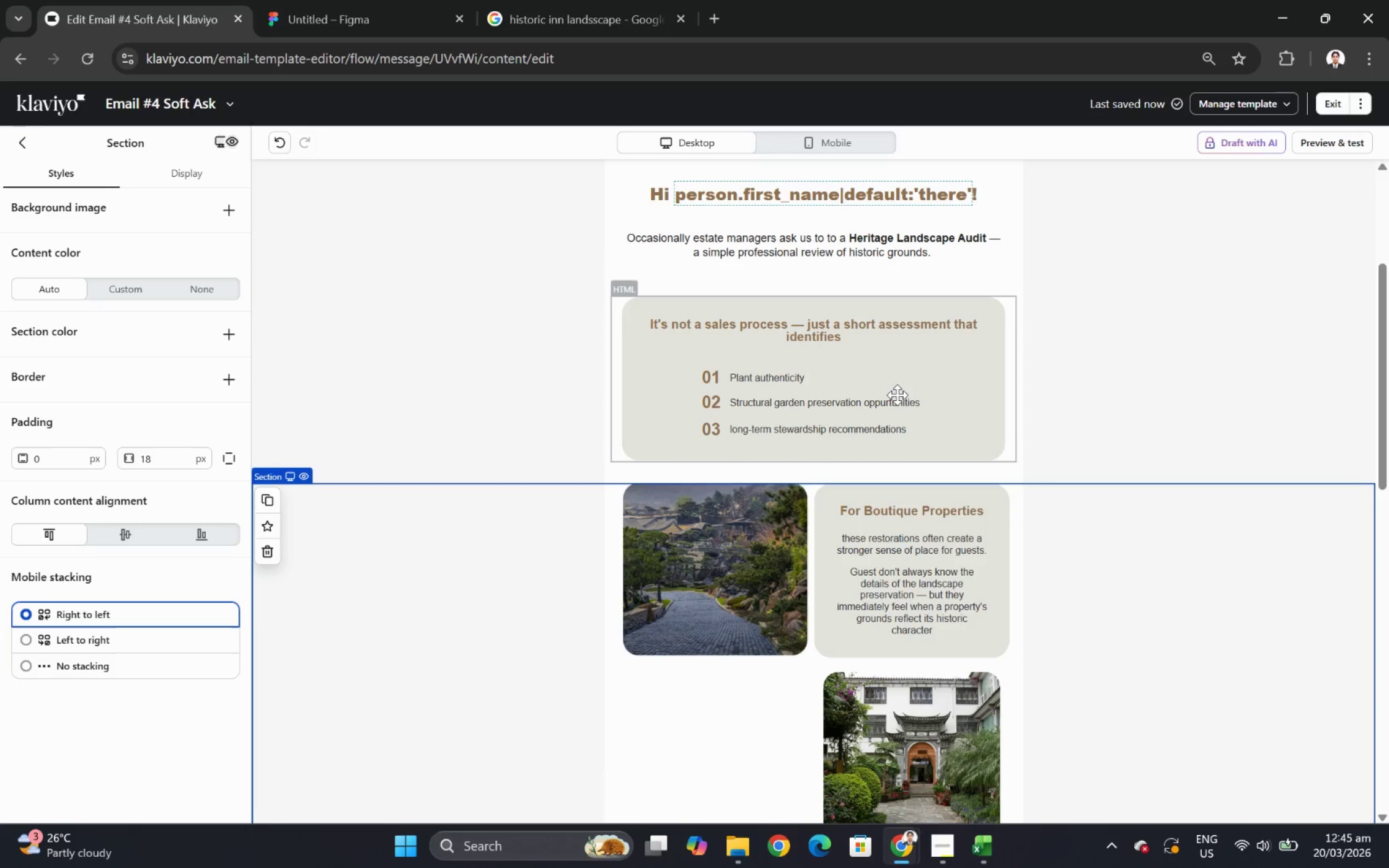 
left_click([897, 395])
 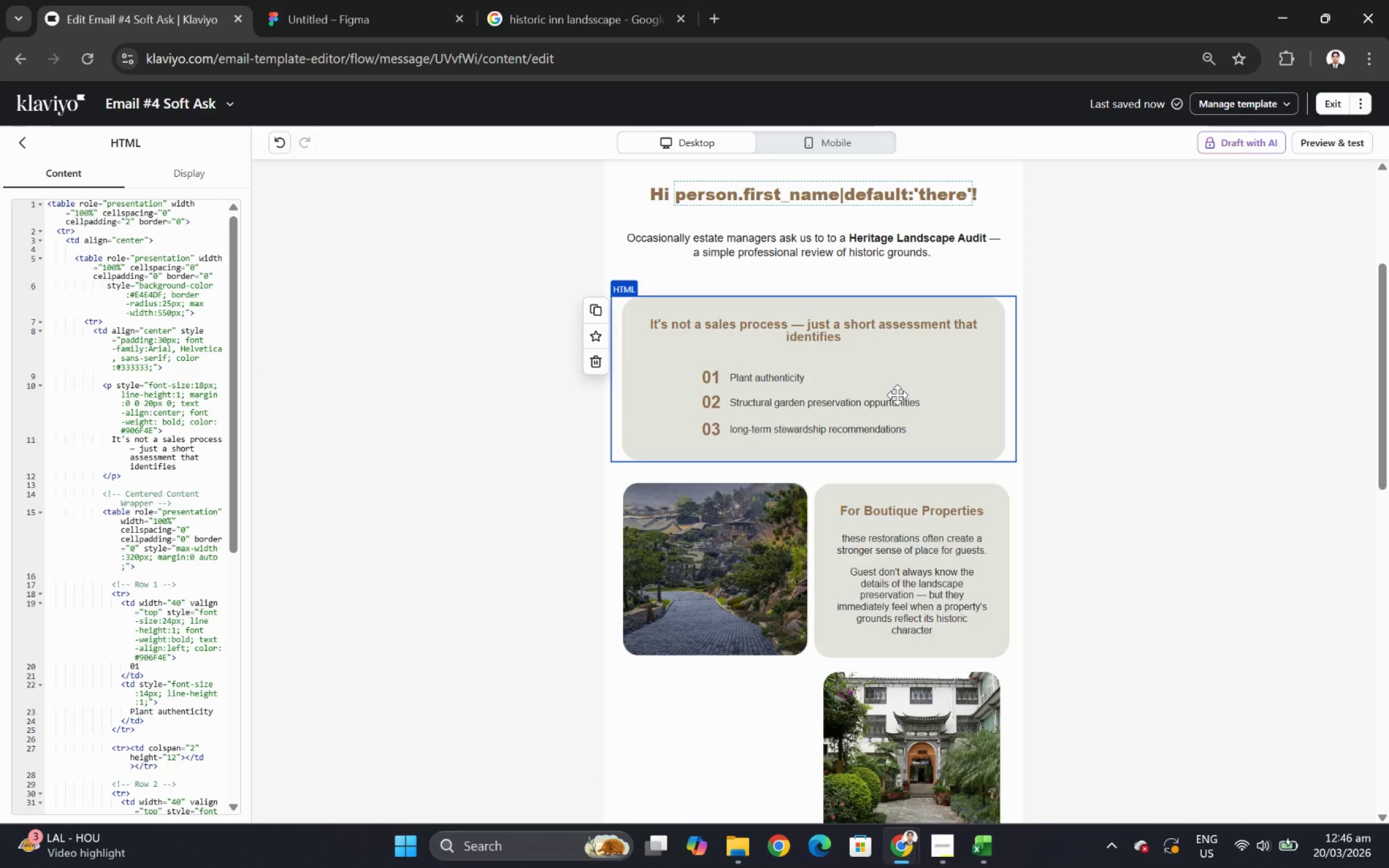 
wait(53.59)
 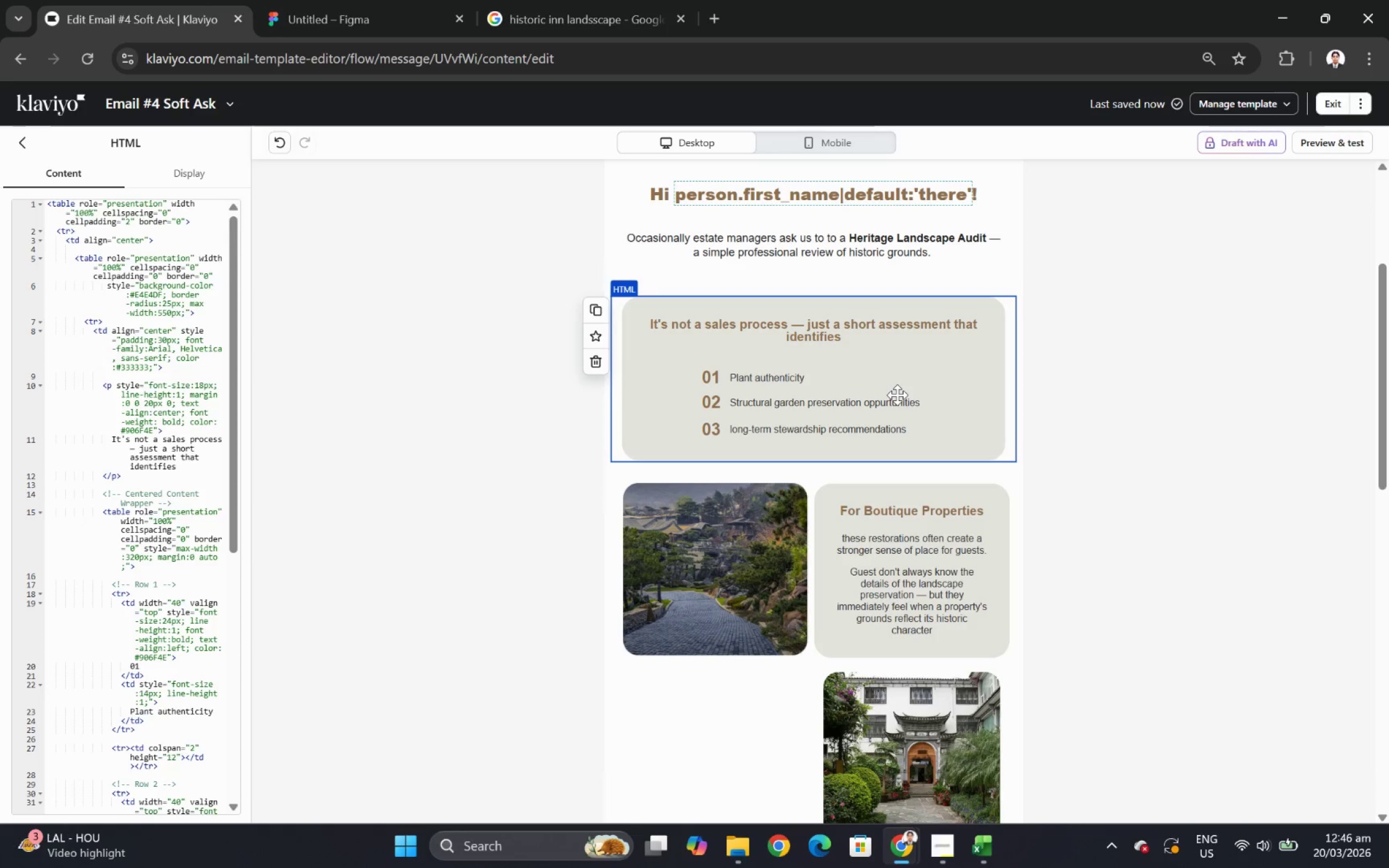 
scroll: coordinate [891, 463], scroll_direction: down, amount: 2.0
 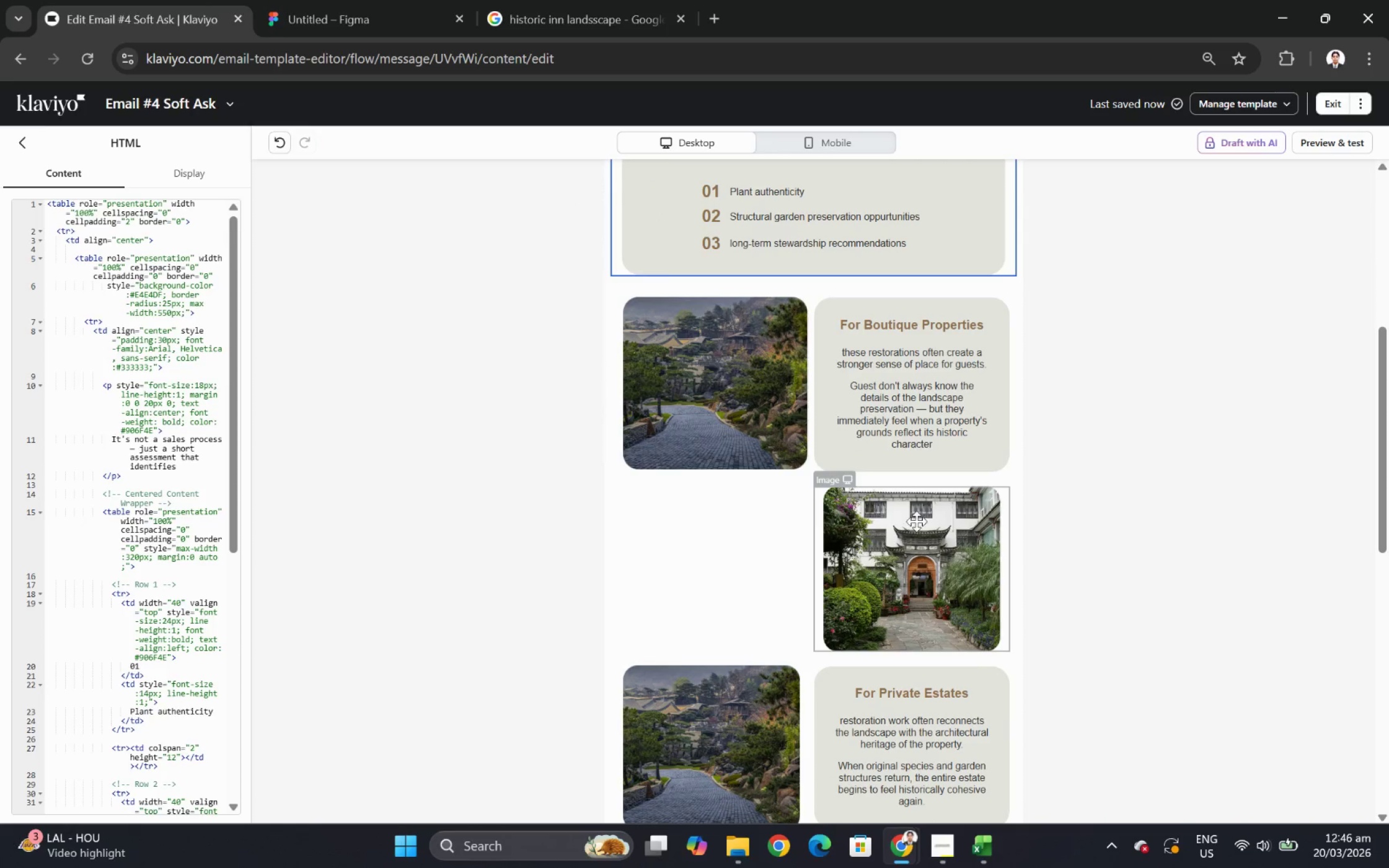 
left_click([922, 521])
 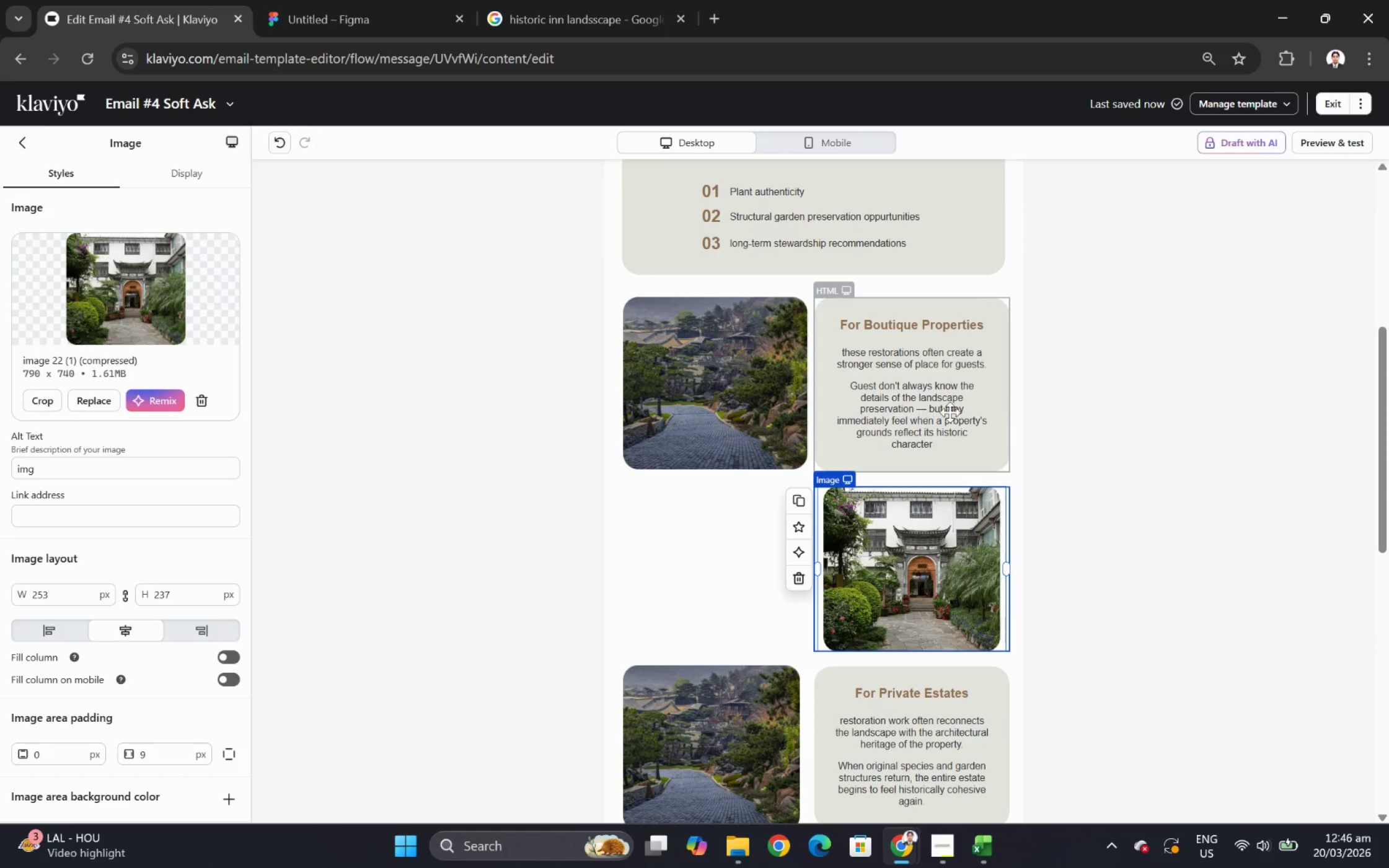 
scroll: coordinate [1076, 389], scroll_direction: up, amount: 2.0
 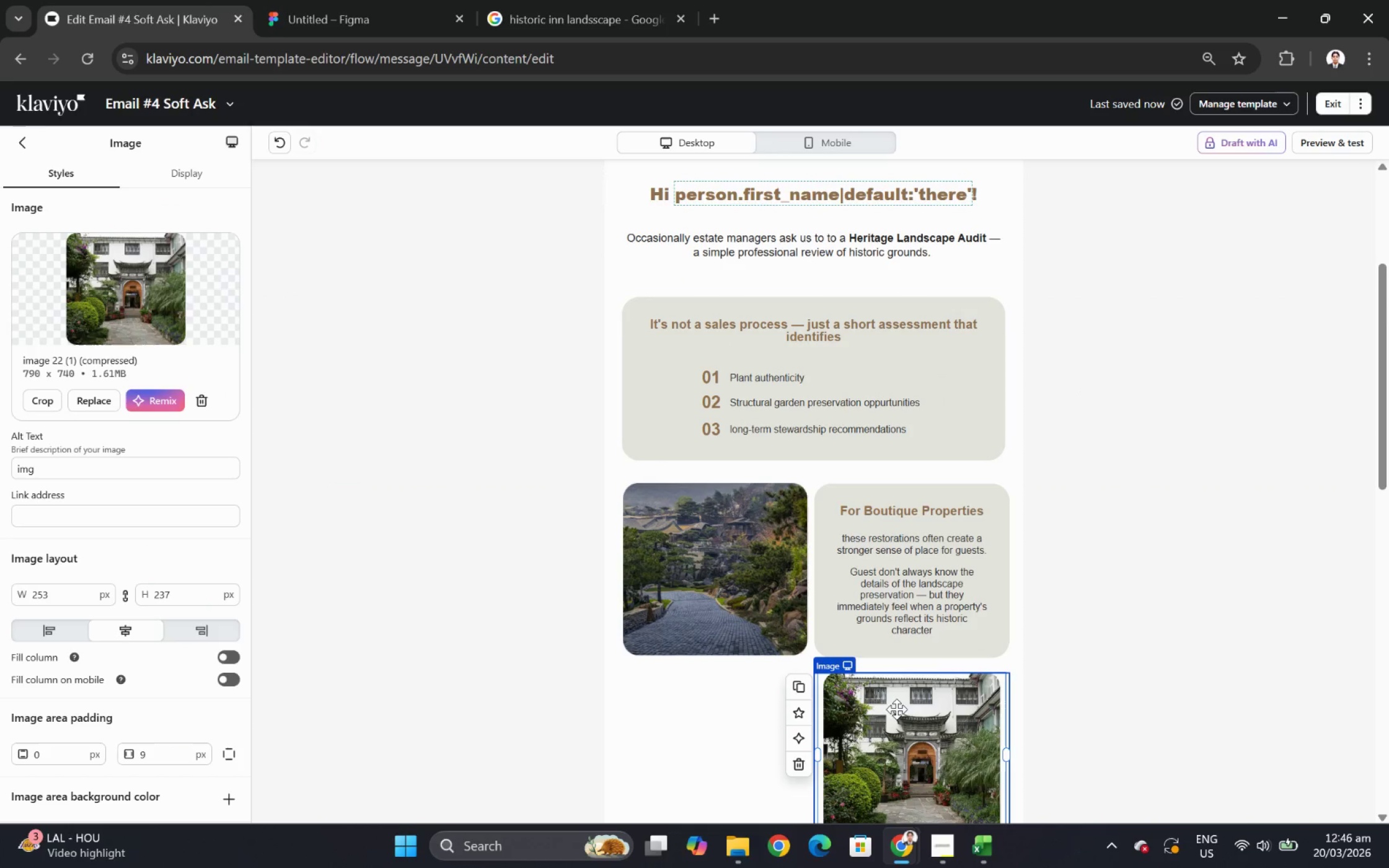 
left_click([905, 709])
 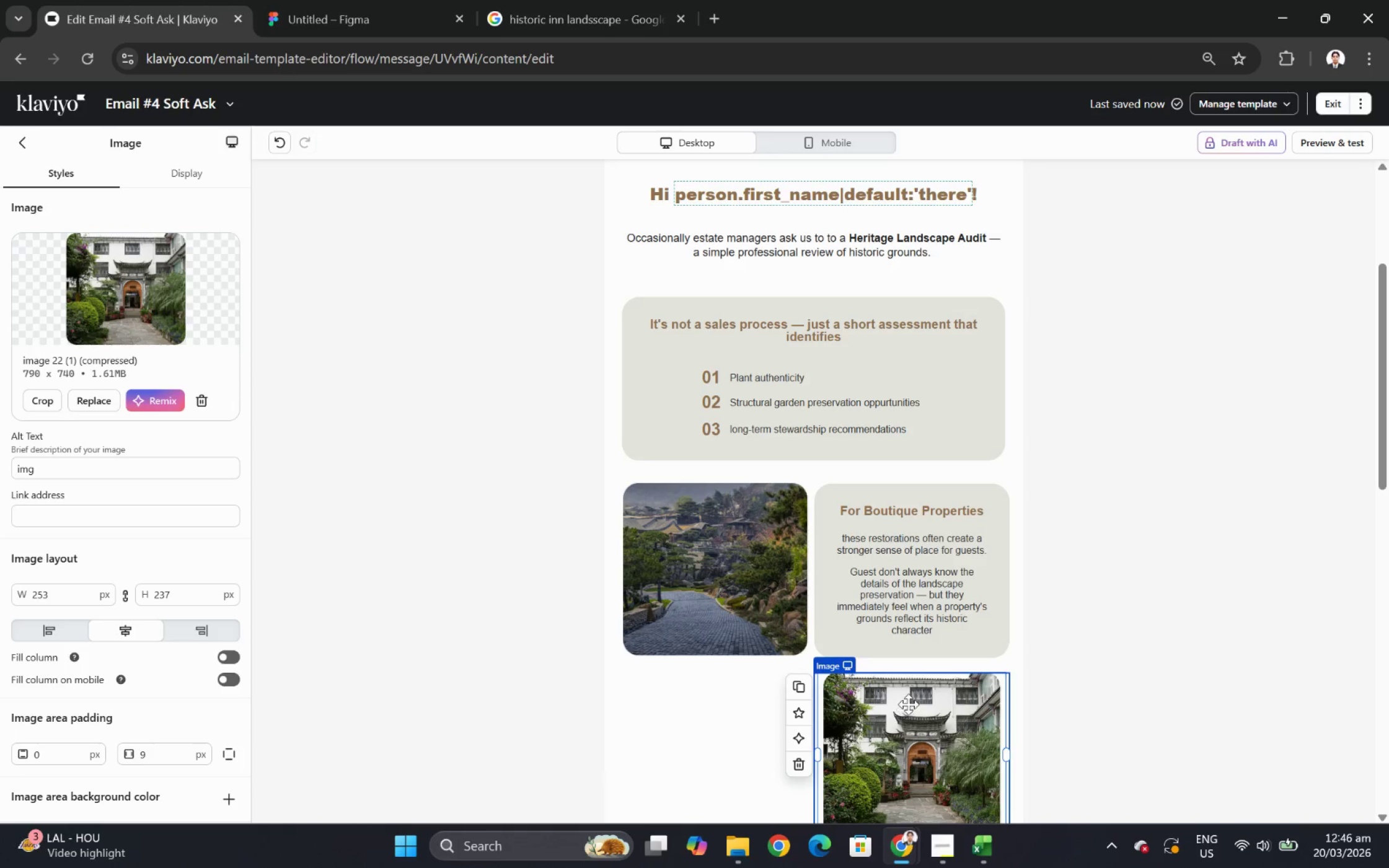 
scroll: coordinate [908, 703], scroll_direction: down, amount: 1.0
 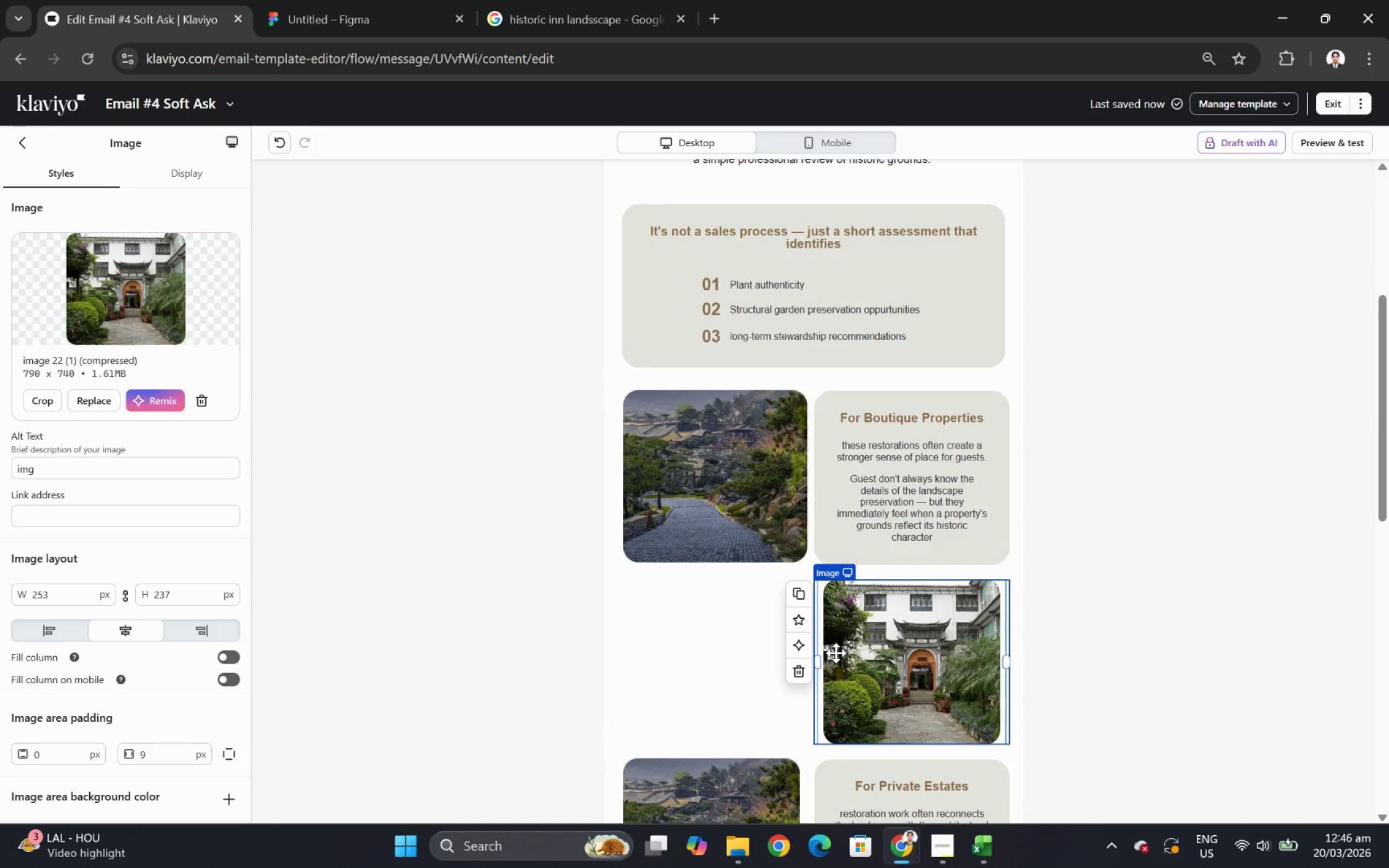 
left_click([804, 668])
 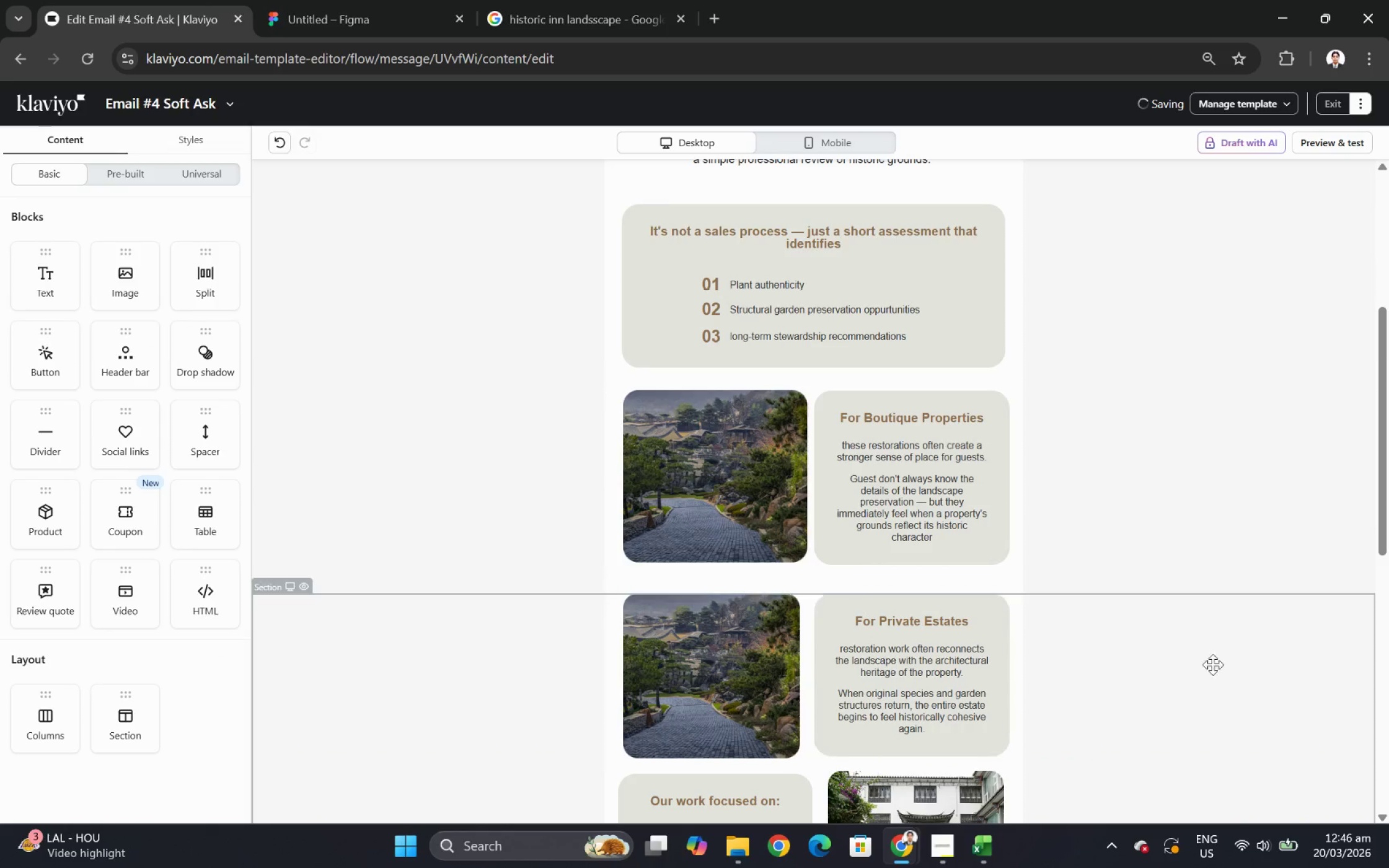 
scroll: coordinate [1224, 662], scroll_direction: down, amount: 2.0
 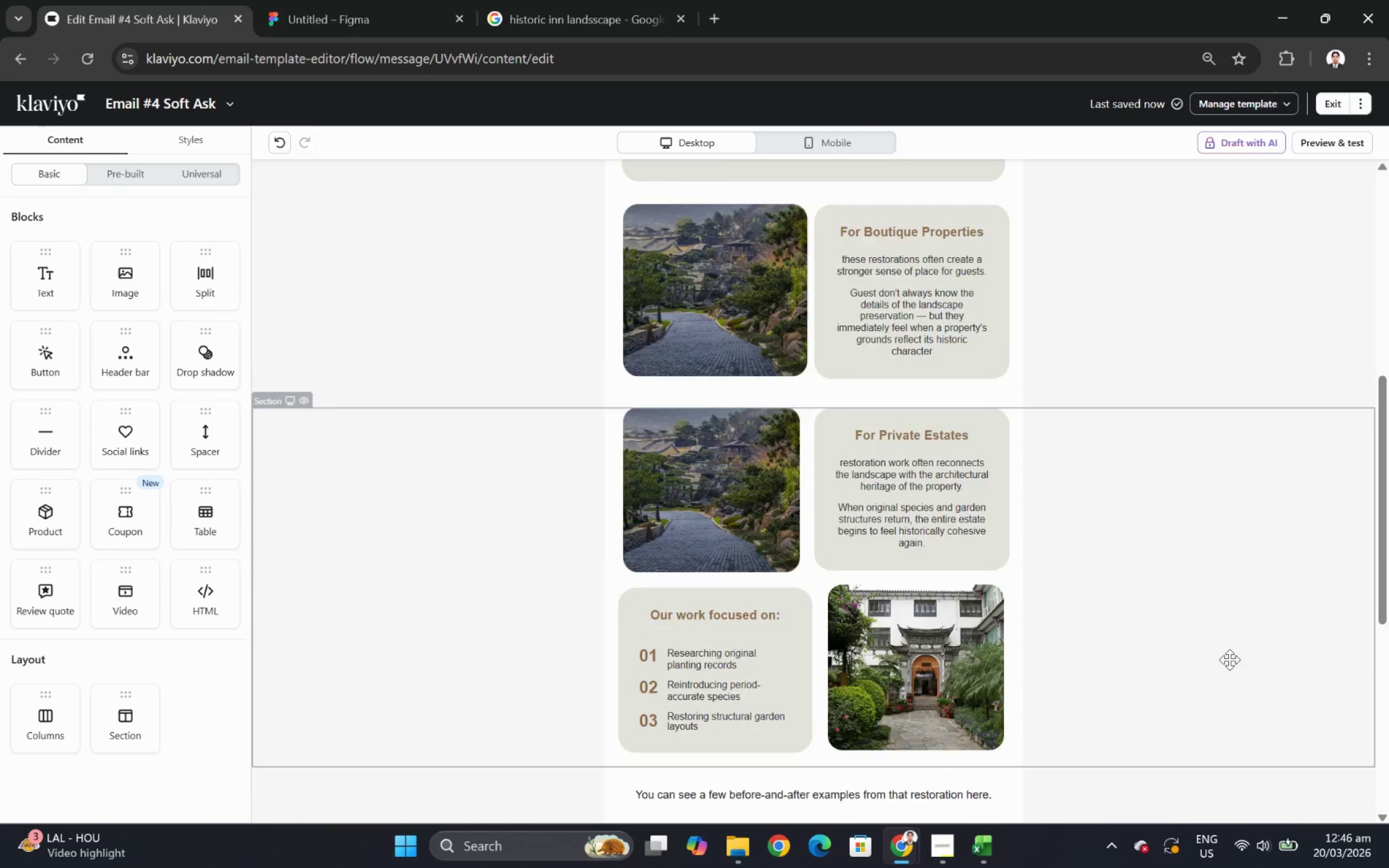 
scroll: coordinate [1190, 581], scroll_direction: up, amount: 6.0
 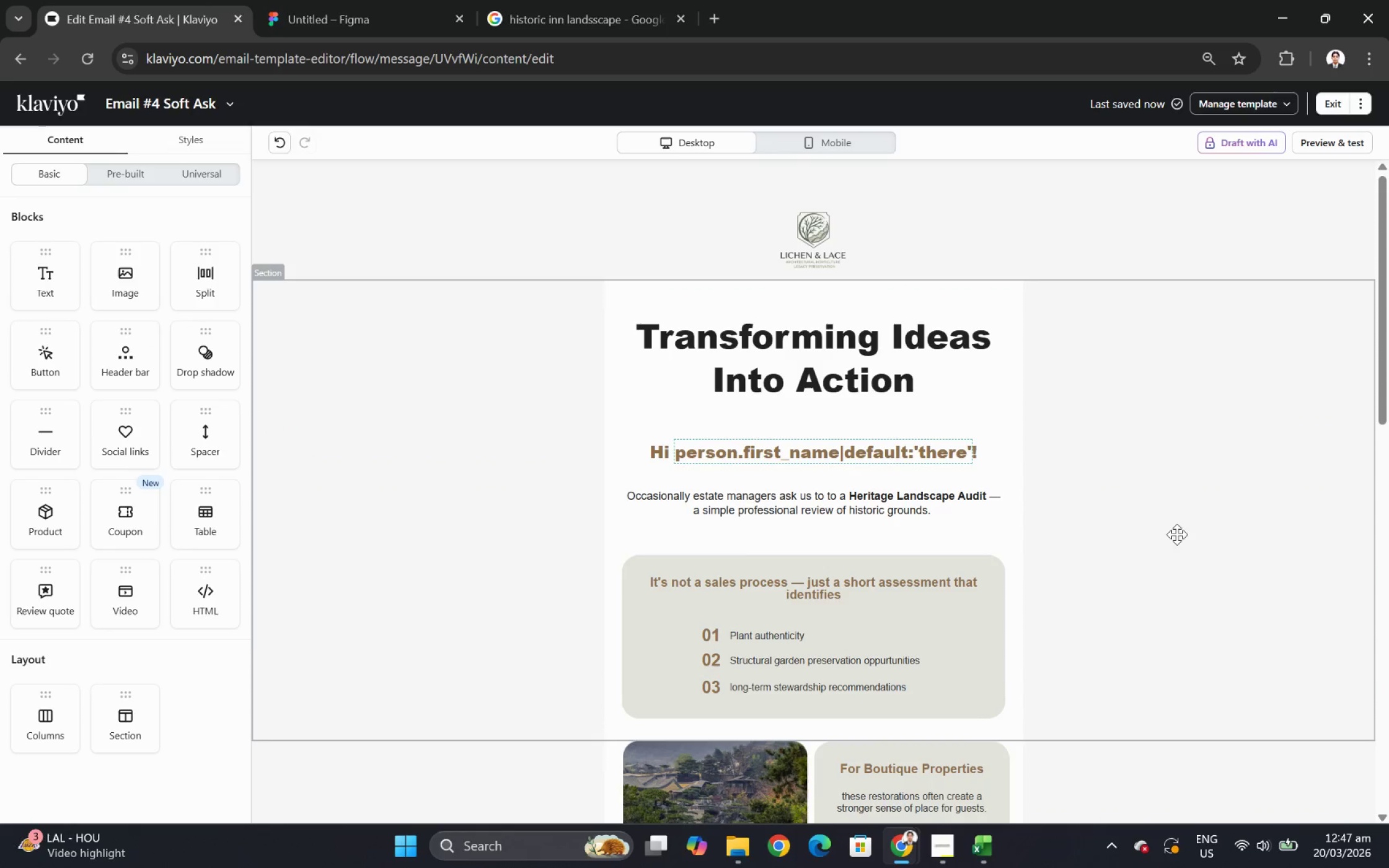 
scroll: coordinate [1178, 423], scroll_direction: down, amount: 3.0
 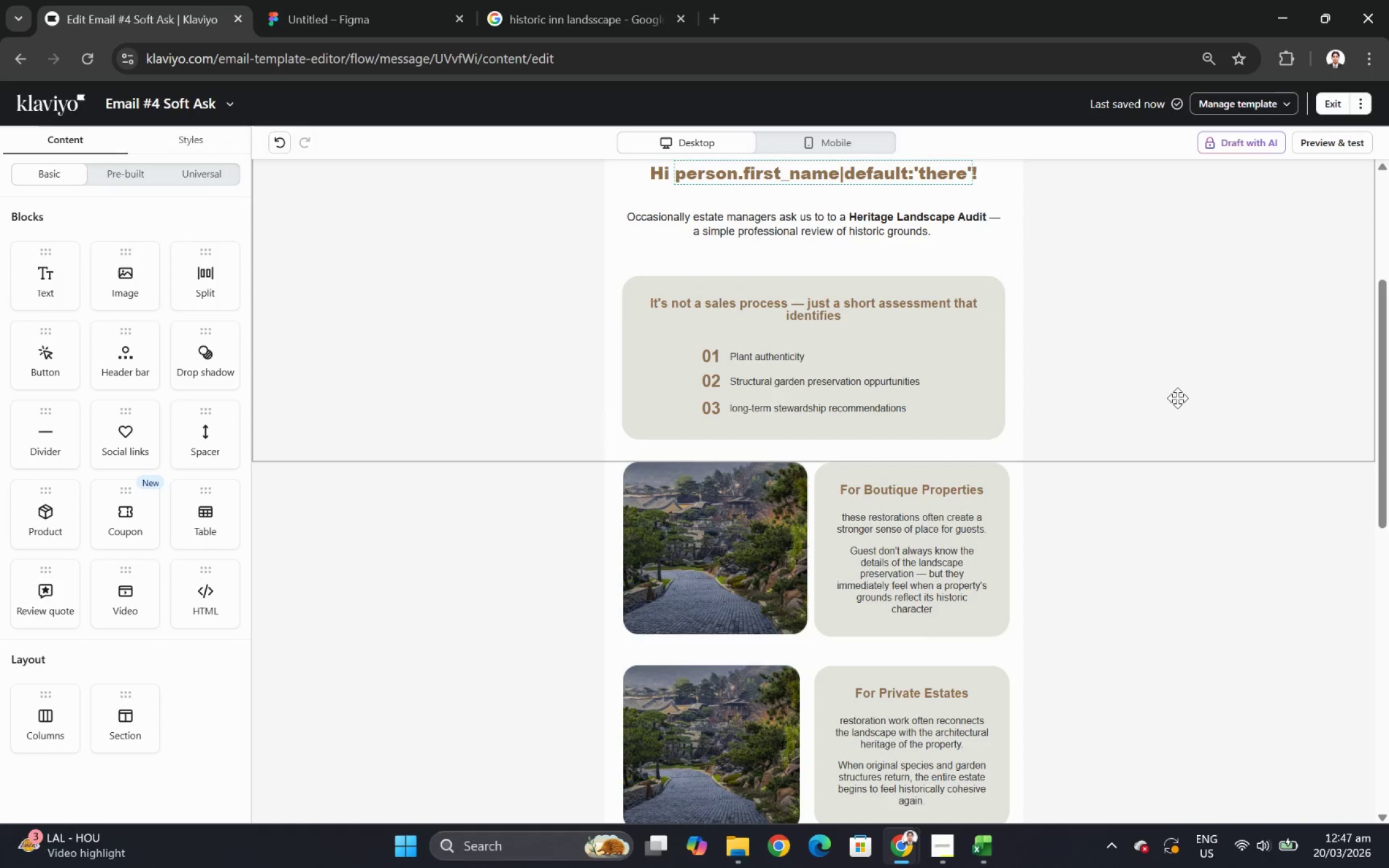 
wait(9.19)
 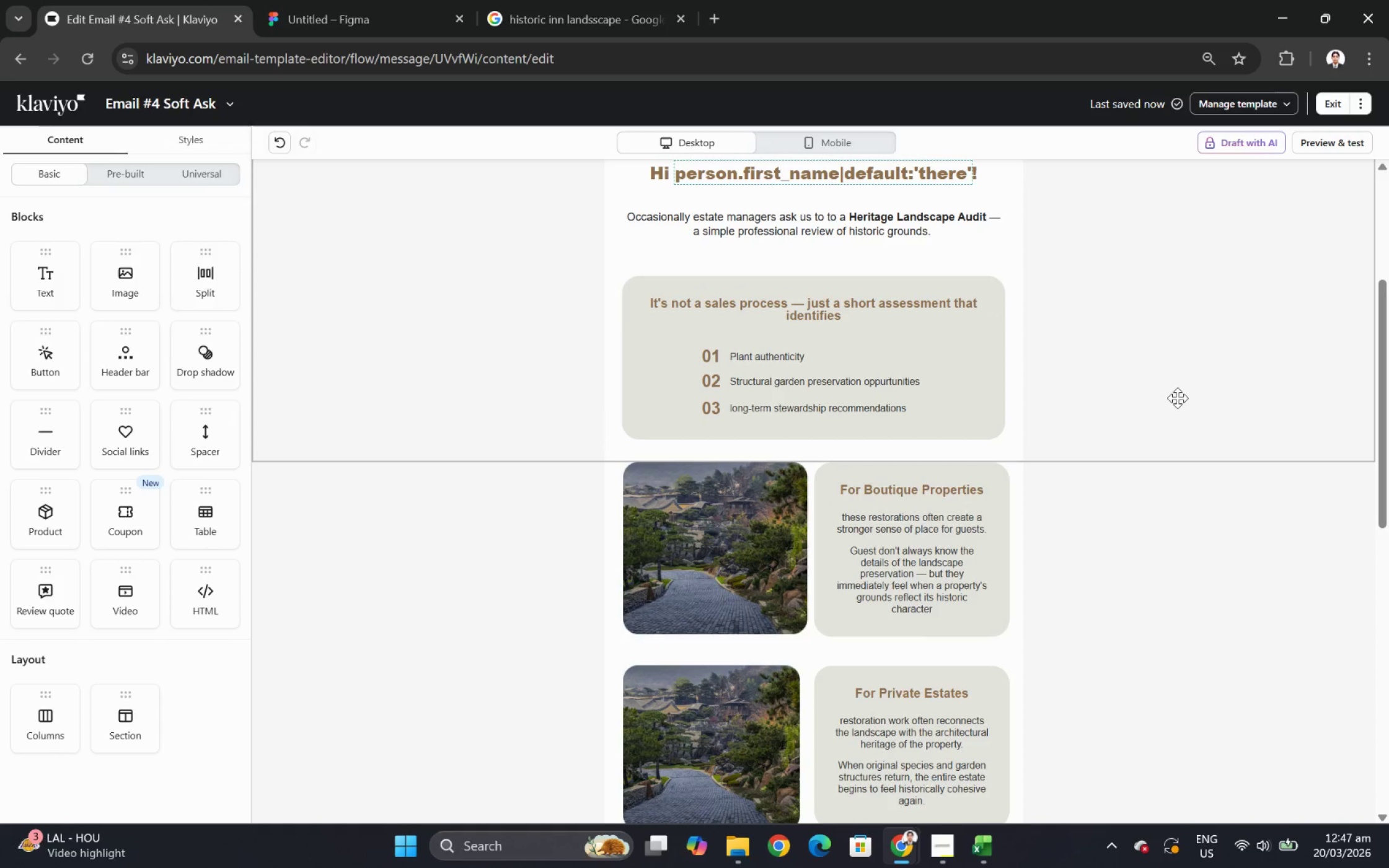 
scroll: coordinate [1105, 466], scroll_direction: down, amount: 4.0
 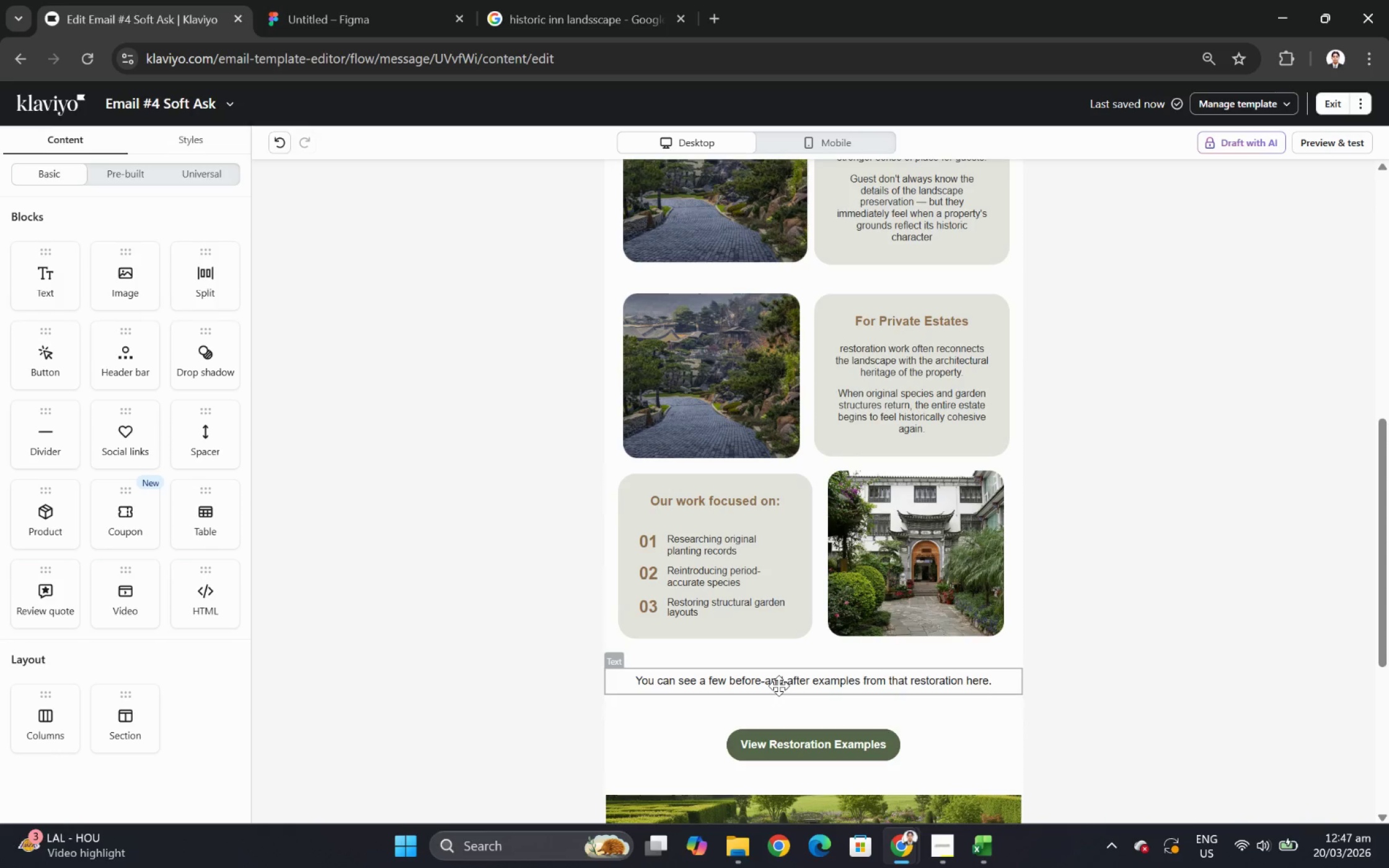 
double_click([778, 685])
 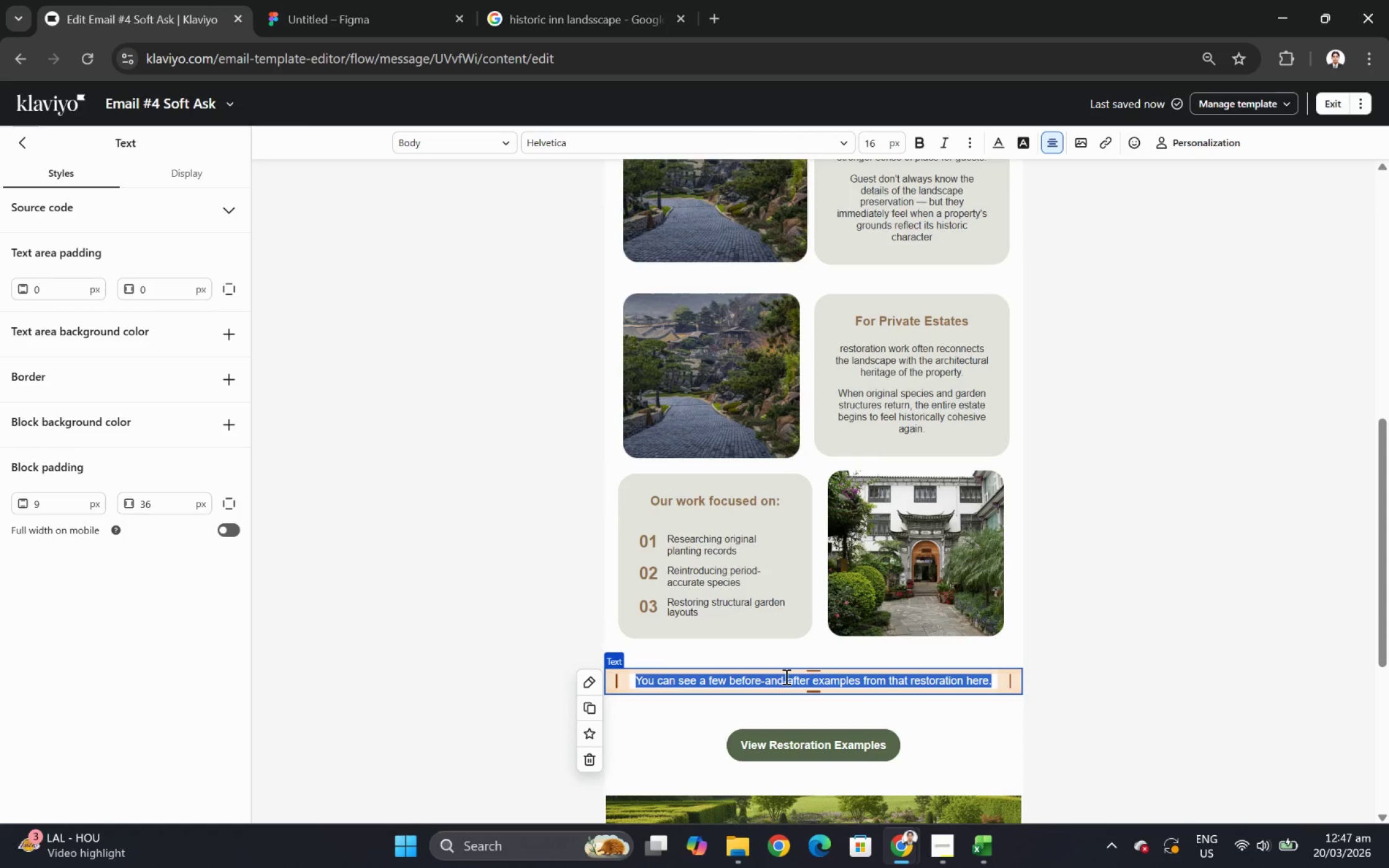 
type(If that ever feels helpful for )
 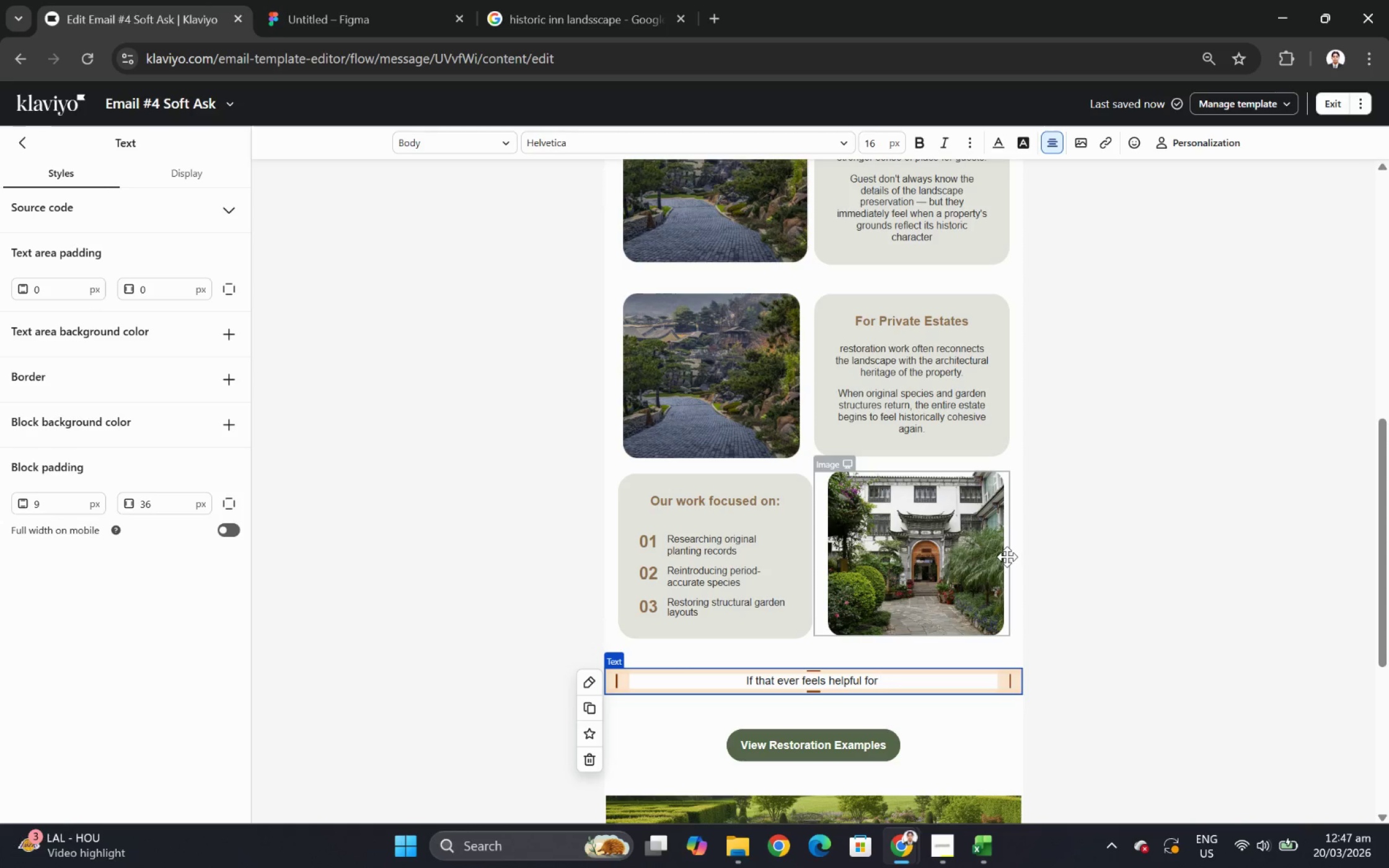 
left_click([1225, 142])
 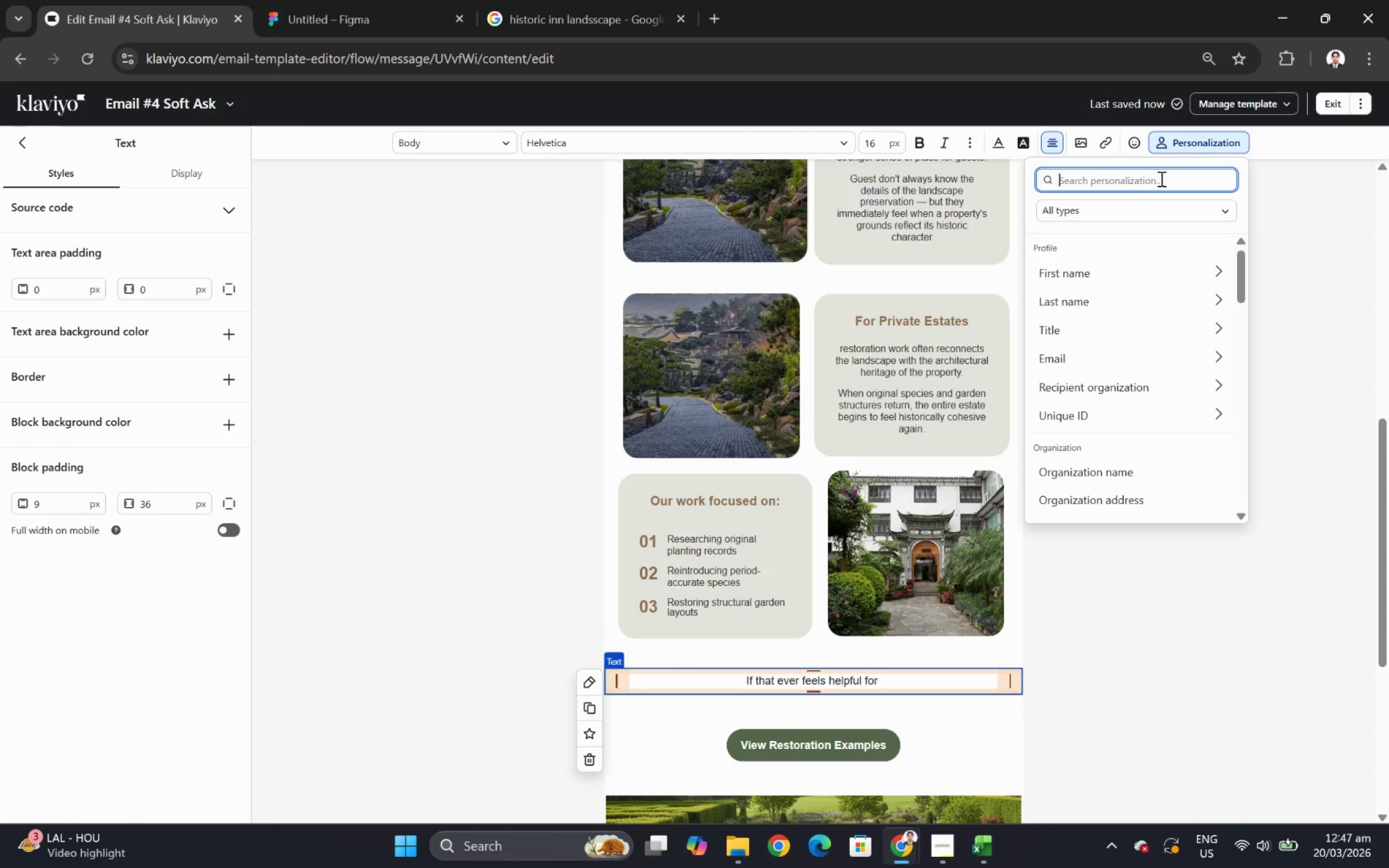 
type(rec)
 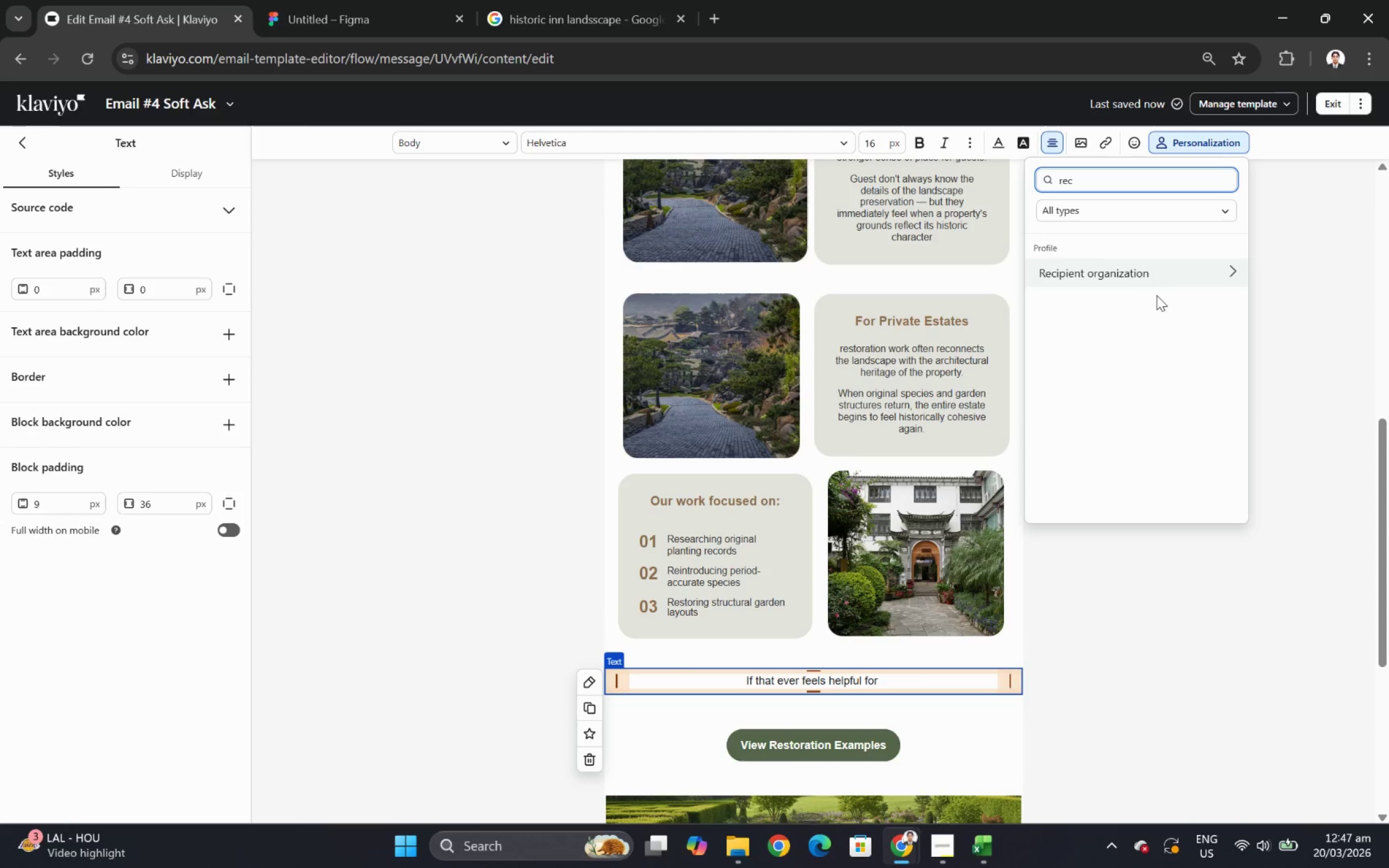 
left_click([1159, 279])
 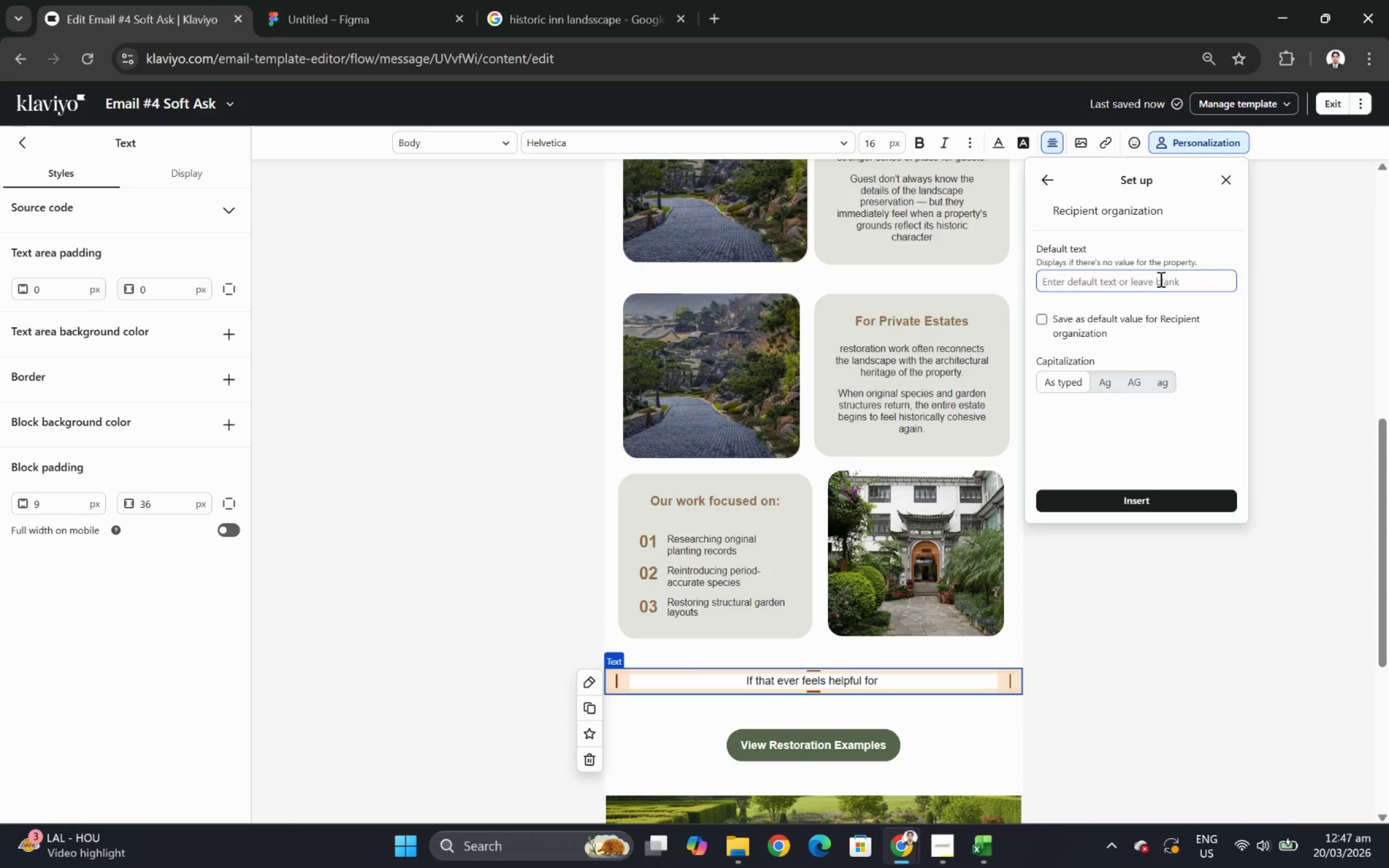 
left_click([1159, 279])
 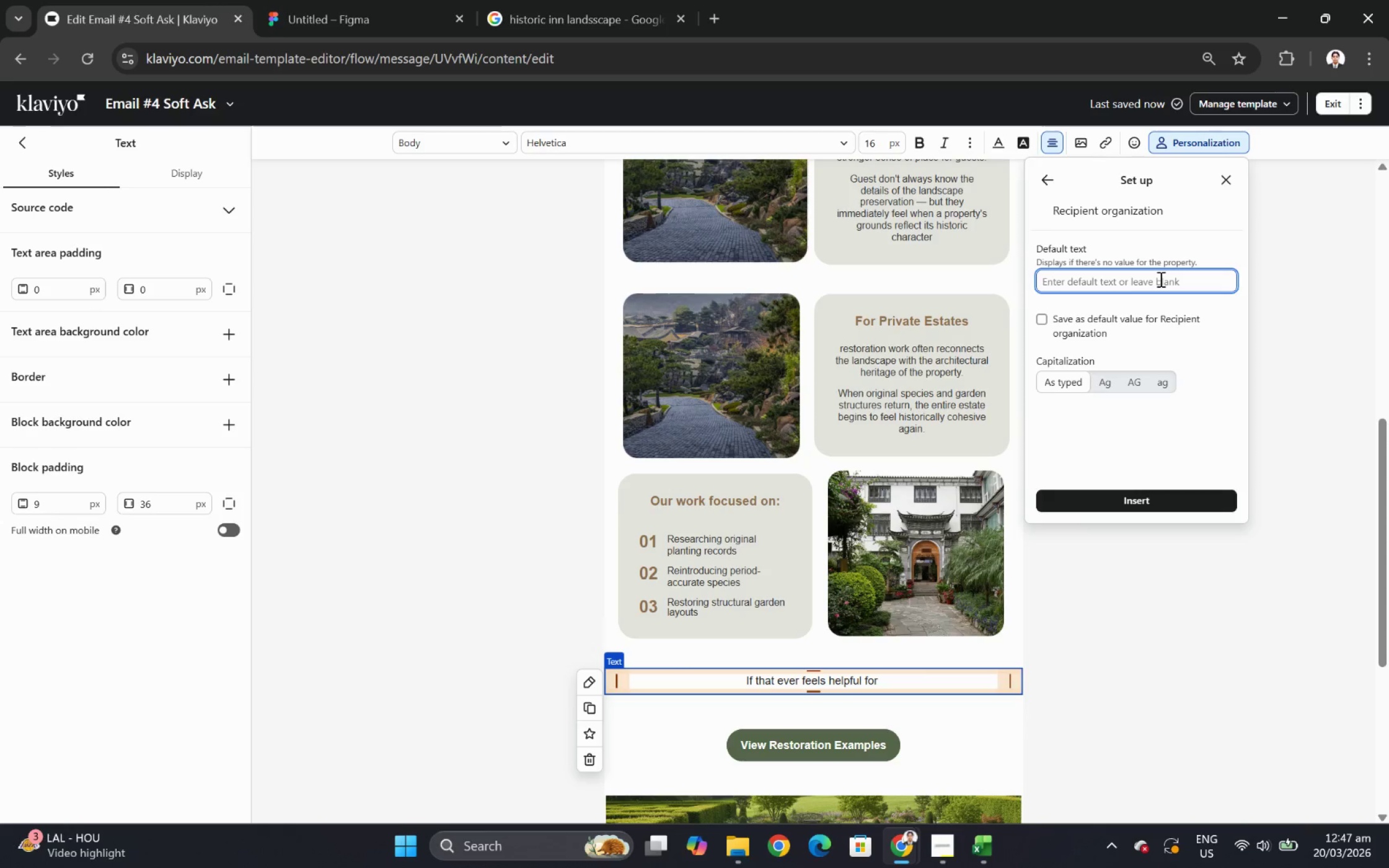 
type(your po)
key(Backspace)
key(Backspace)
type(property)
 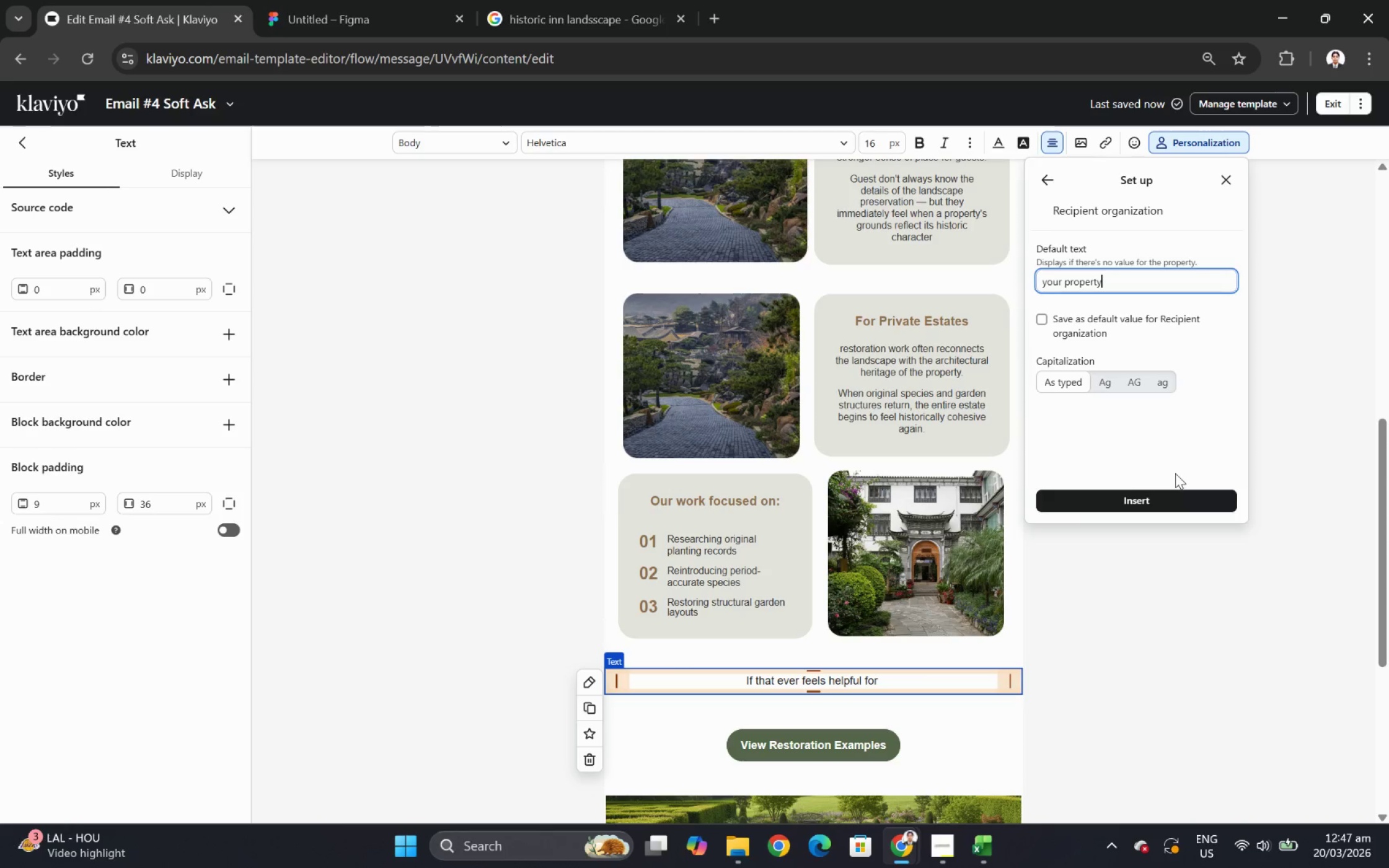 
left_click([1175, 491])
 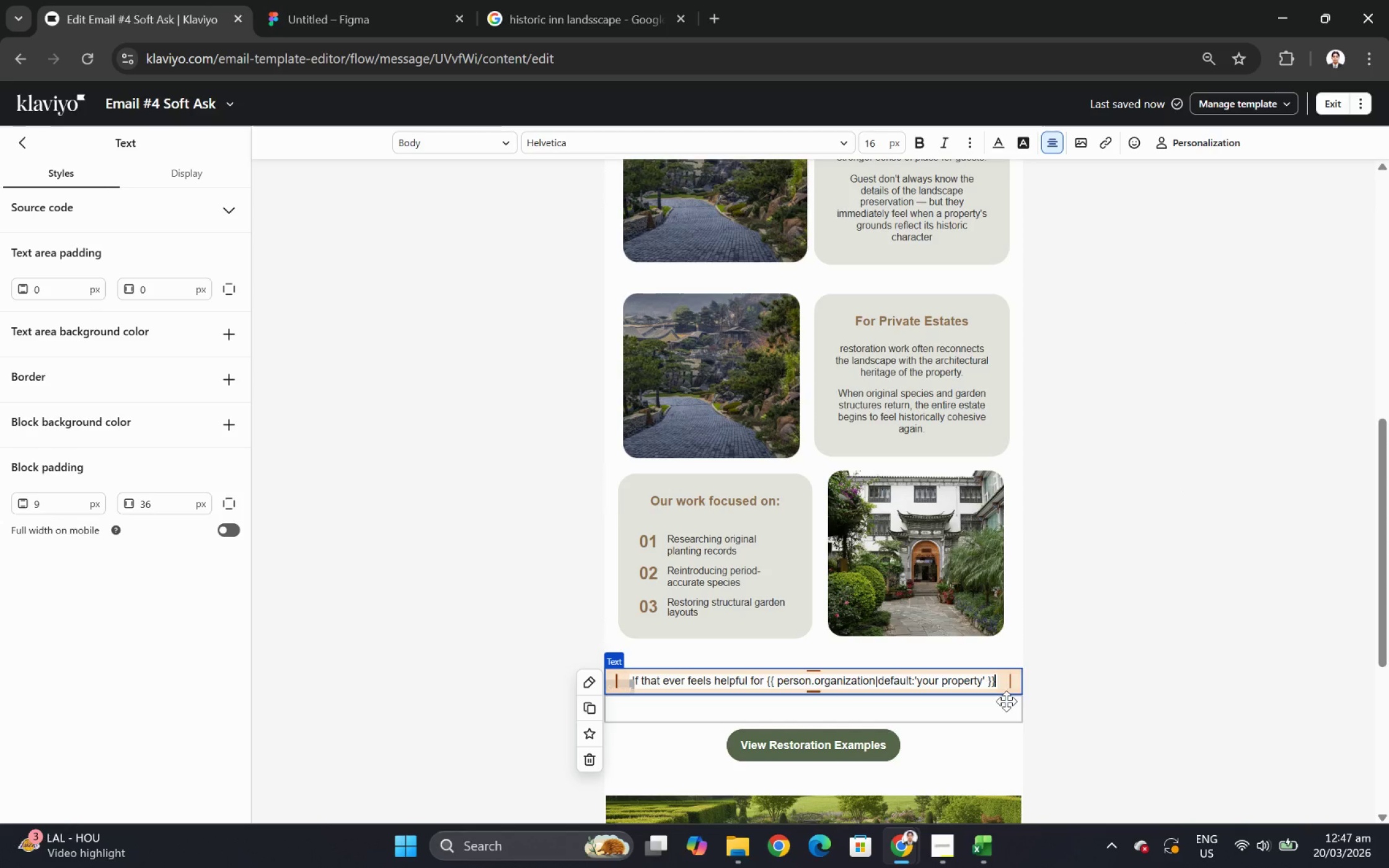 
type(, we're always happy to share a few insights.)
 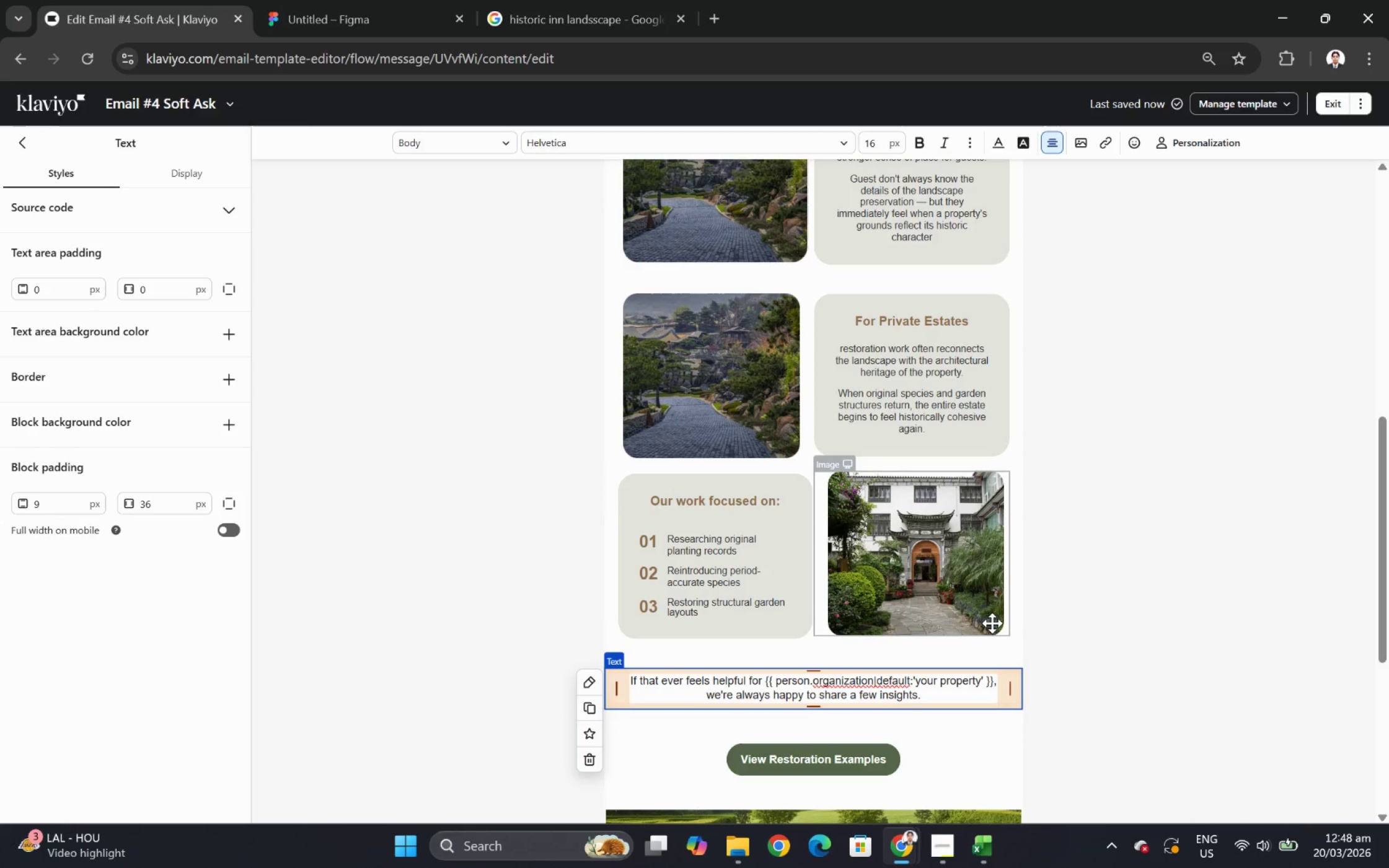 
left_click([1002, 753])
 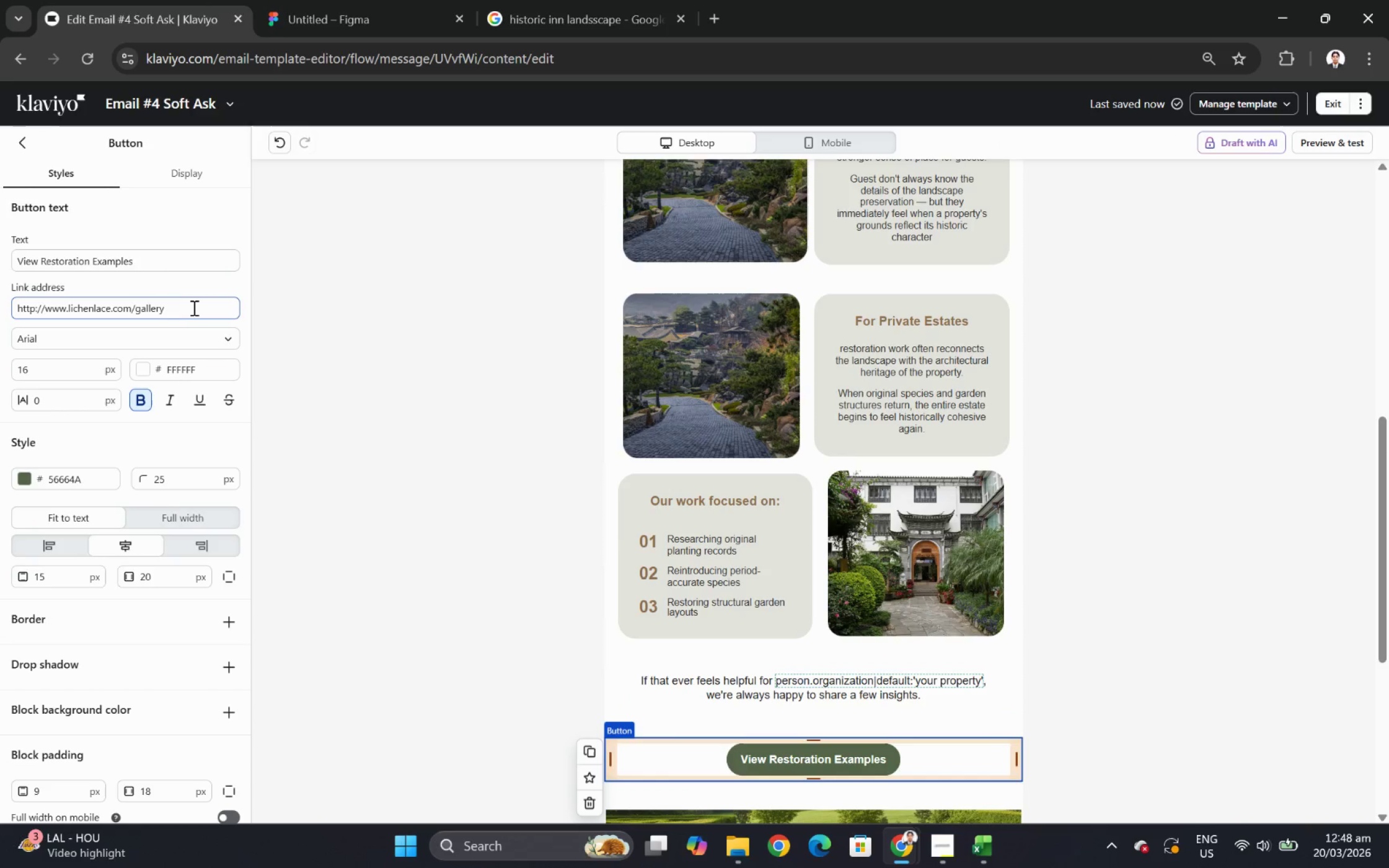 
double_click([172, 261])
 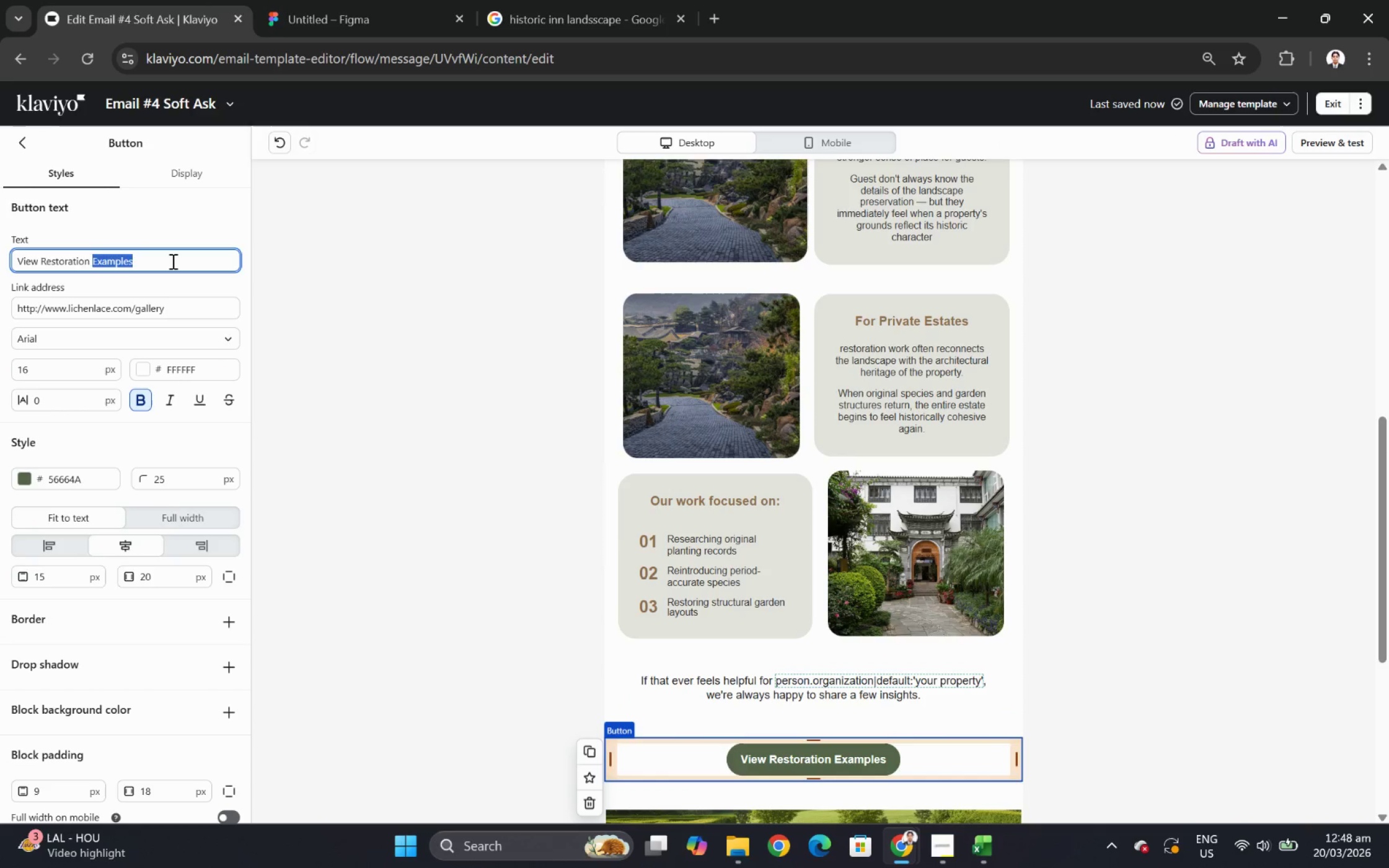 
triple_click([172, 261])
 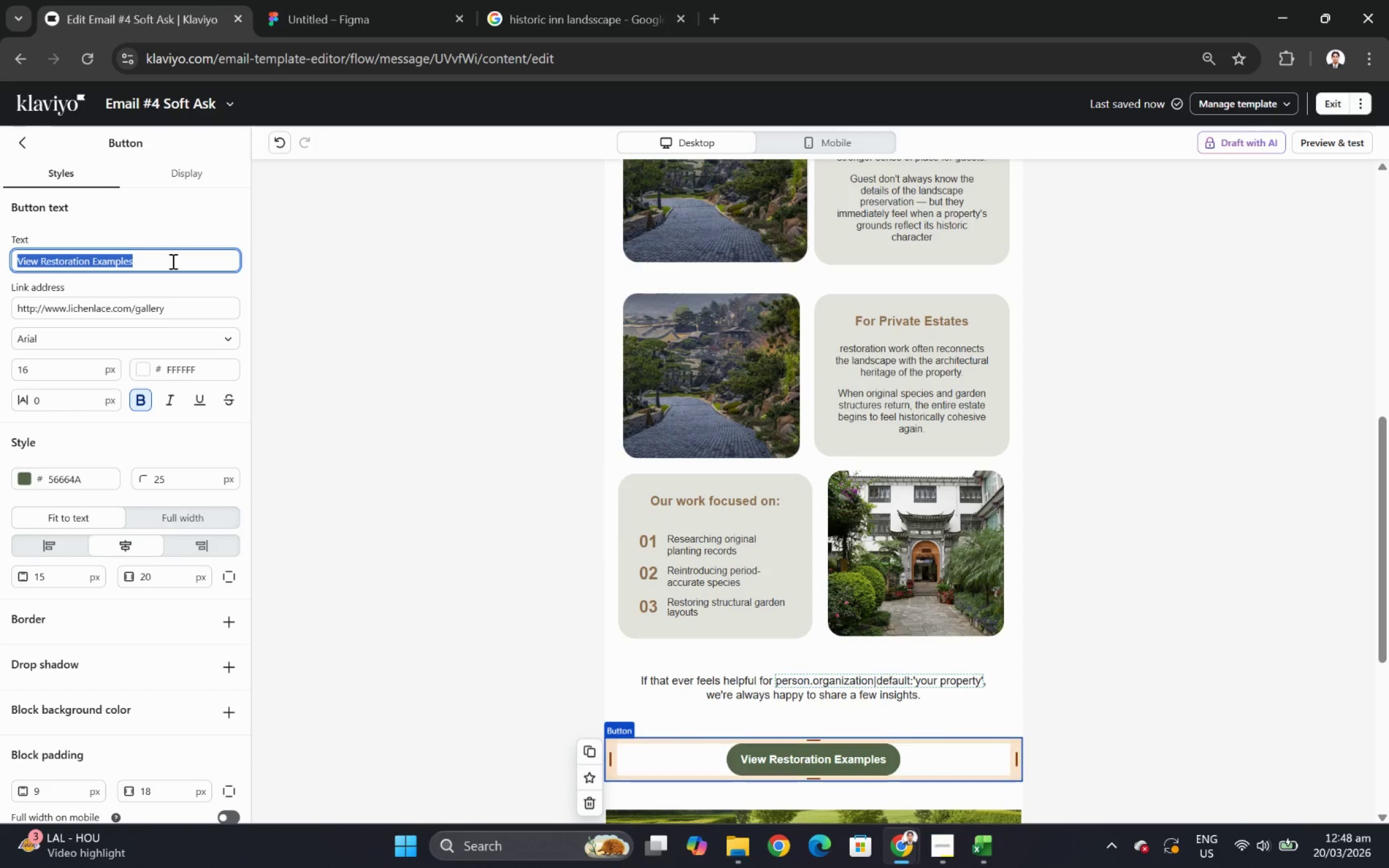 
type(Request)
 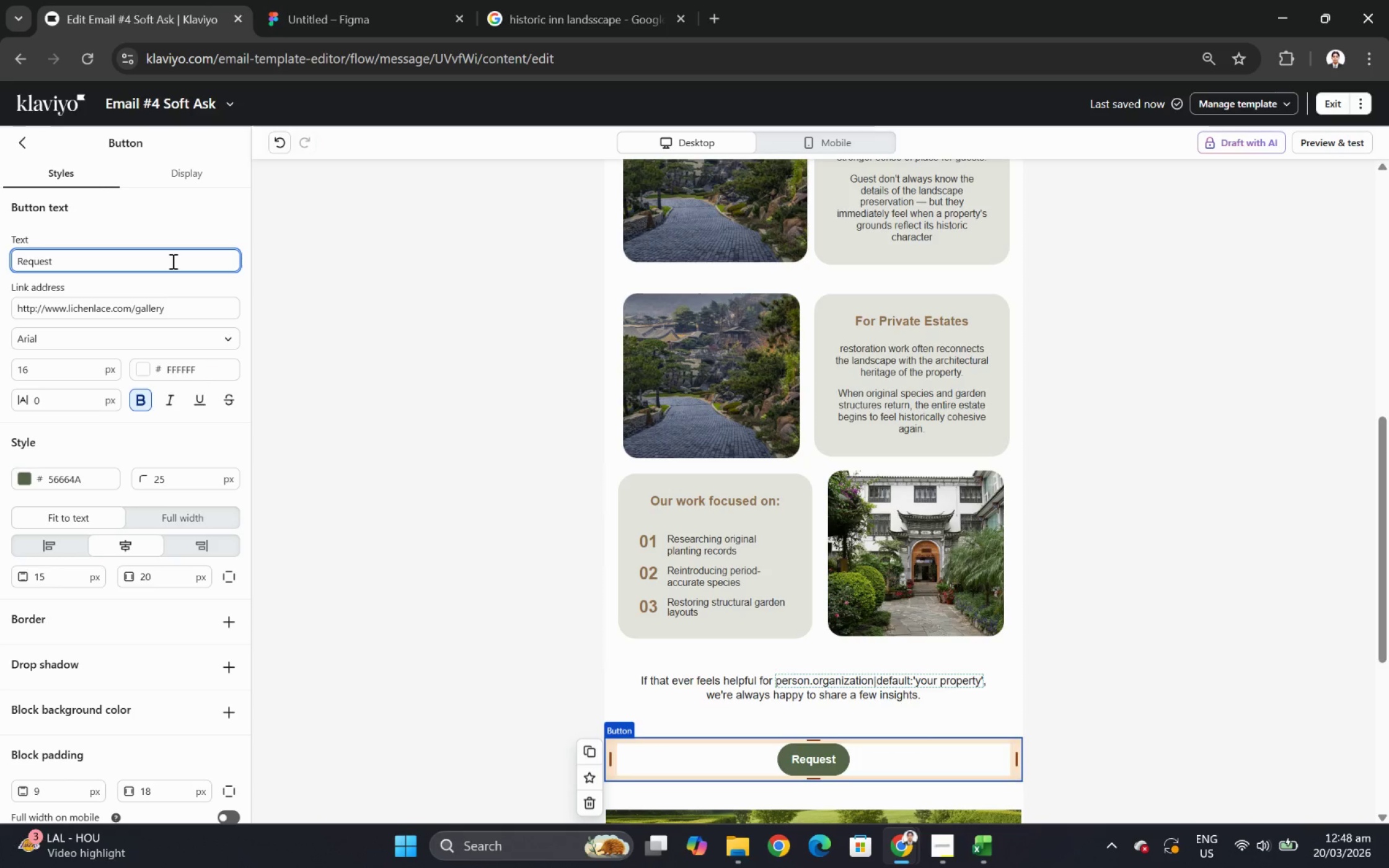 
type( Heritage Landscape Audit)
 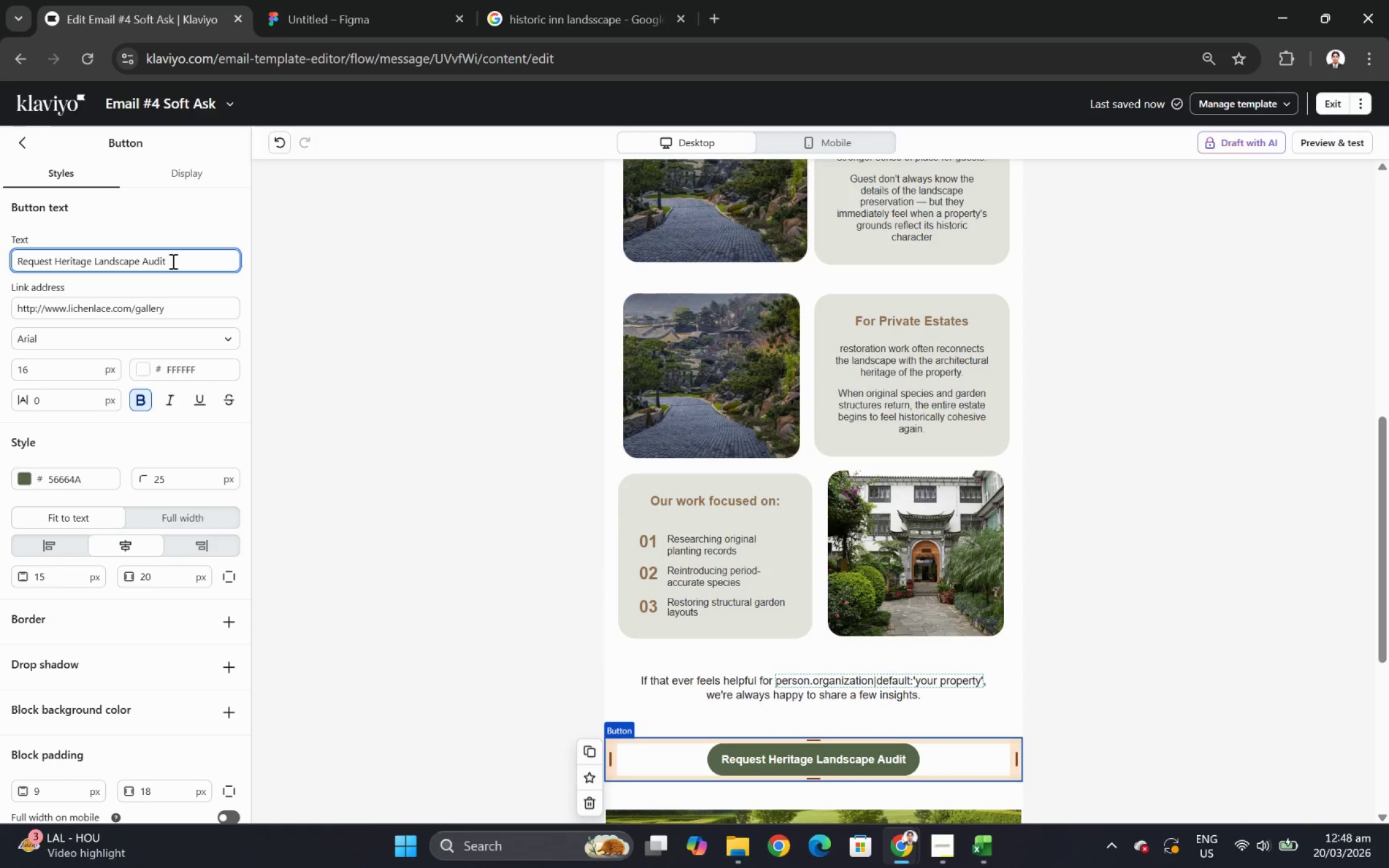 
wait(39.72)
 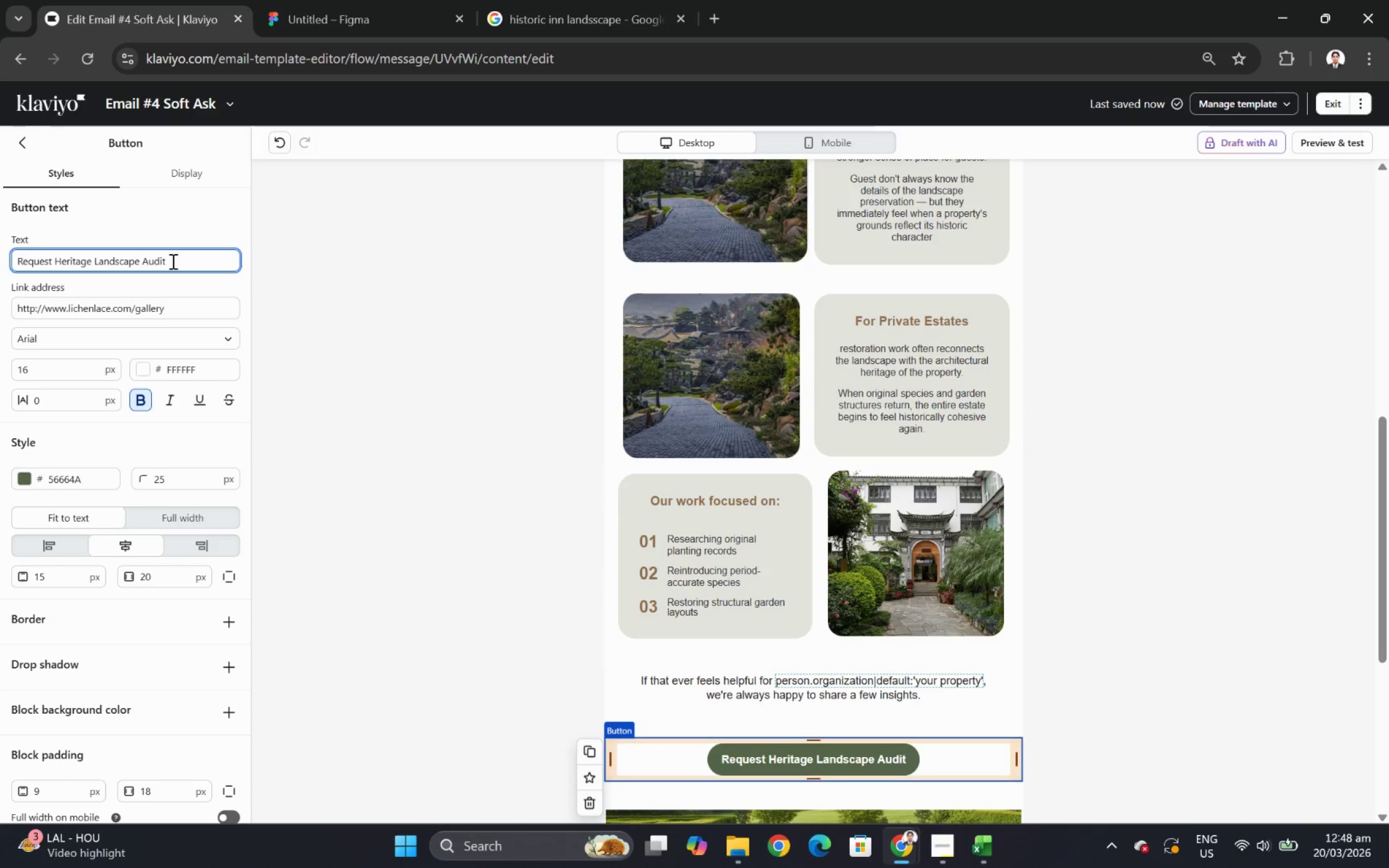 
scroll: coordinate [995, 325], scroll_direction: down, amount: 4.0
 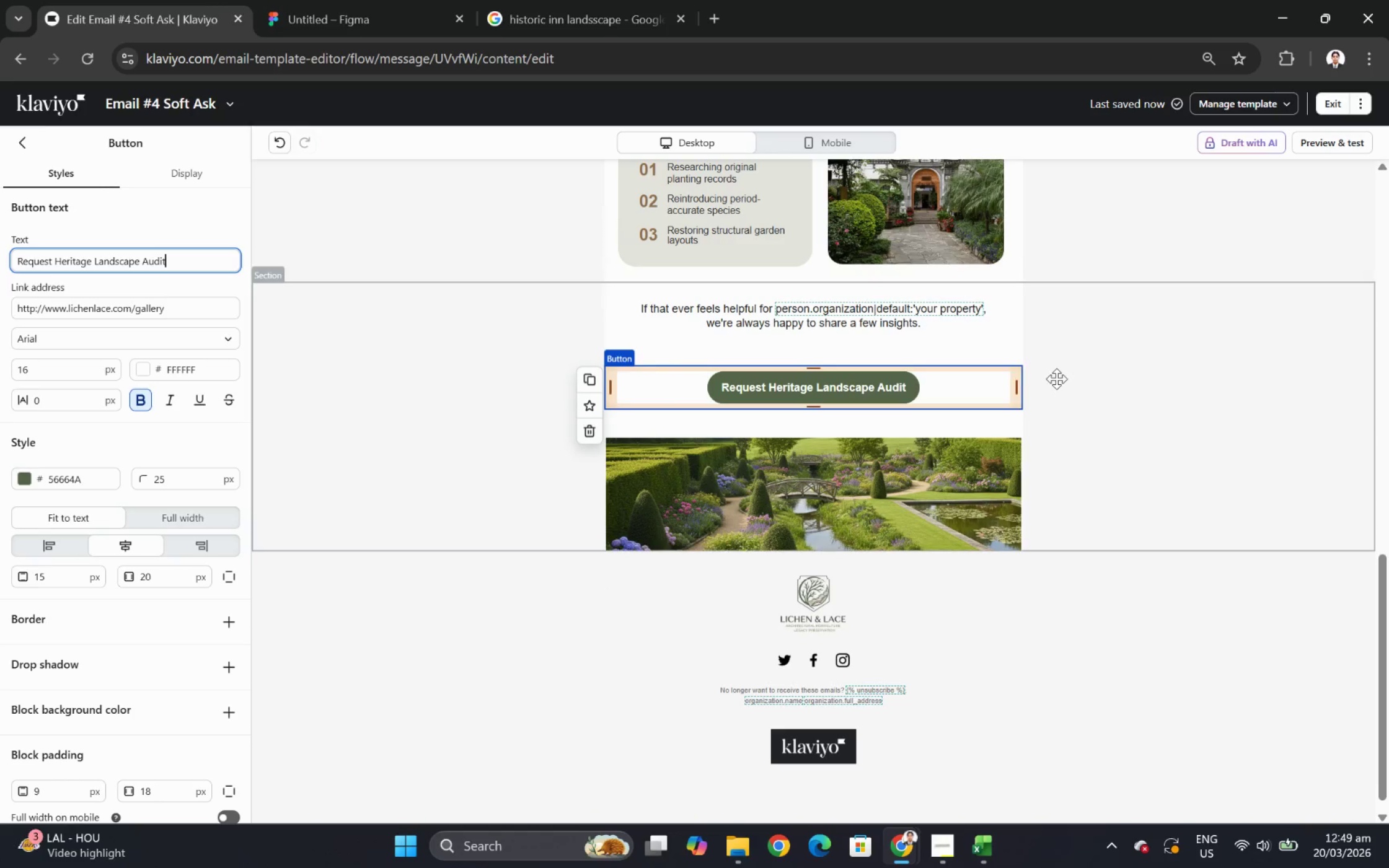 
scroll: coordinate [1056, 379], scroll_direction: up, amount: 2.0
 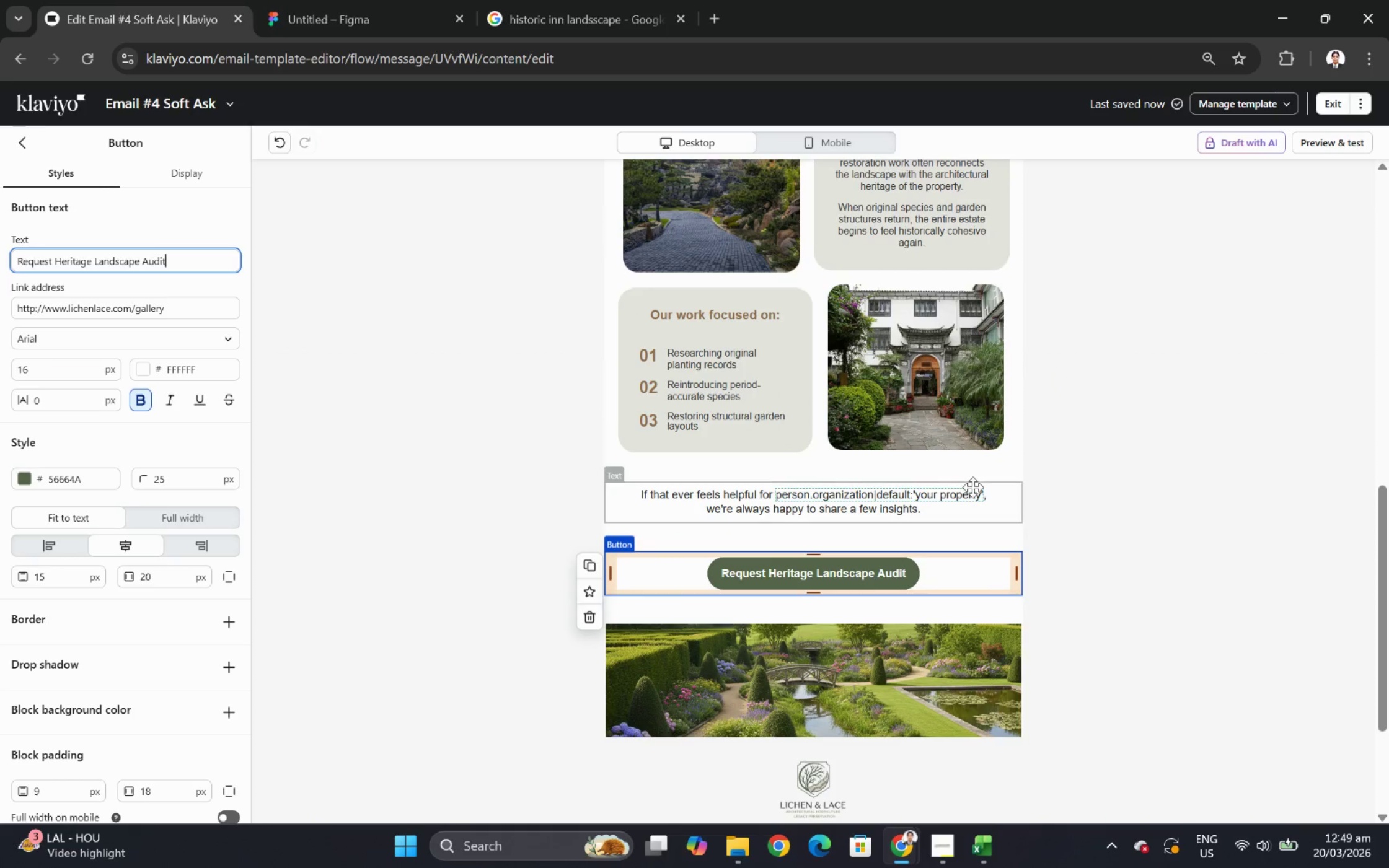 
left_click([972, 487])
 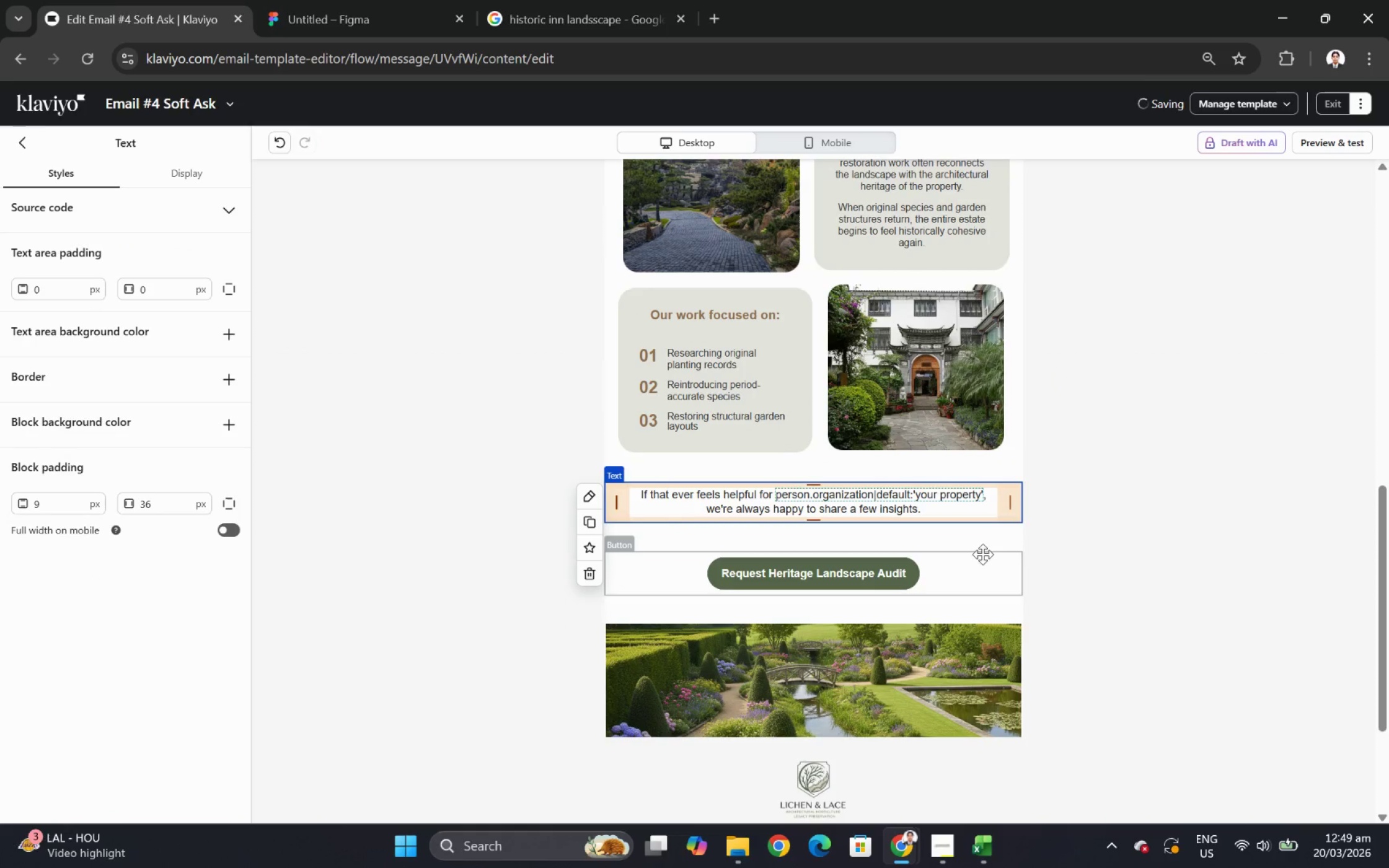 
left_click([977, 558])
 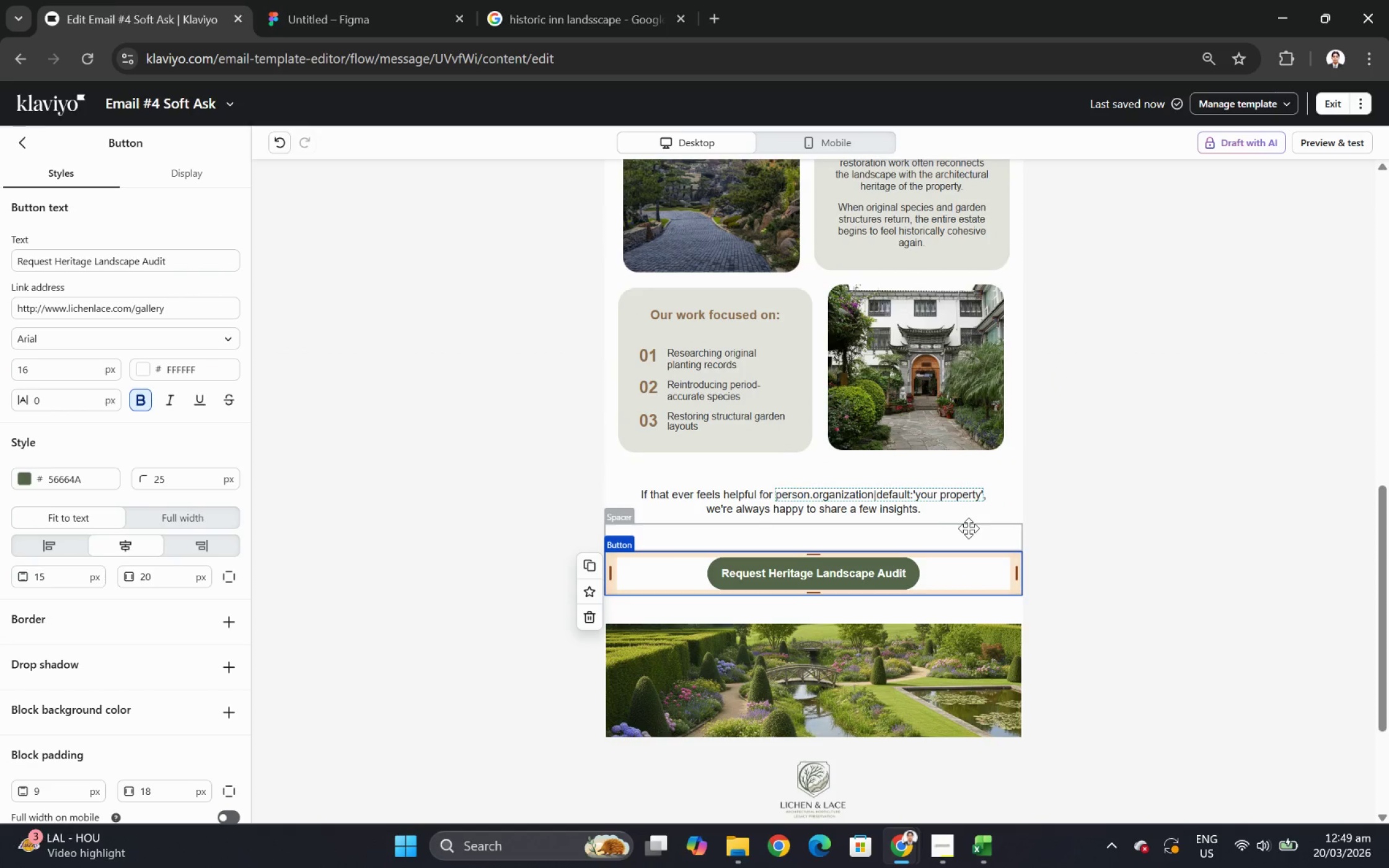 
left_click([970, 528])
 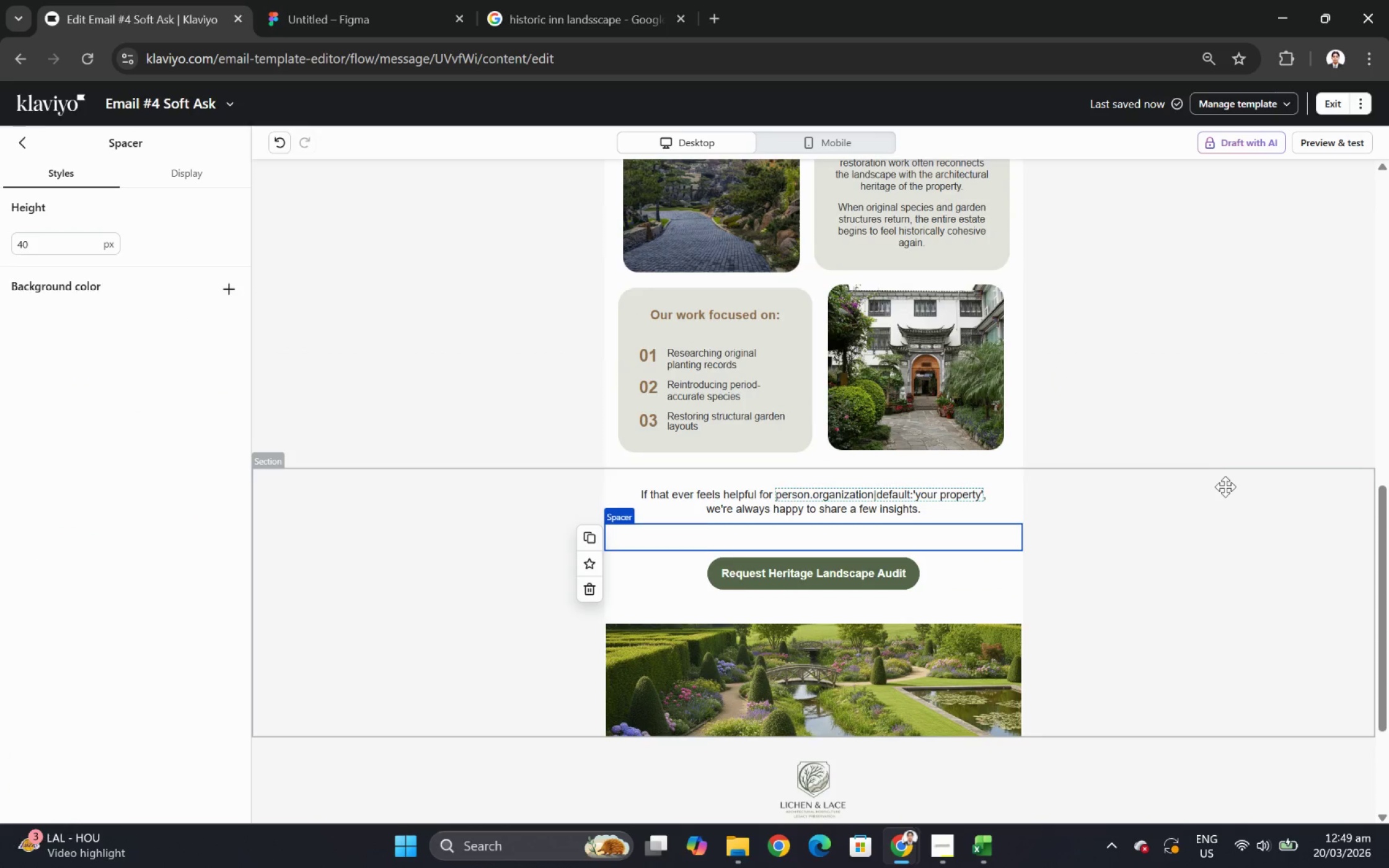 
scroll: coordinate [1231, 486], scroll_direction: up, amount: 9.0
 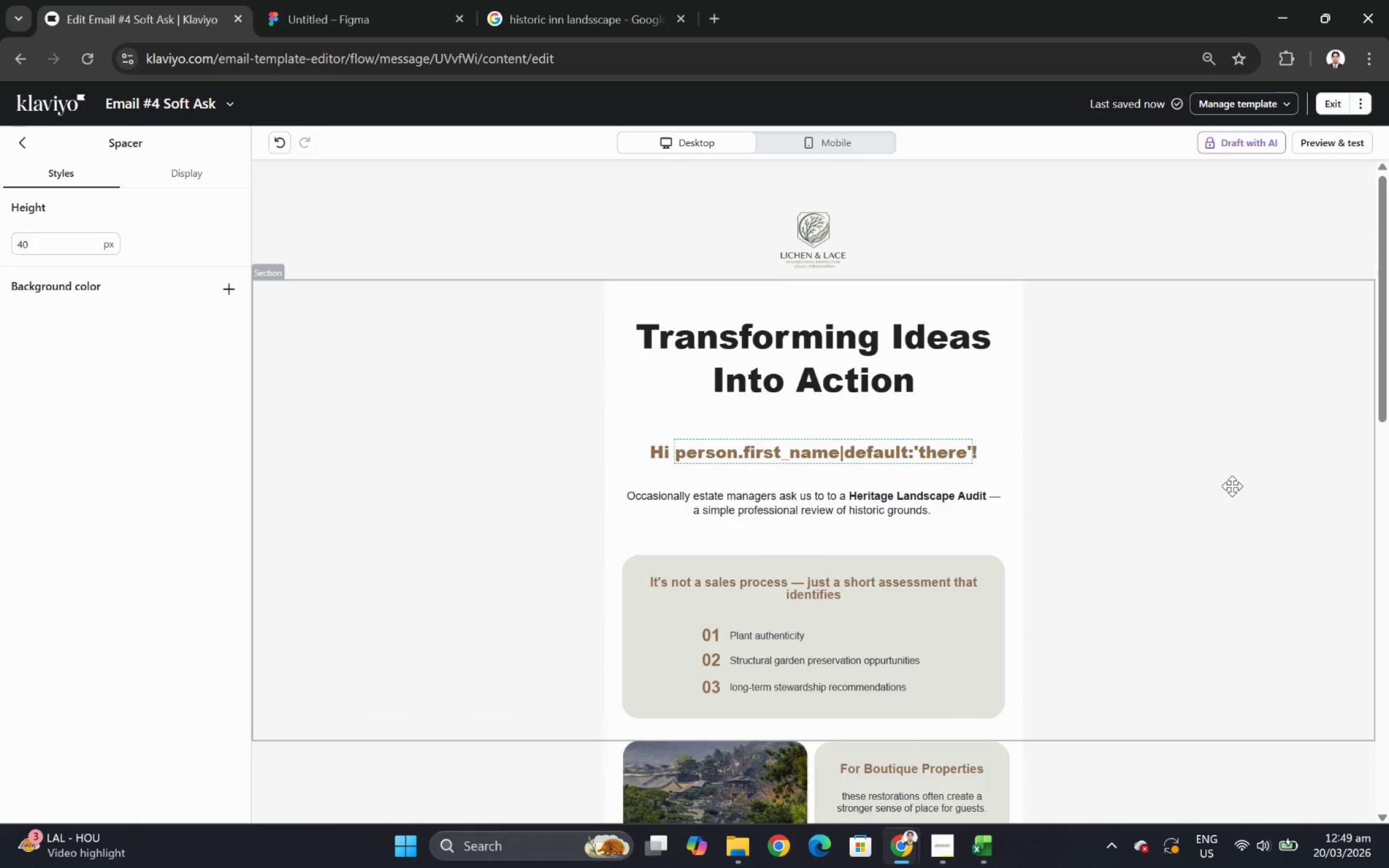 
scroll: coordinate [1232, 486], scroll_direction: down, amount: 5.0
 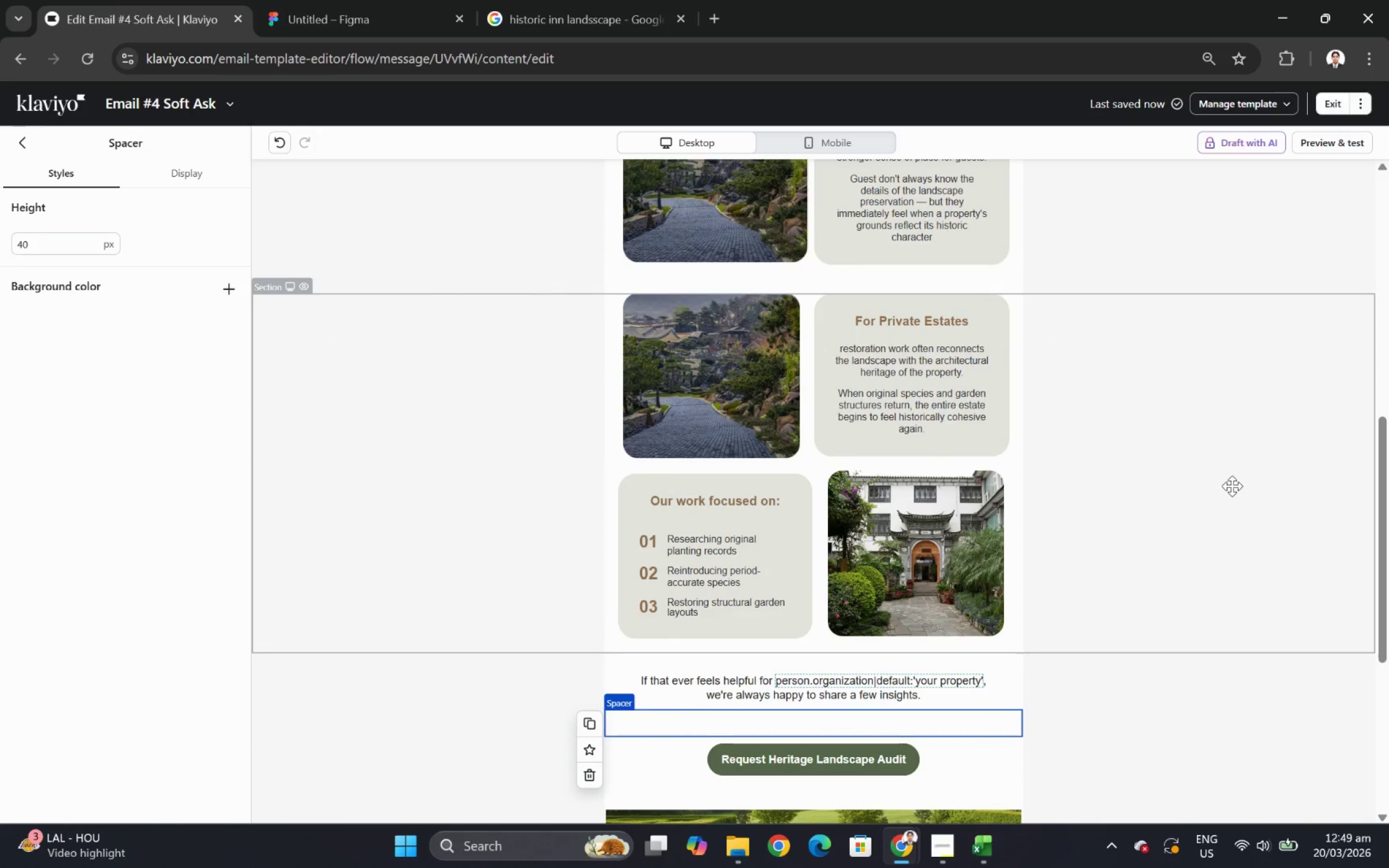 
scroll: coordinate [1135, 476], scroll_direction: up, amount: 5.0
 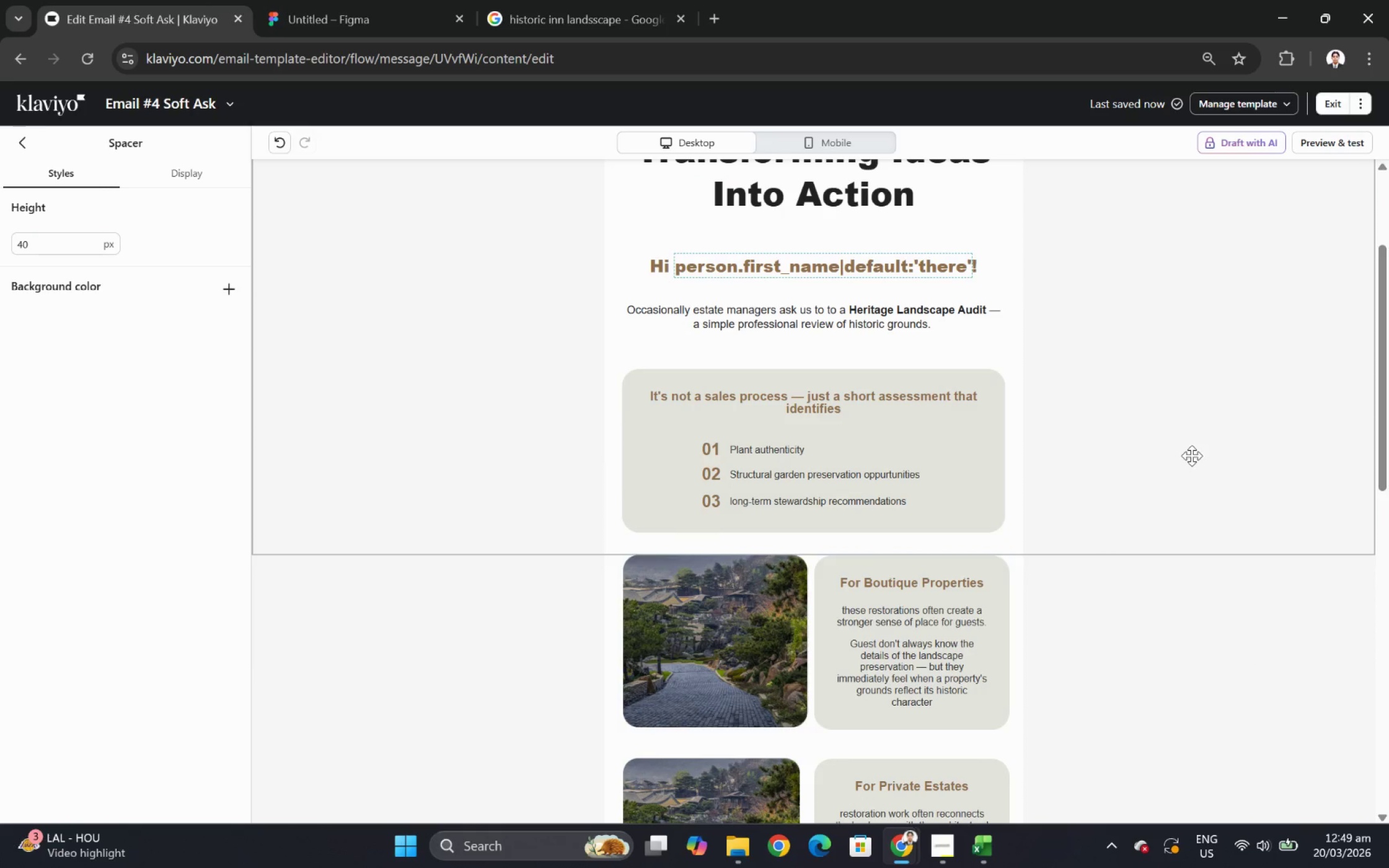 
wait(5.3)
 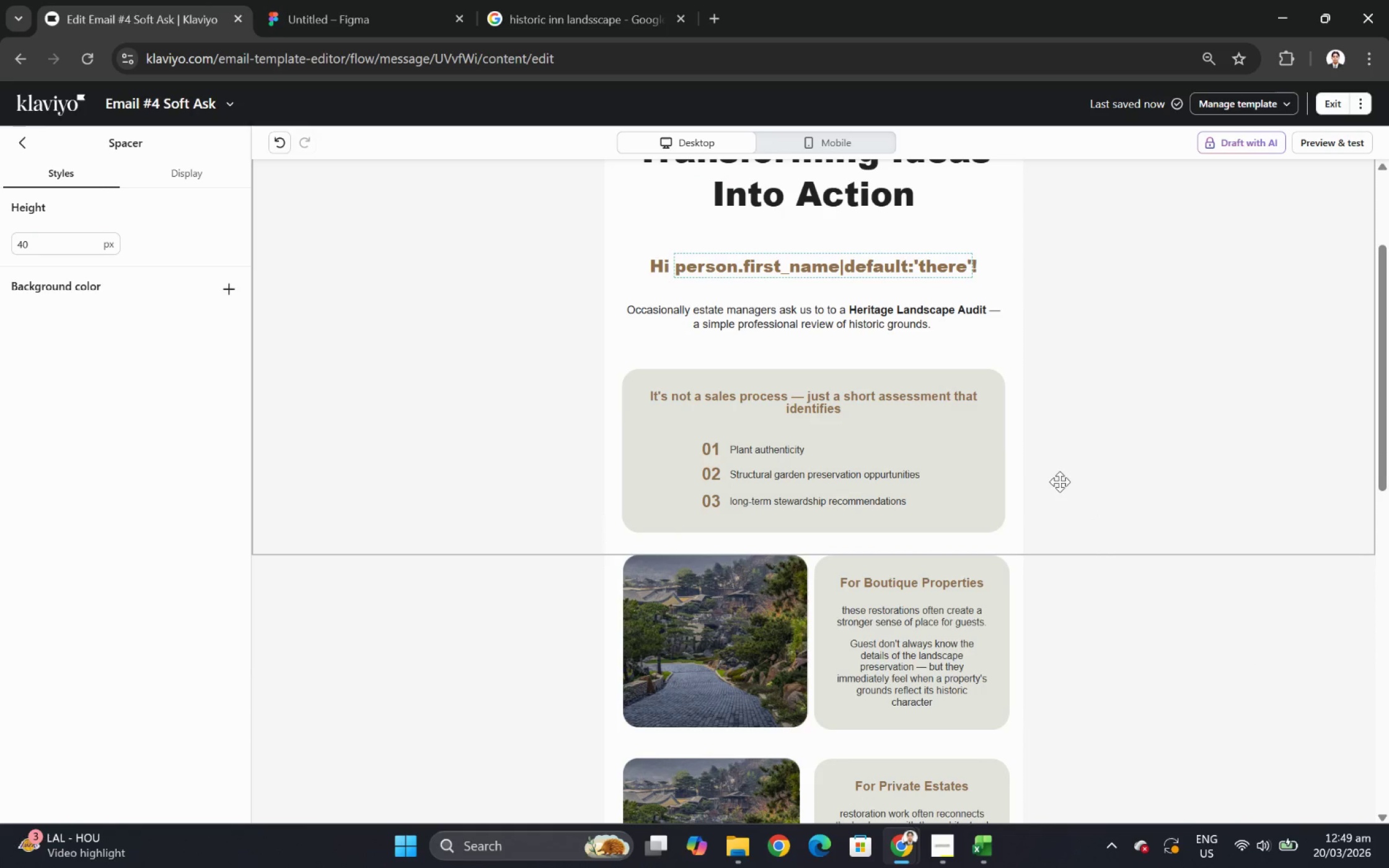 
left_click([904, 602])
 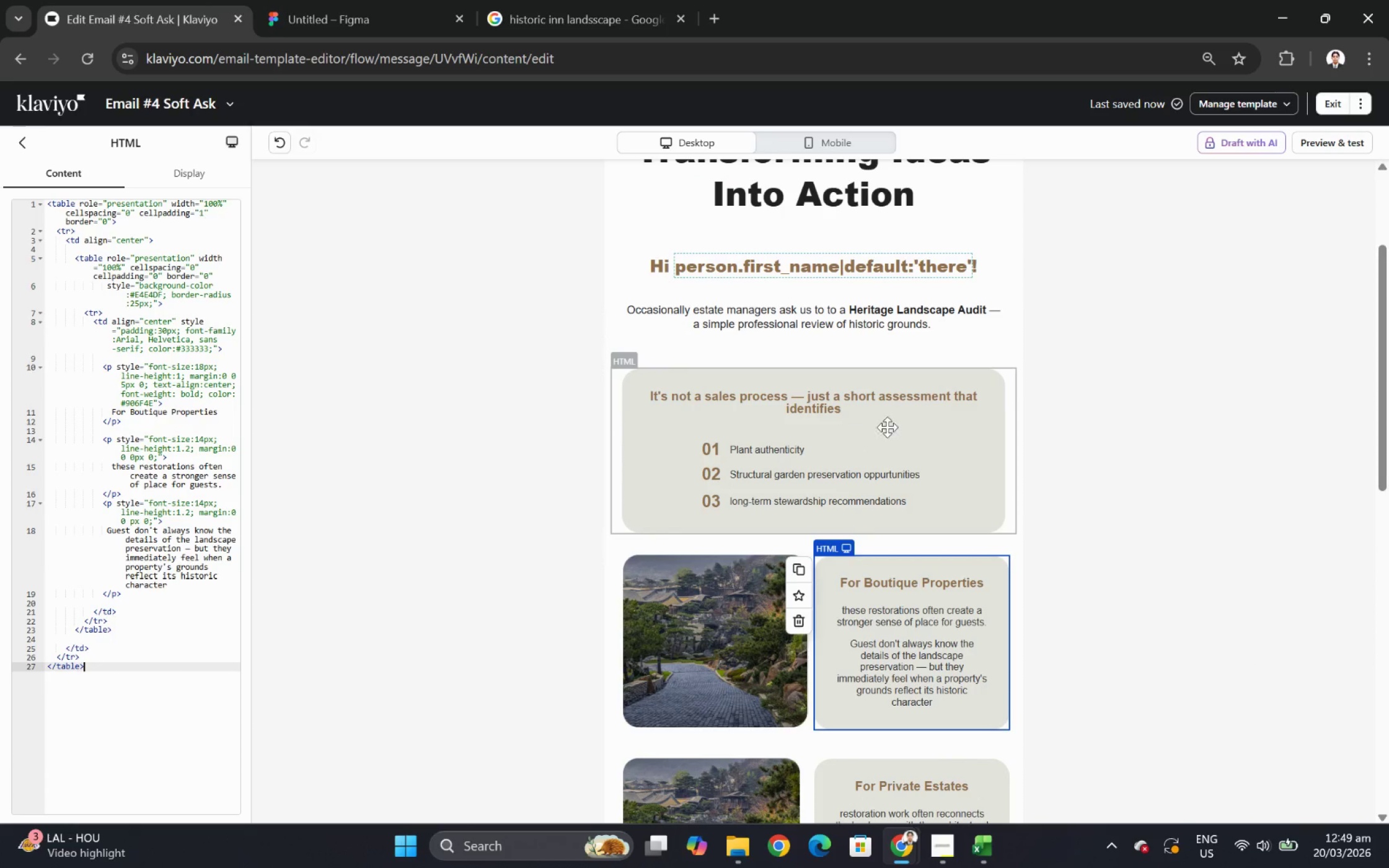 
scroll: coordinate [1085, 380], scroll_direction: down, amount: 1.0
 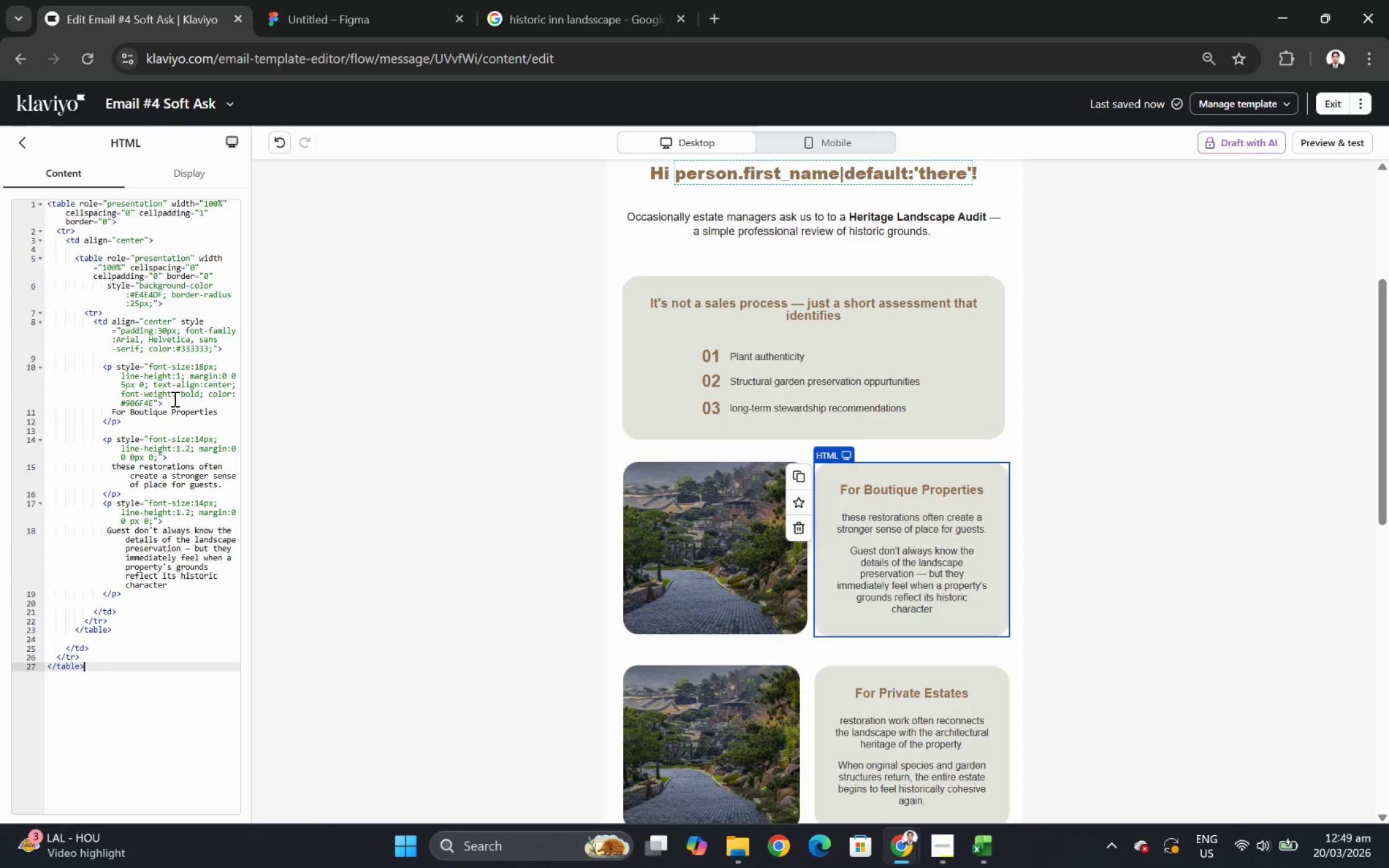 
left_click([187, 414])
 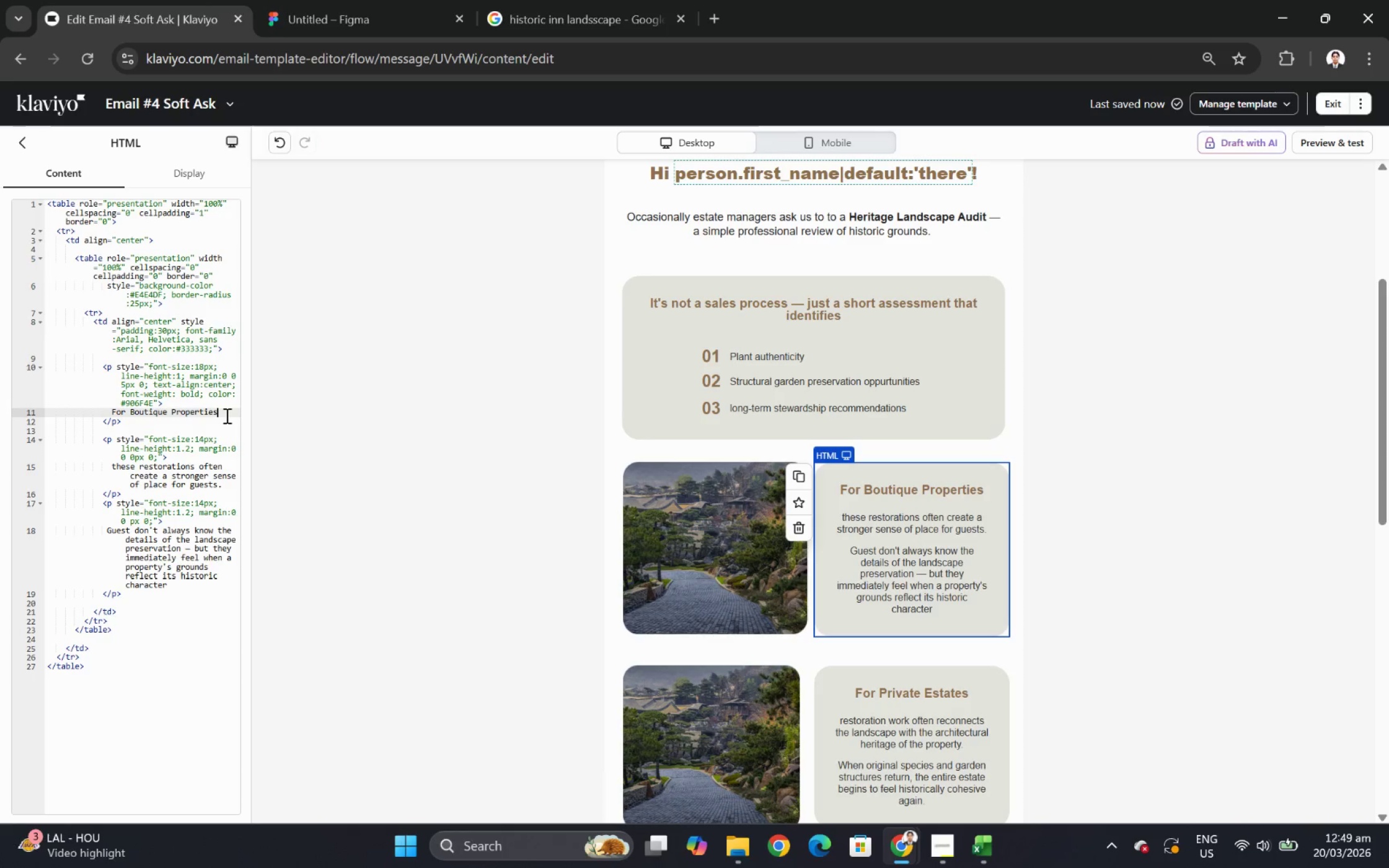 
left_click([226, 415])
 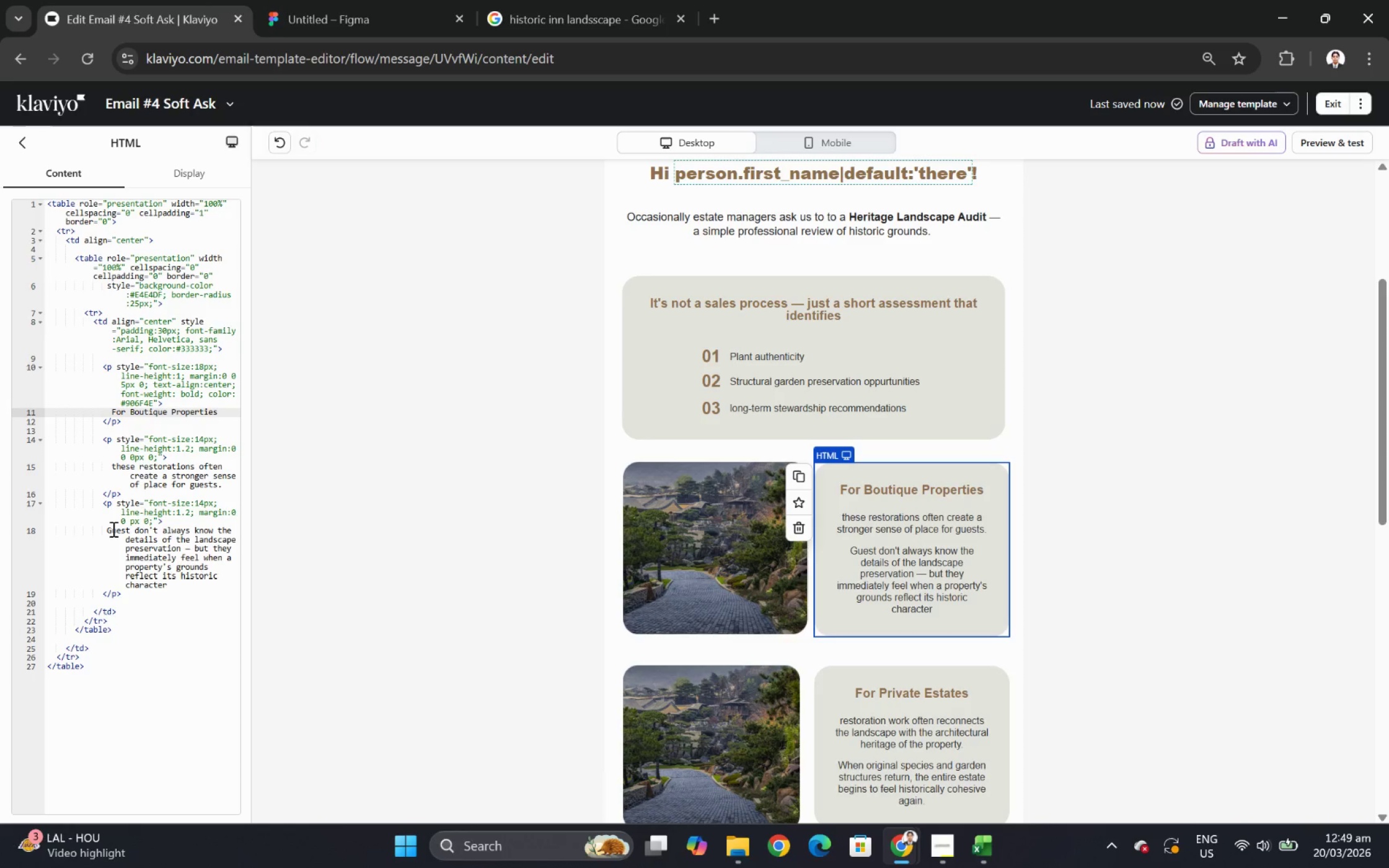 
left_click_drag(start_coordinate=[109, 531], to_coordinate=[172, 580])
 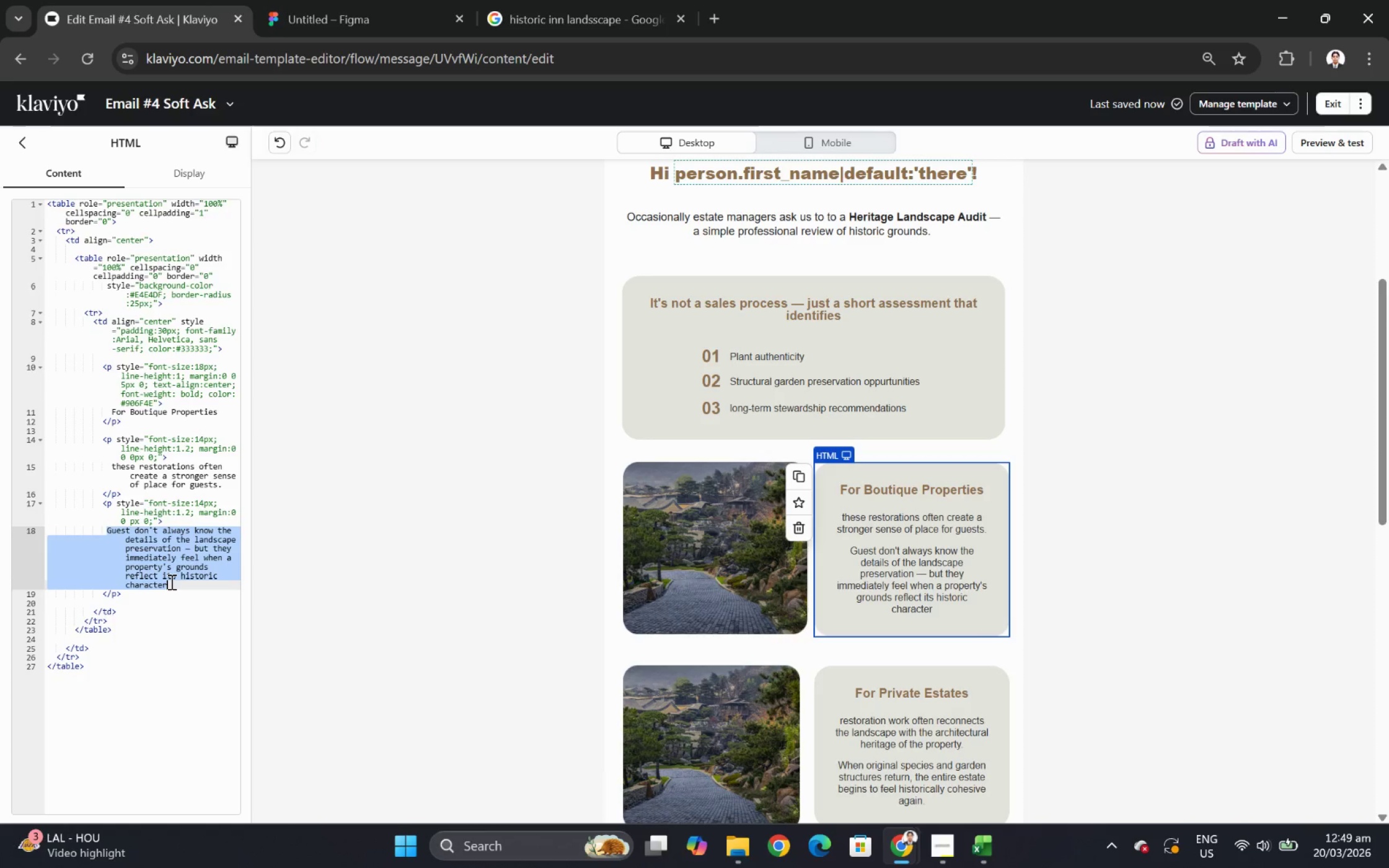 
type(The )
 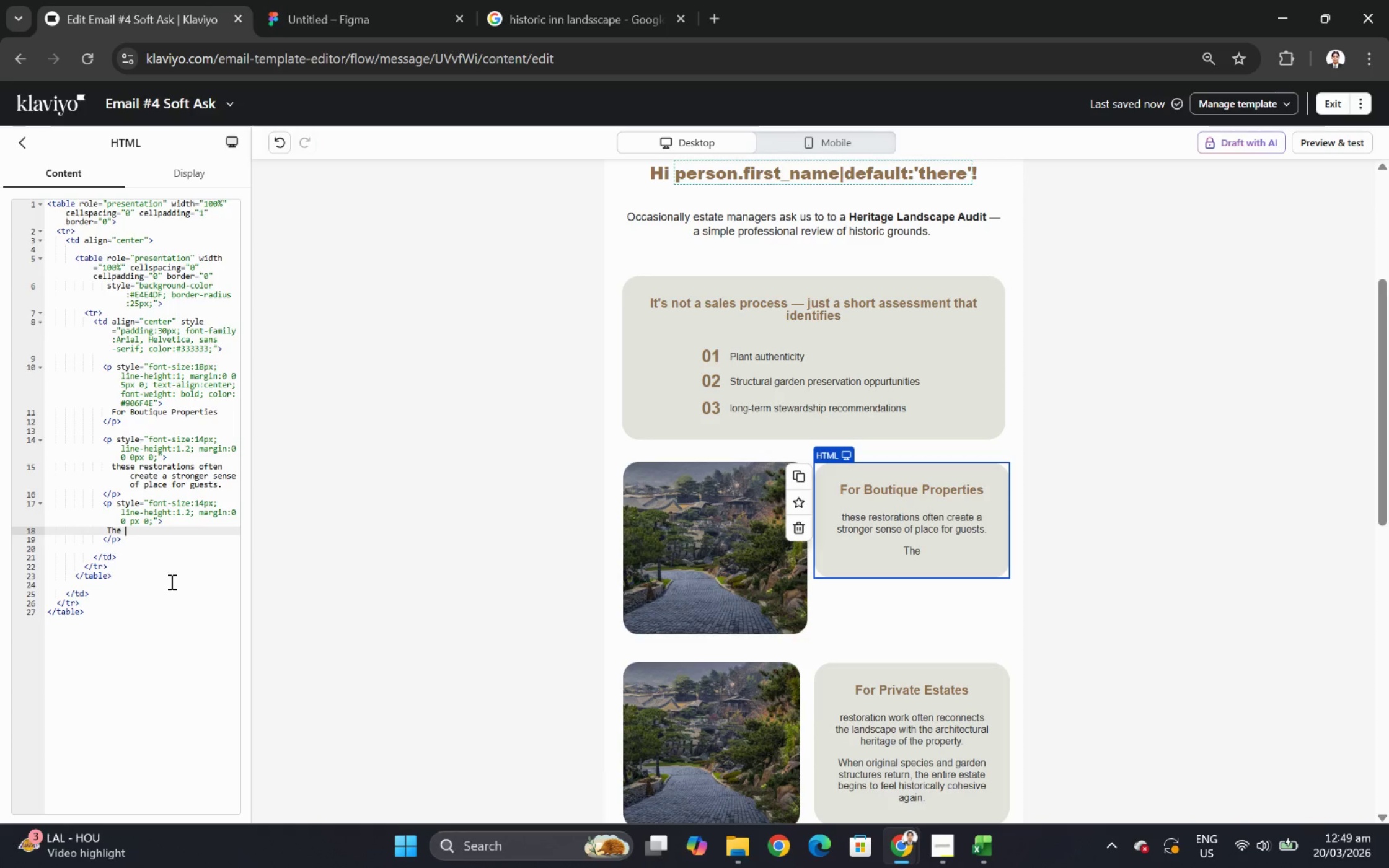 
hold_key(key=ShiftLeft, duration=0.77)
 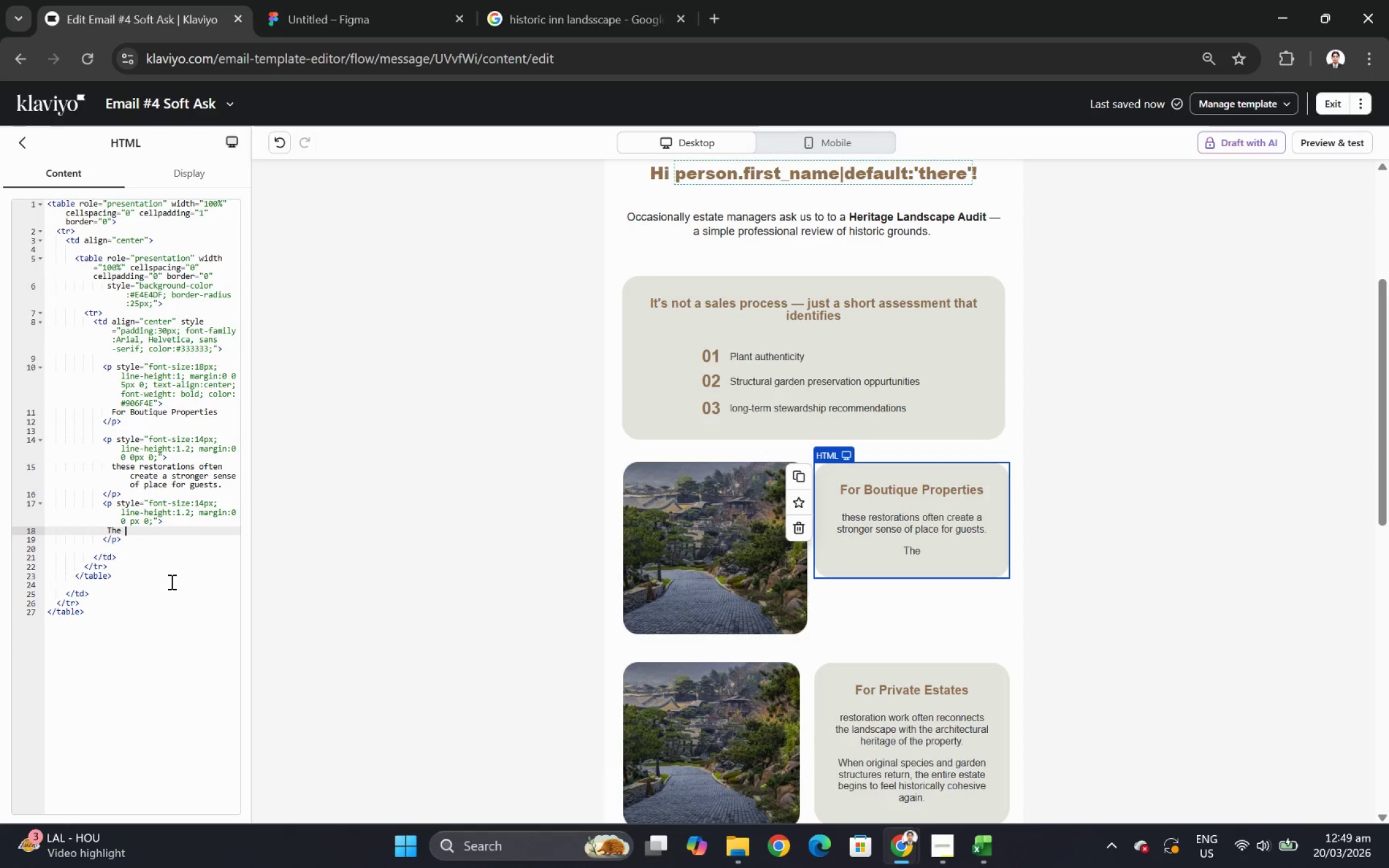 
key(Control+Z)
 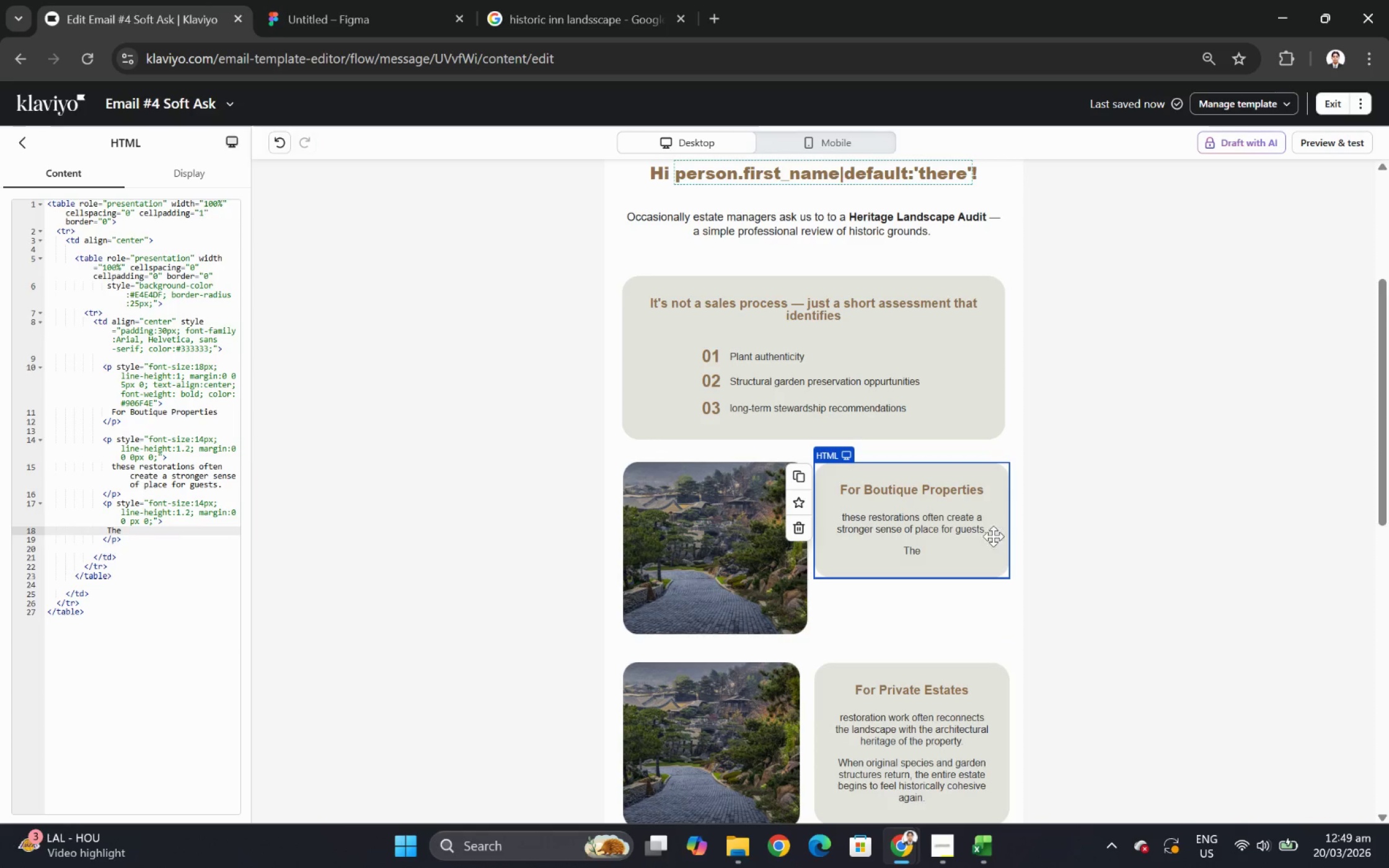 
left_click([1067, 534])
 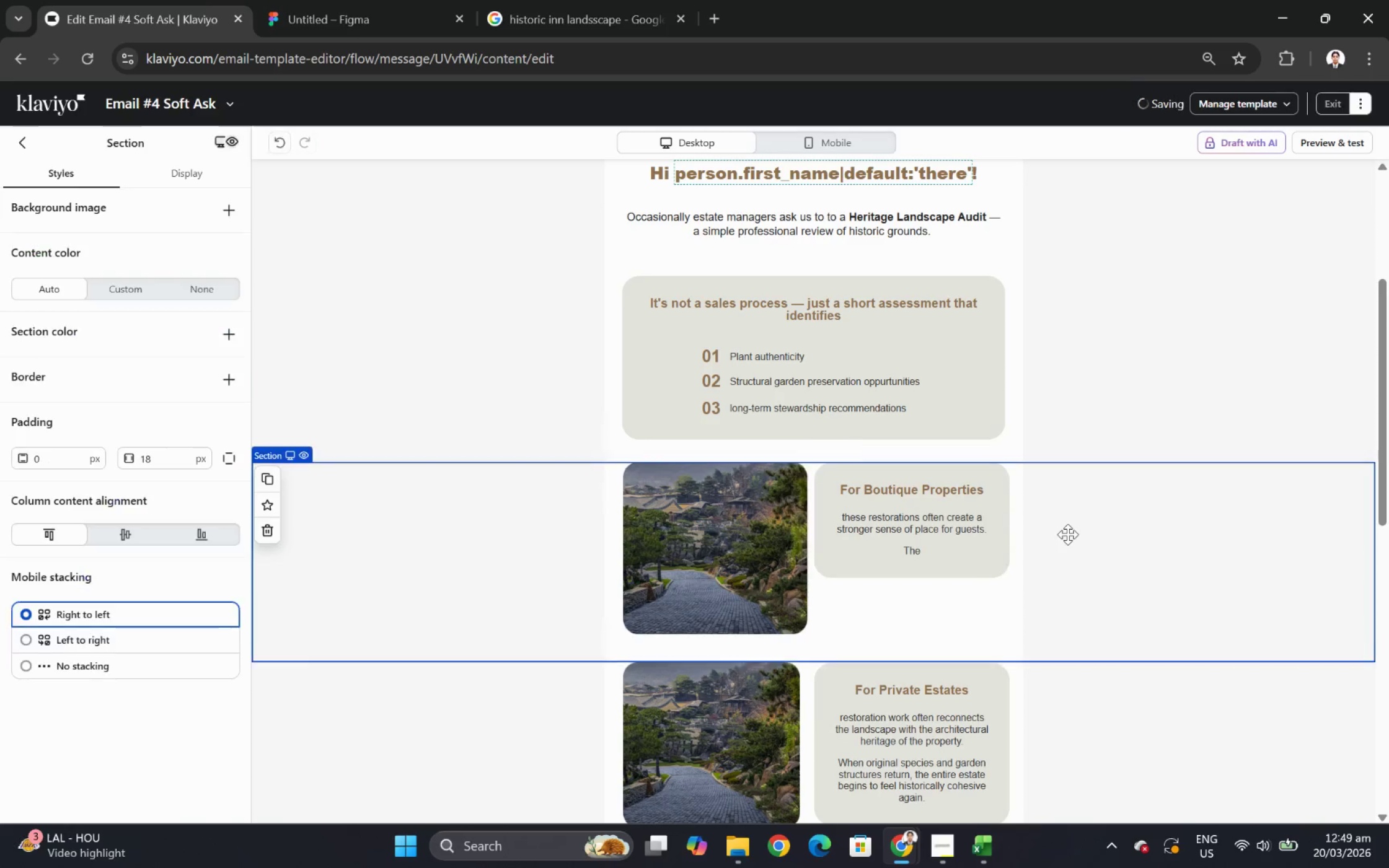 
key(Control+Z)
 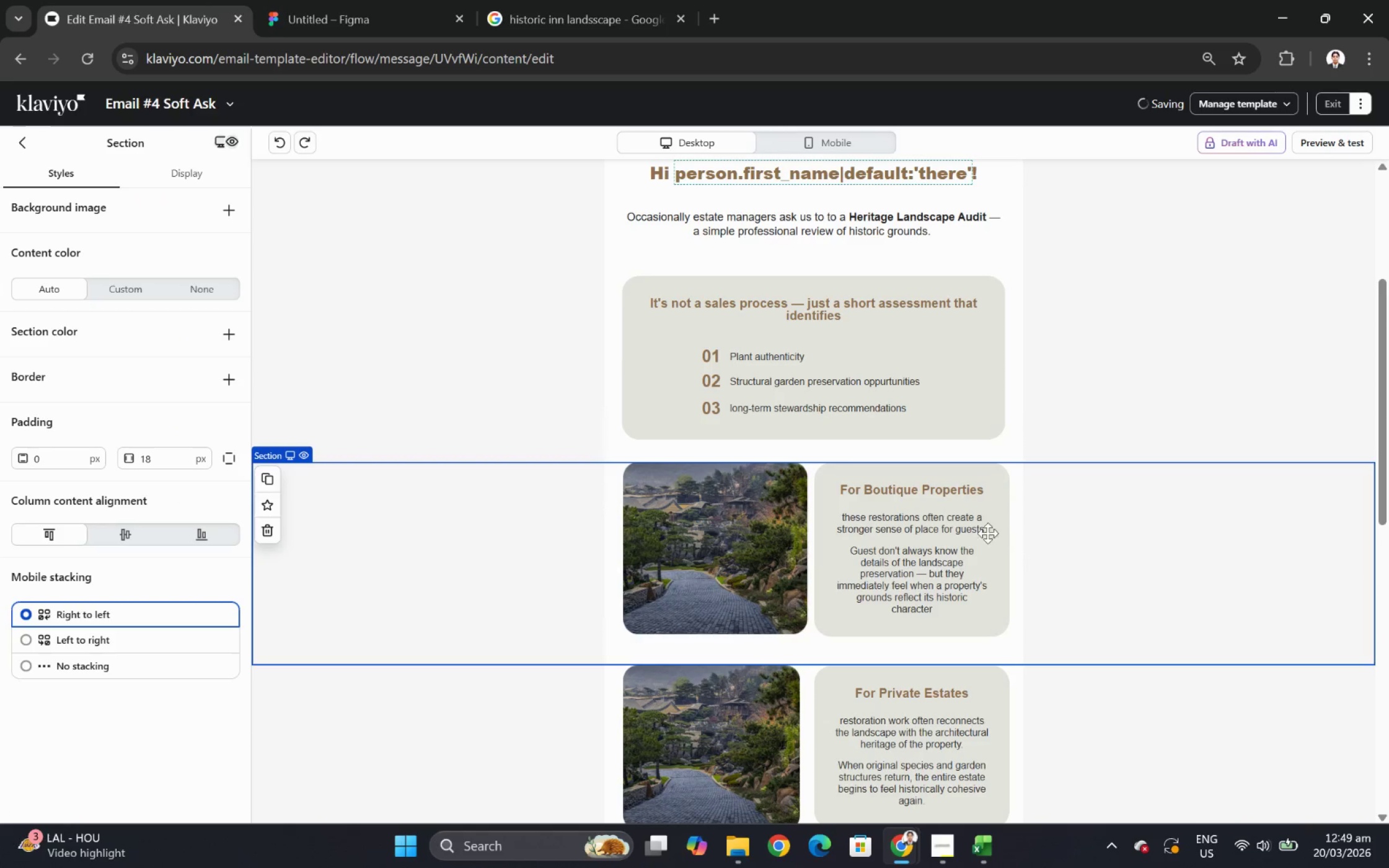 
left_click([965, 532])
 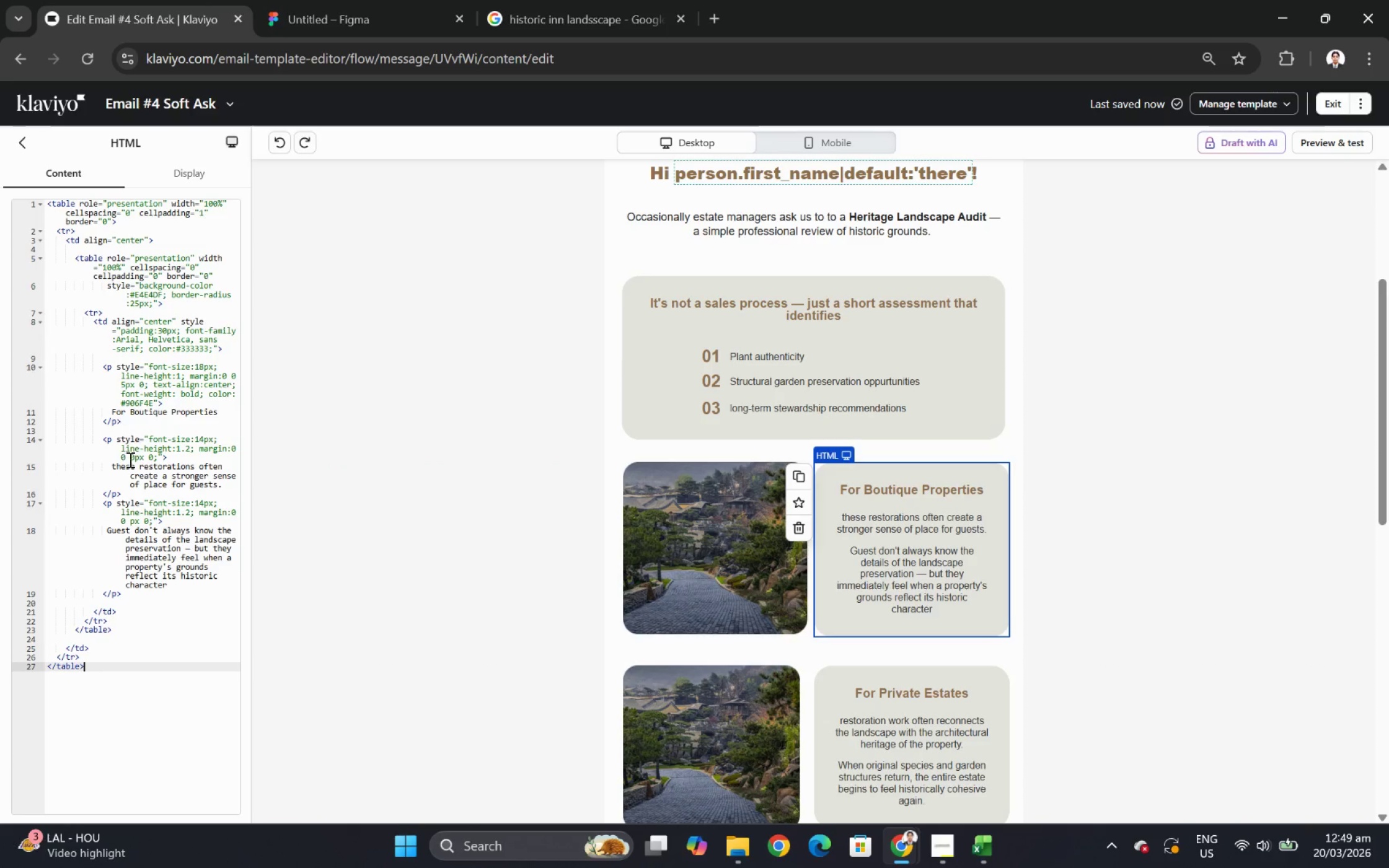 
left_click_drag(start_coordinate=[110, 468], to_coordinate=[227, 482])
 